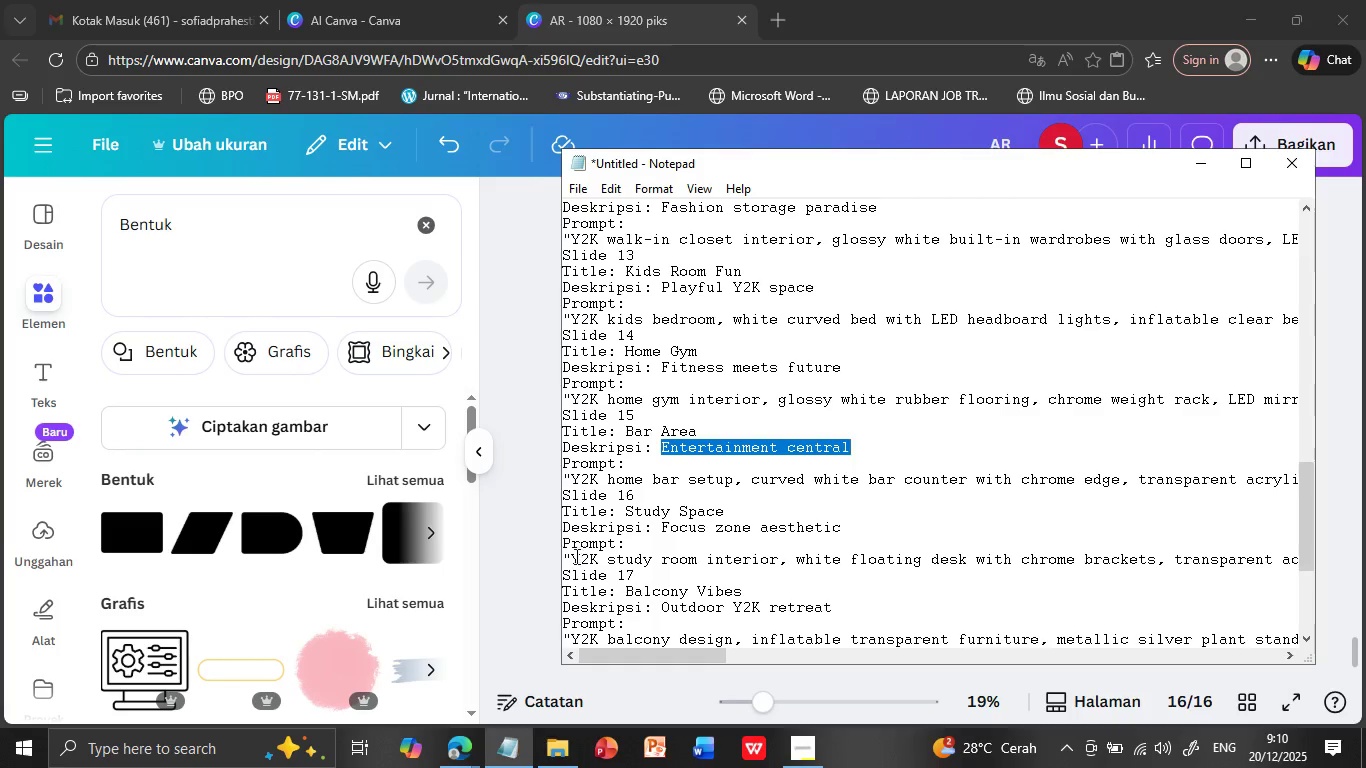 
left_click([575, 556])
 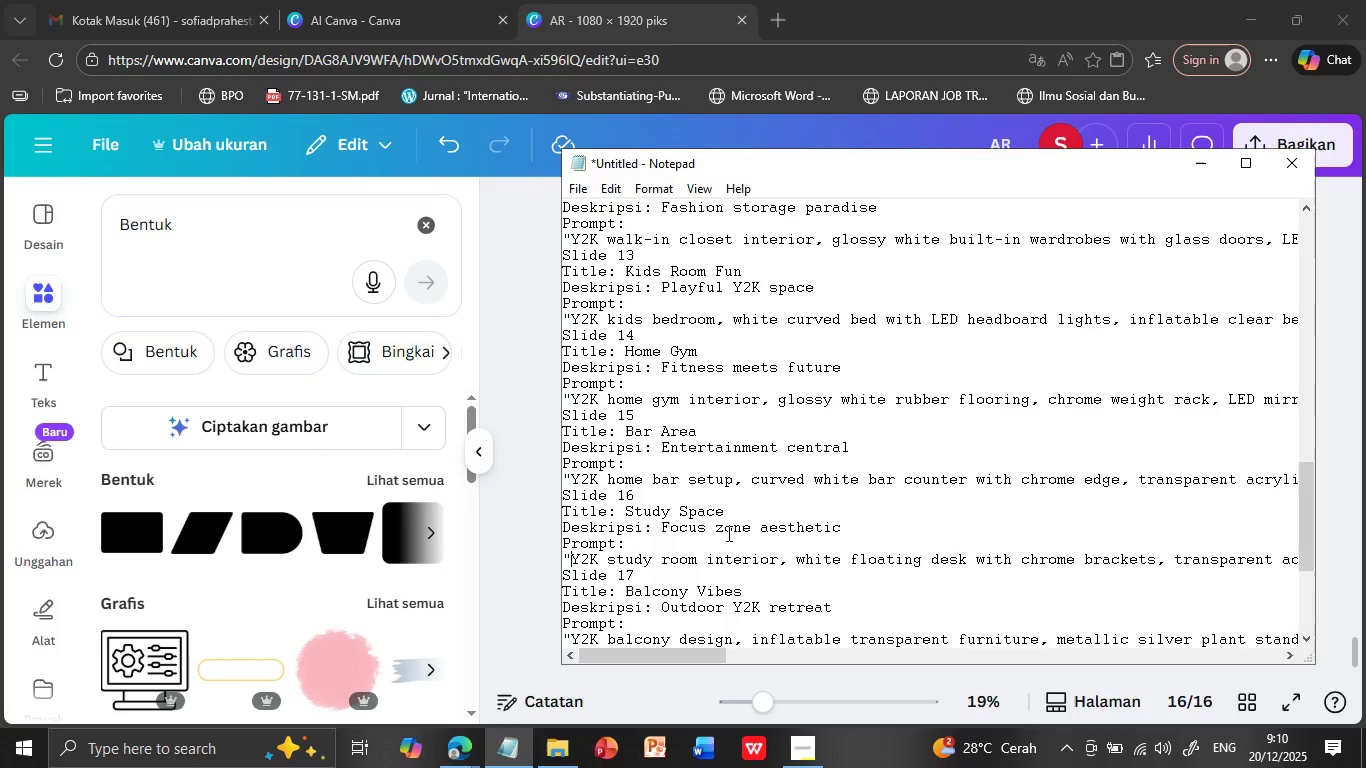 
key(Shift+ArrowDown)
 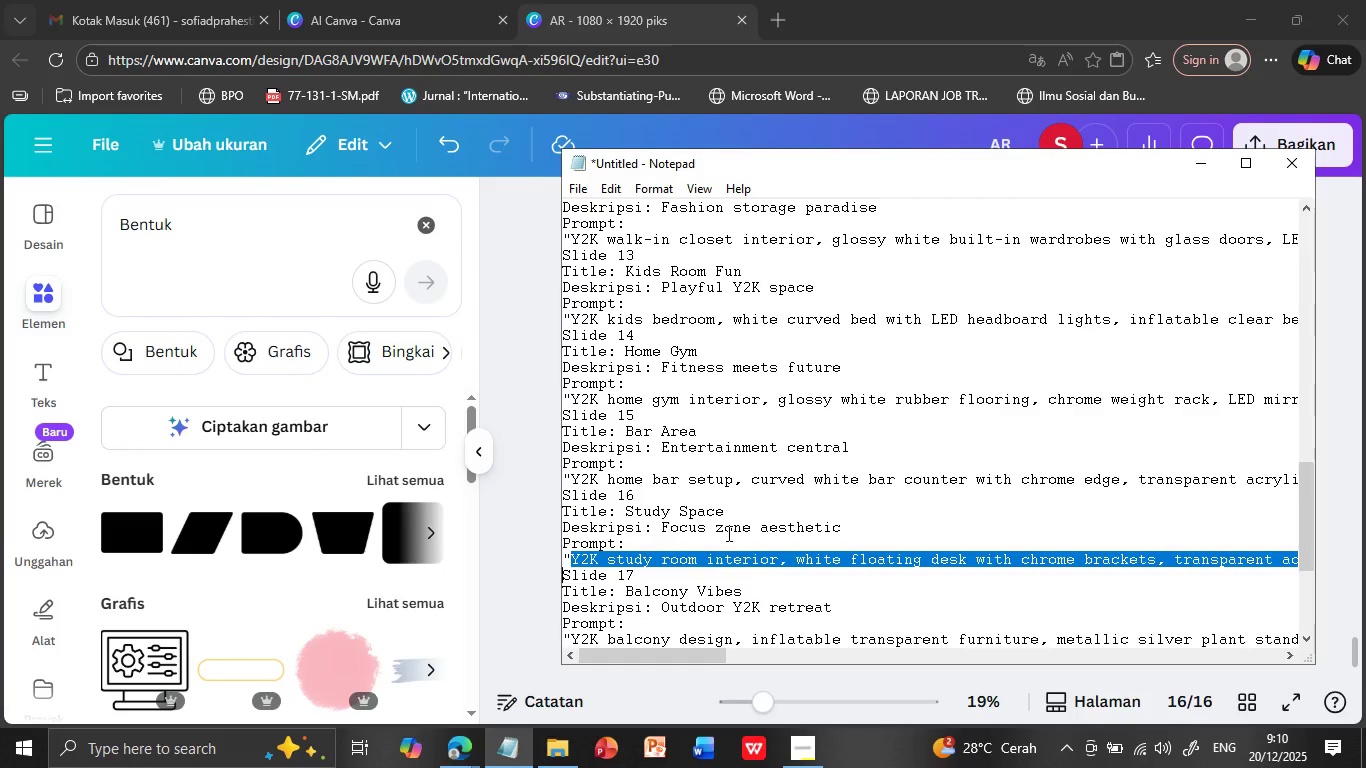 
key(Shift+ArrowLeft)
 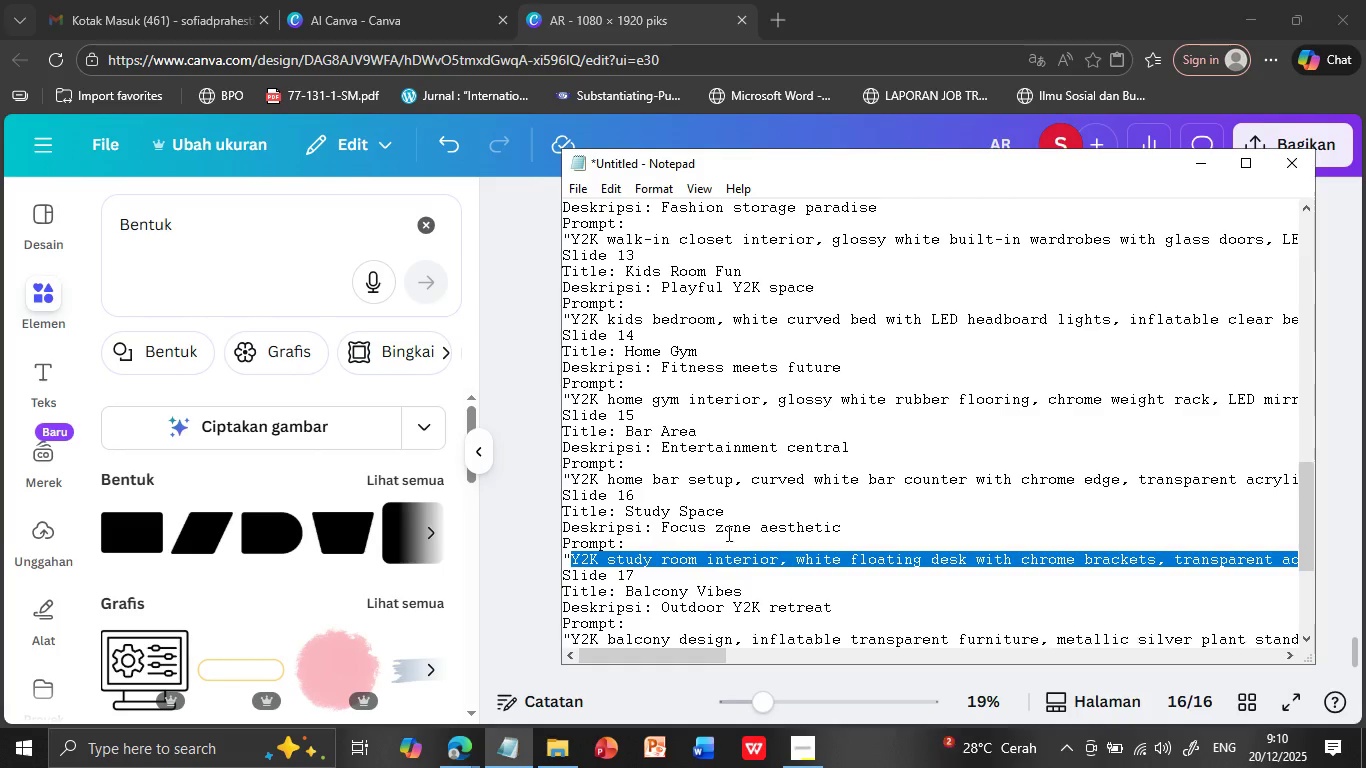 
key(Control+C)
 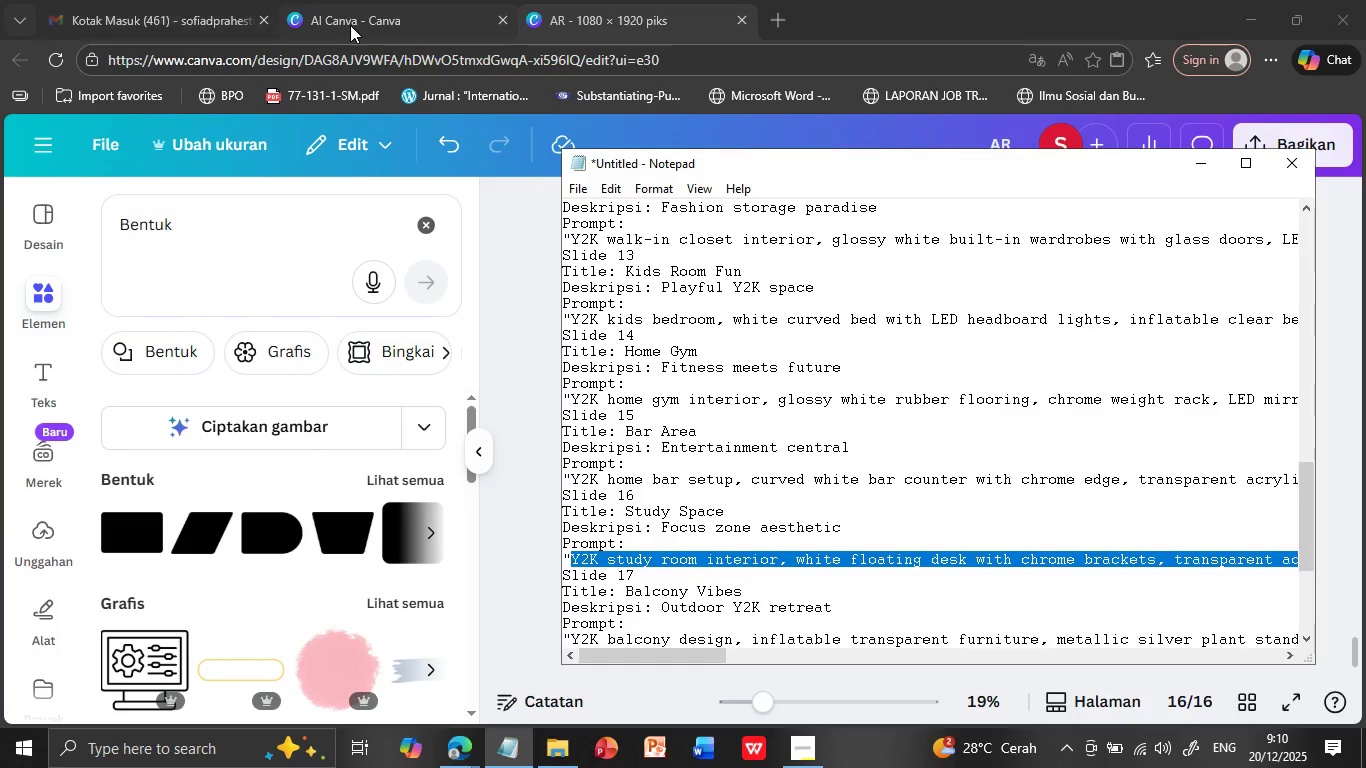 
left_click([350, 25])
 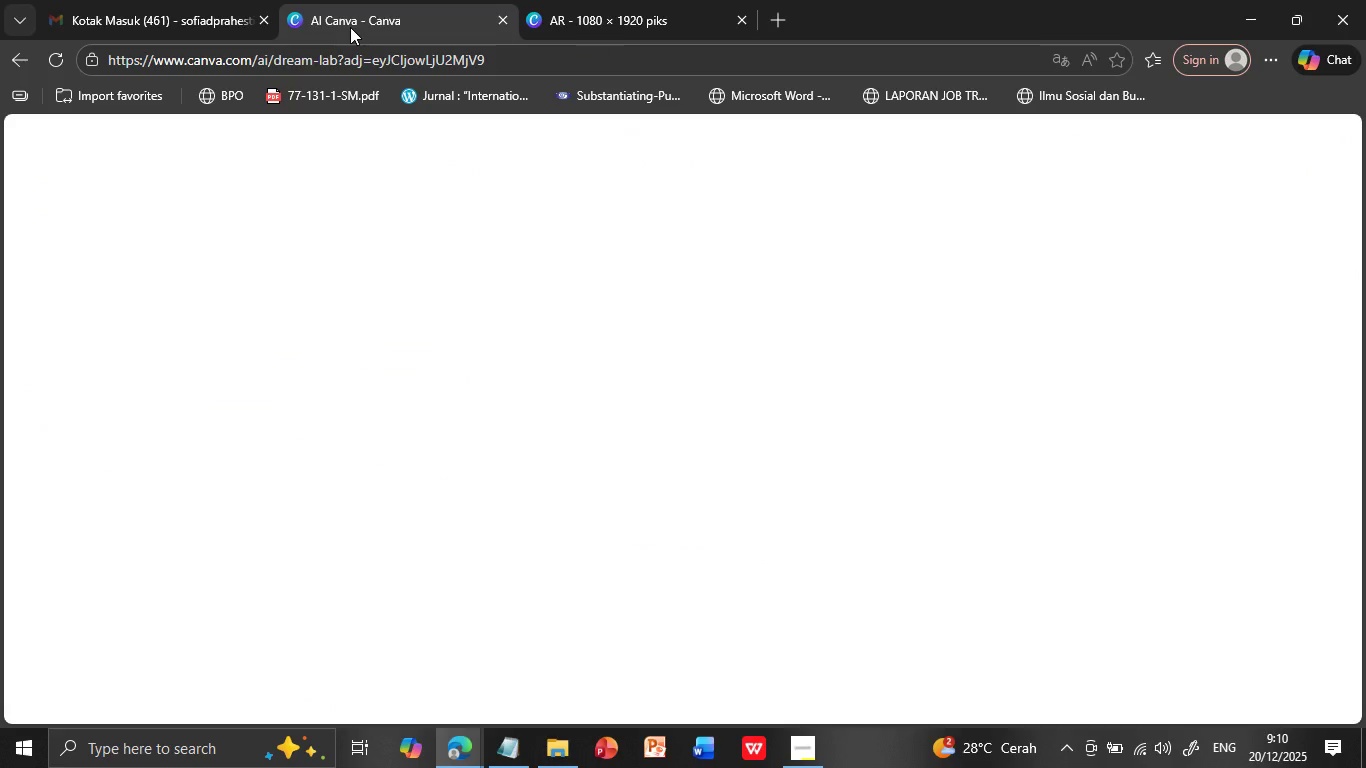 
scroll: coordinate [635, 535], scroll_direction: up, amount: 15.0
 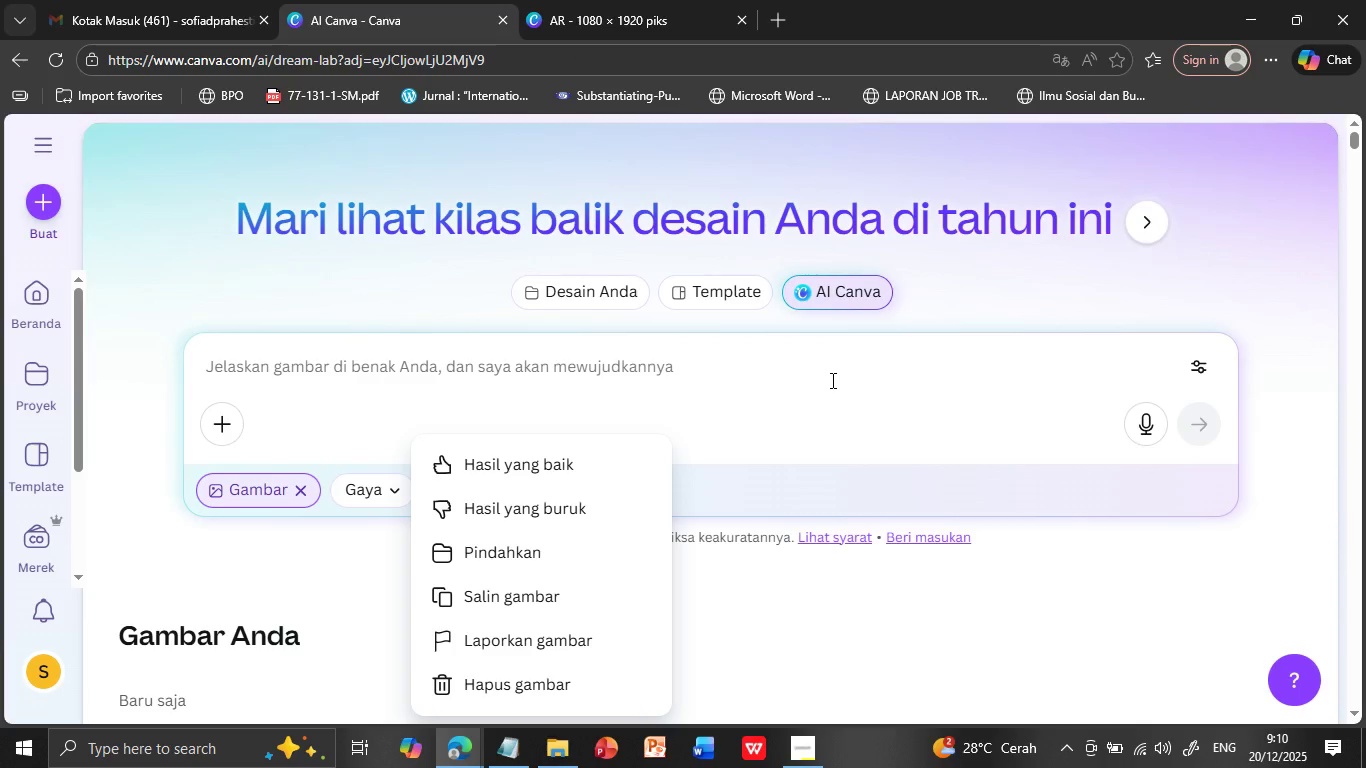 
left_click([831, 379])
 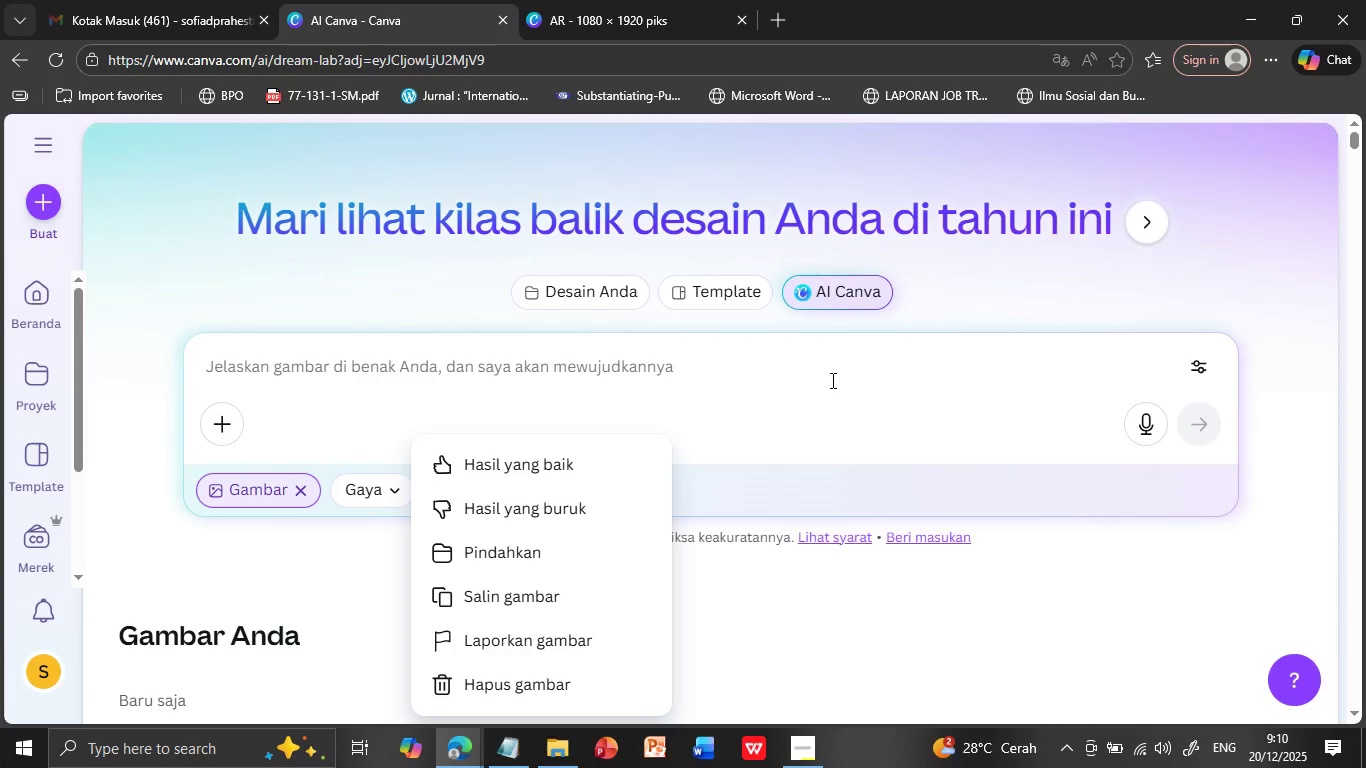 
key(Control+V)
 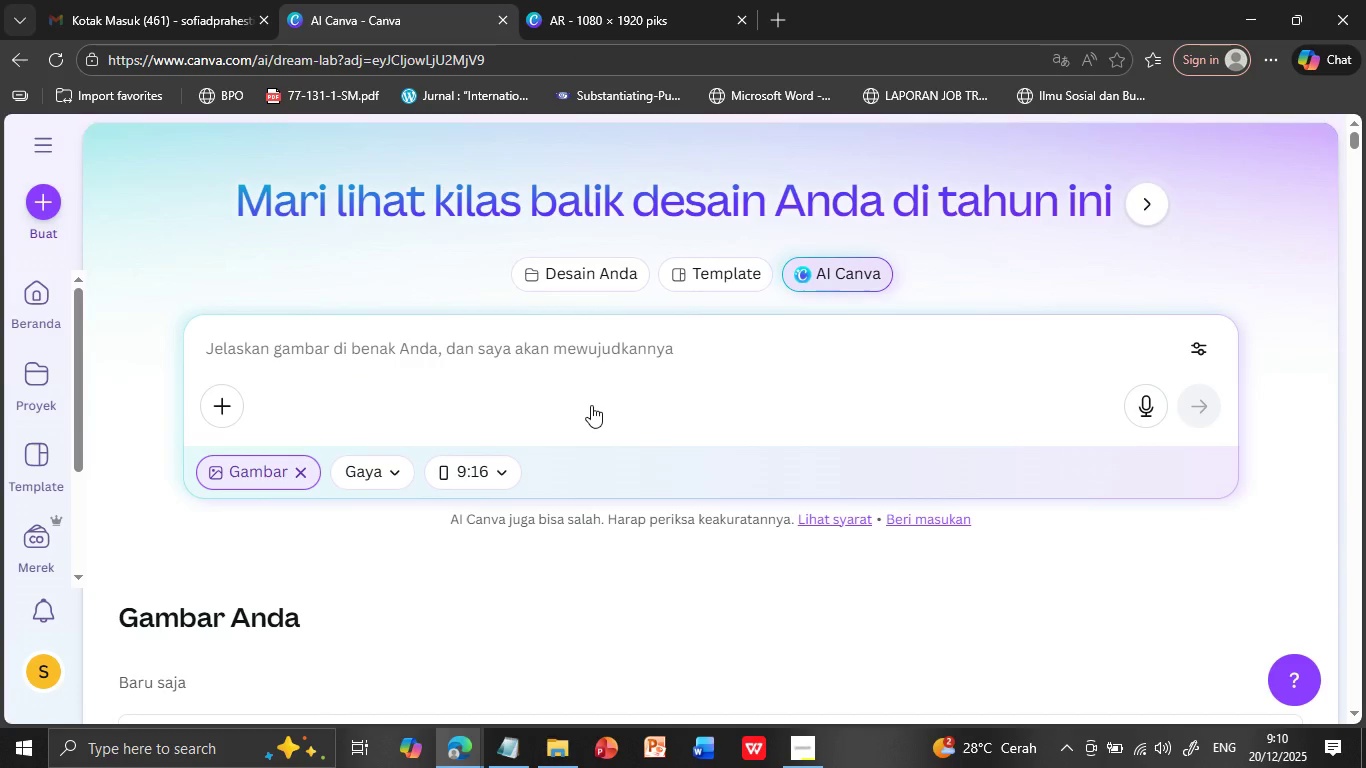 
scroll: coordinate [591, 405], scroll_direction: up, amount: 5.0
 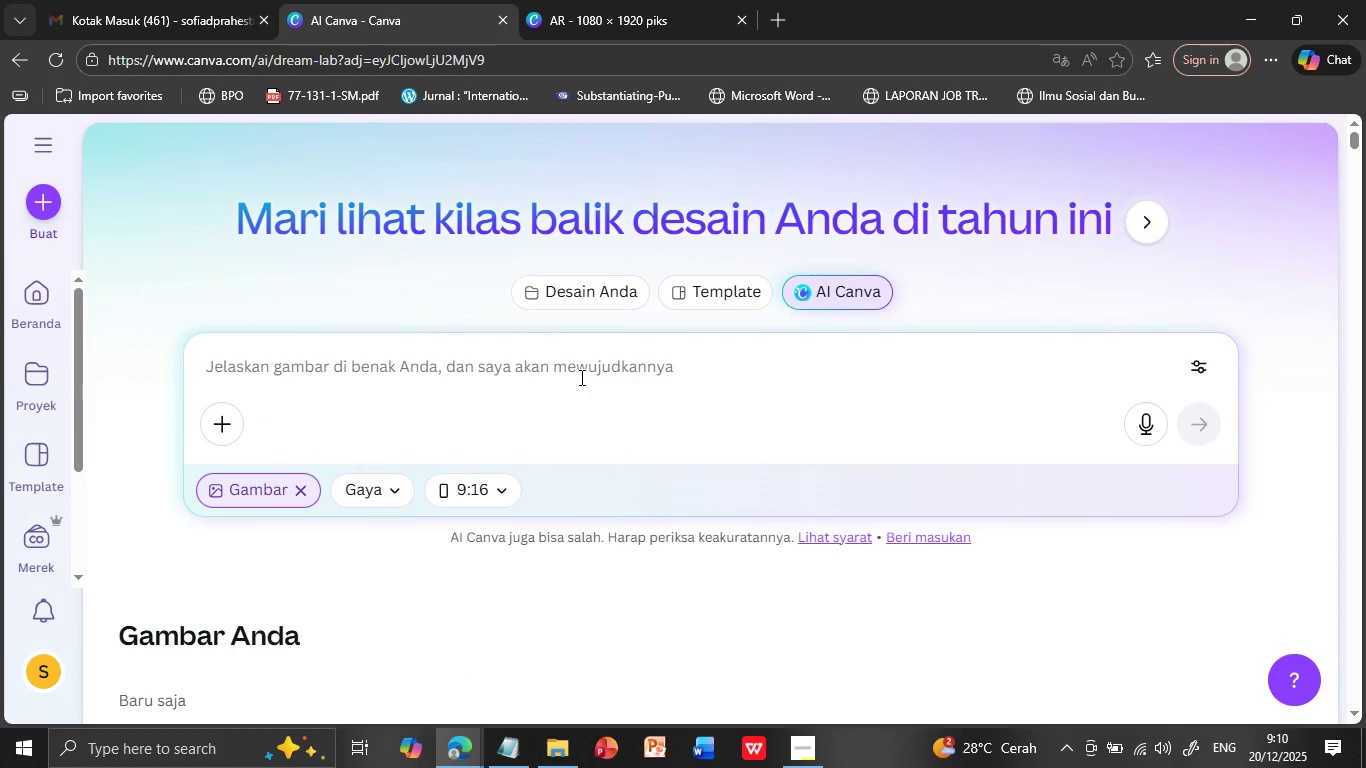 
left_click([580, 377])
 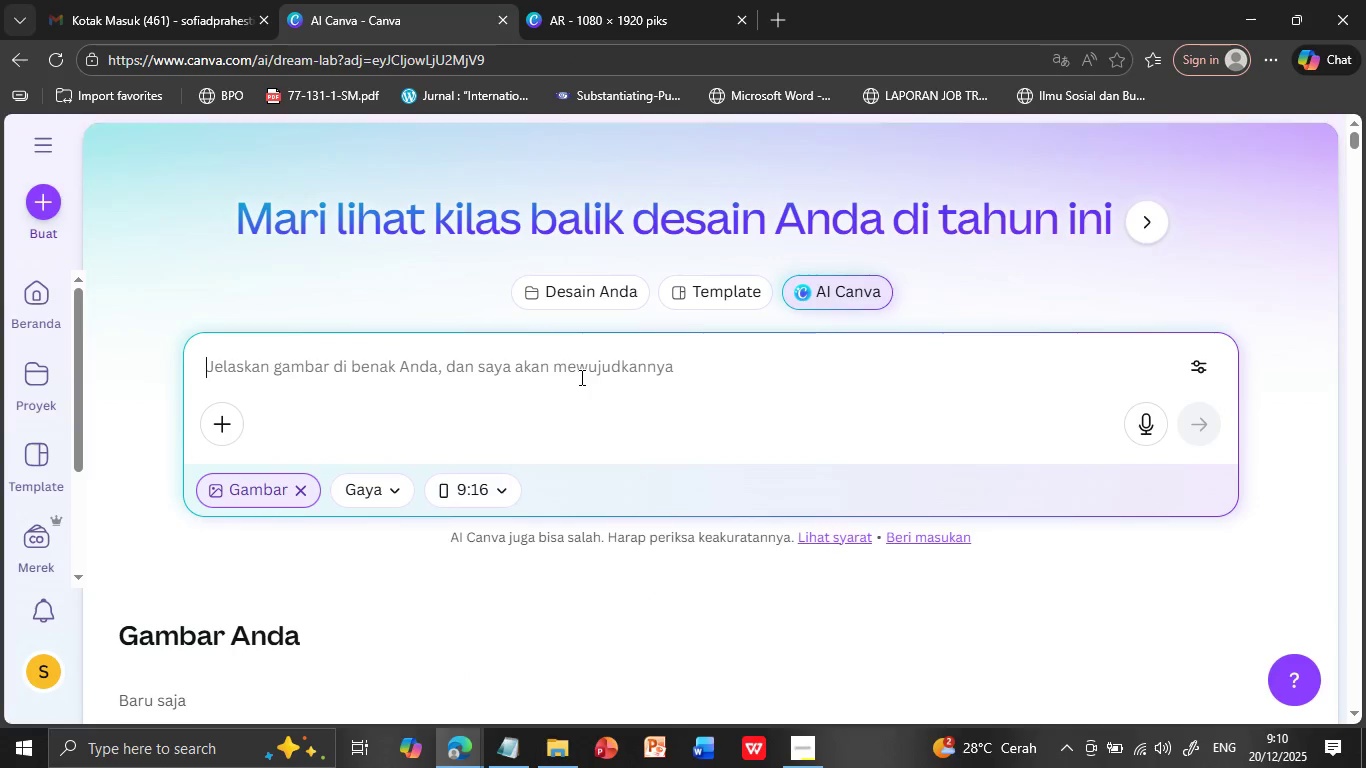 
key(Control+V)
 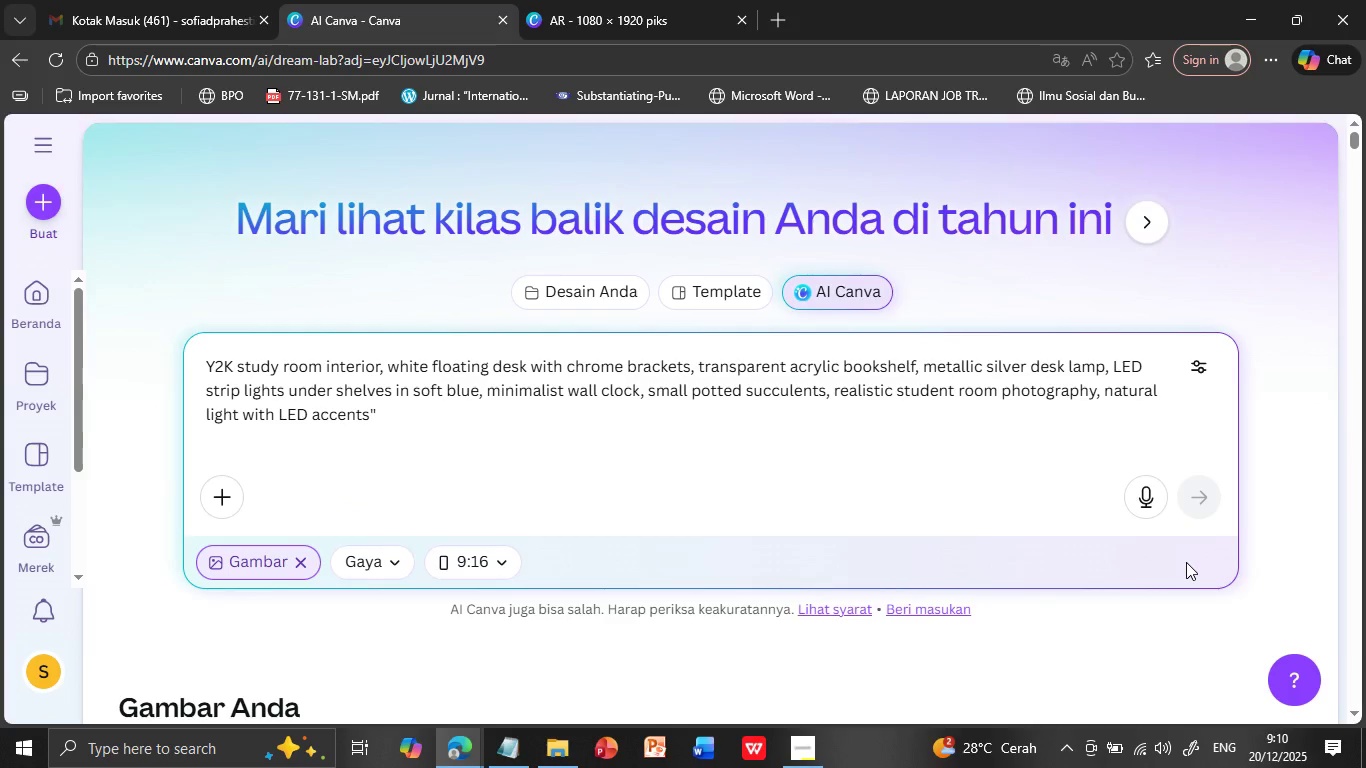 
left_click([1206, 479])
 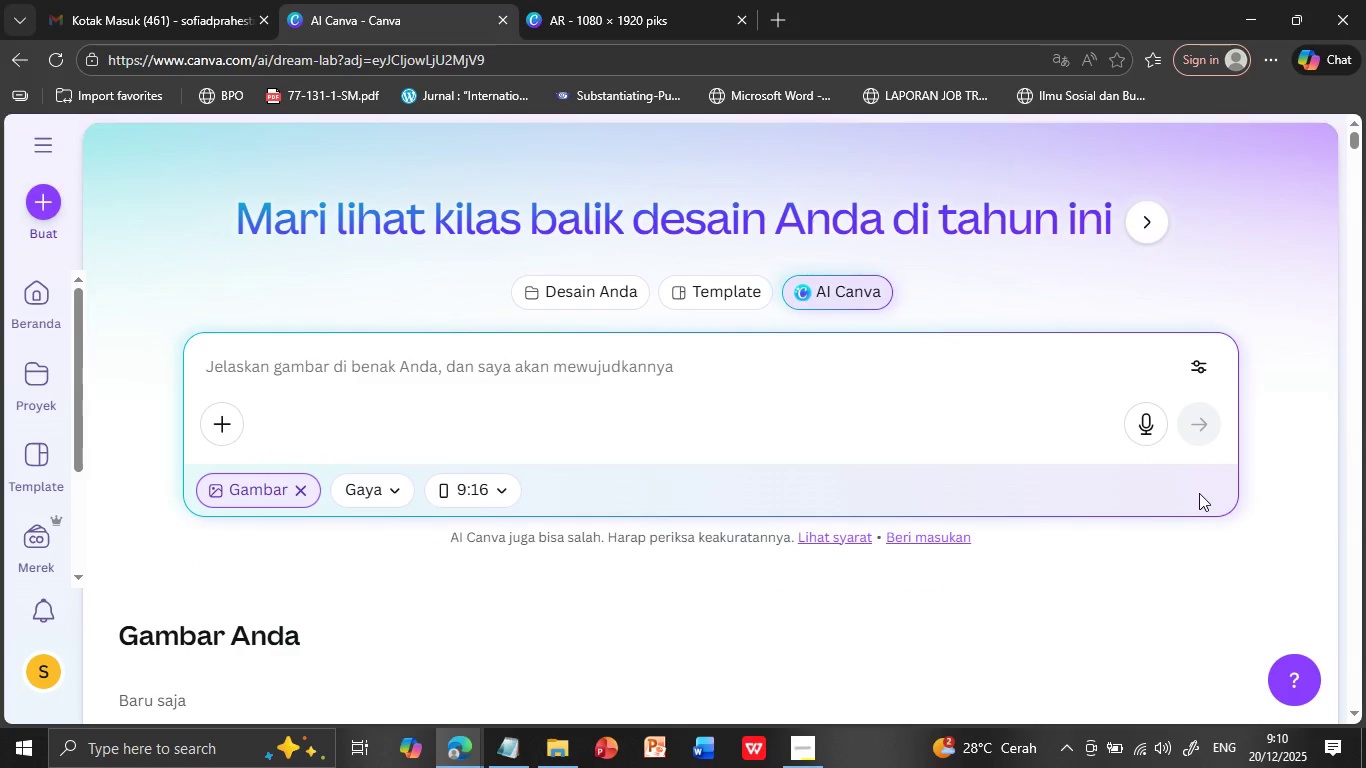 
scroll: coordinate [876, 590], scroll_direction: down, amount: 4.0
 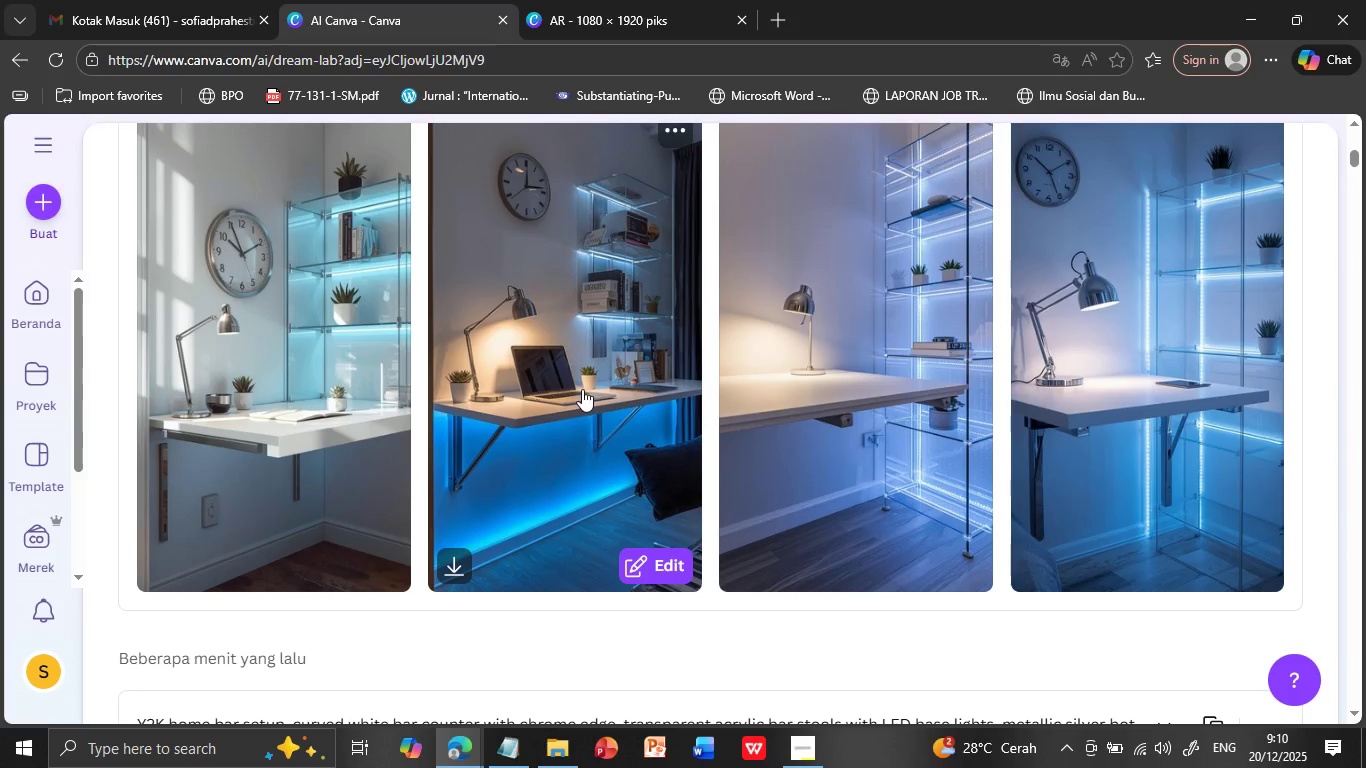 
wait(14.78)
 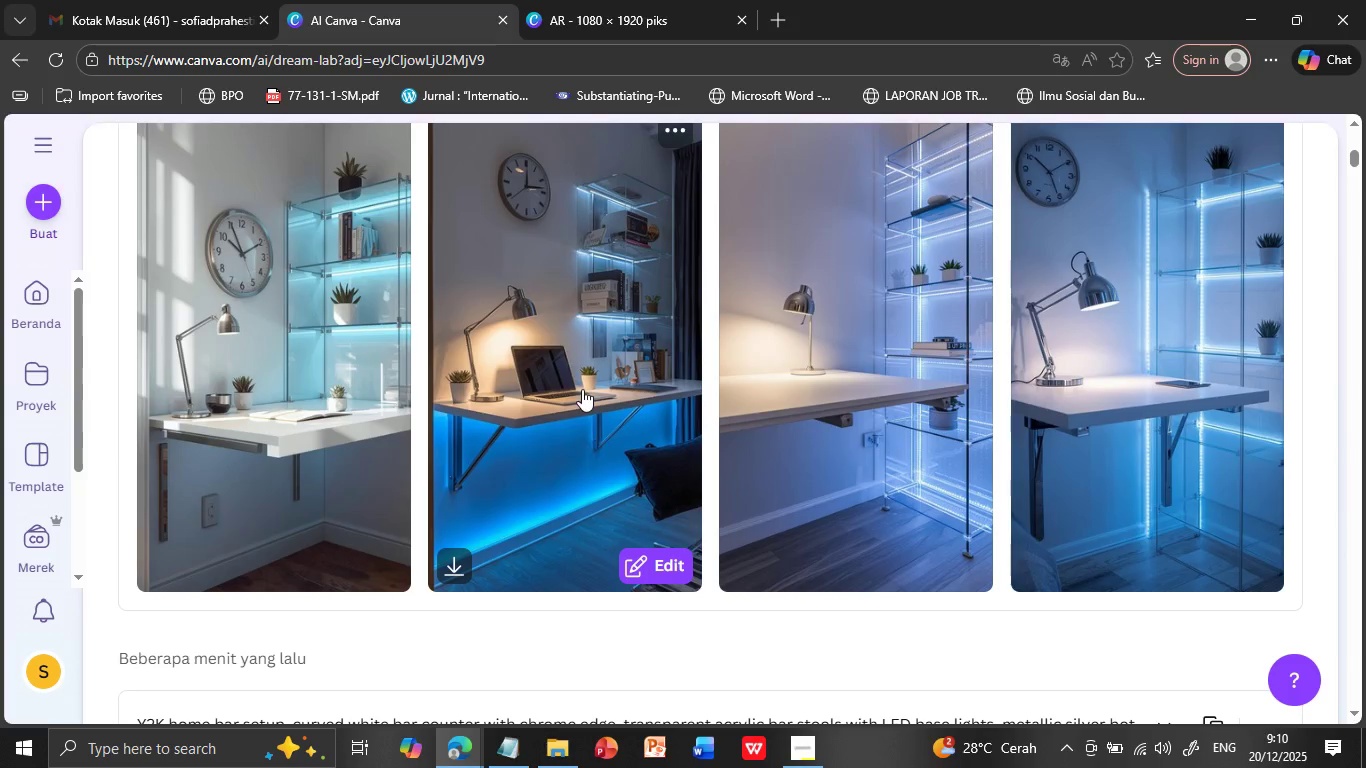 
scroll: coordinate [949, 451], scroll_direction: up, amount: 3.0
 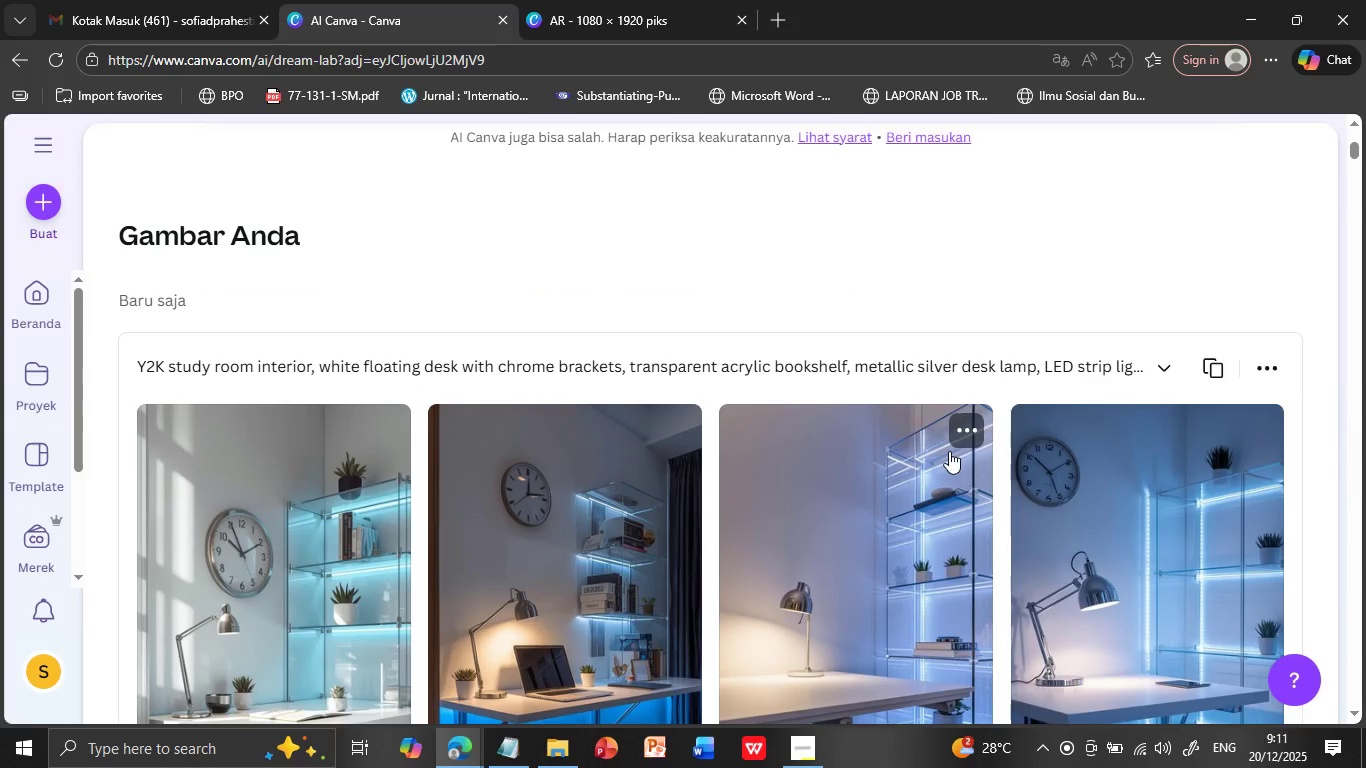 
scroll: coordinate [949, 451], scroll_direction: down, amount: 2.0
 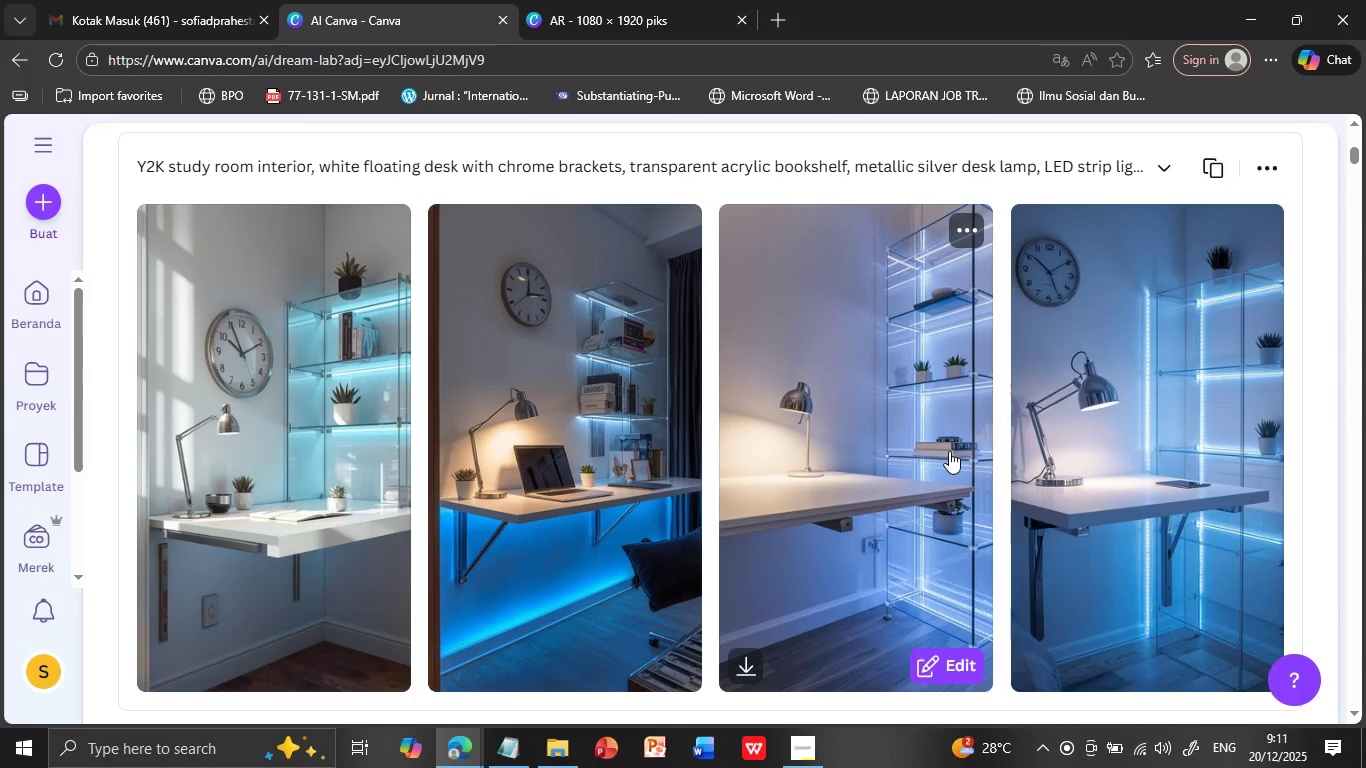 
scroll: coordinate [864, 387], scroll_direction: up, amount: 6.0
 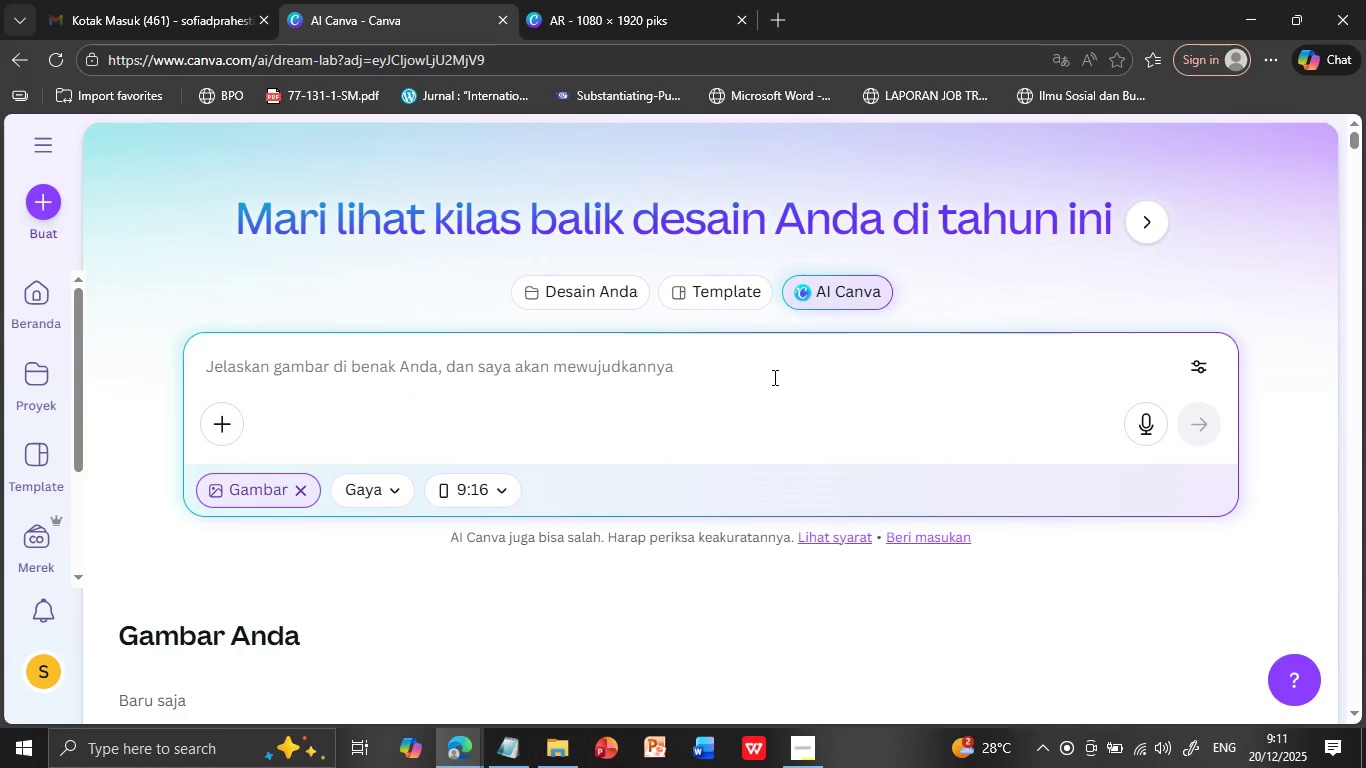 
left_click([772, 384])
 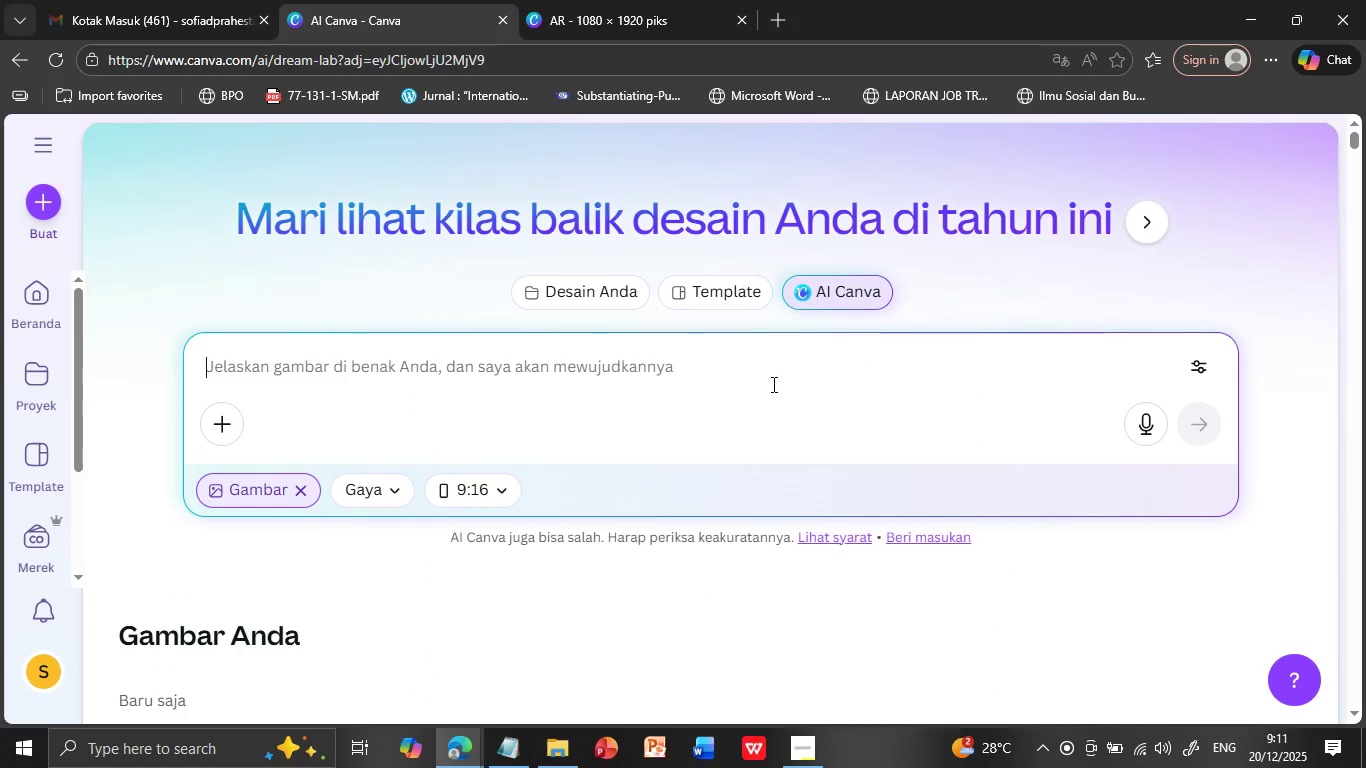 
key(Control+V)
 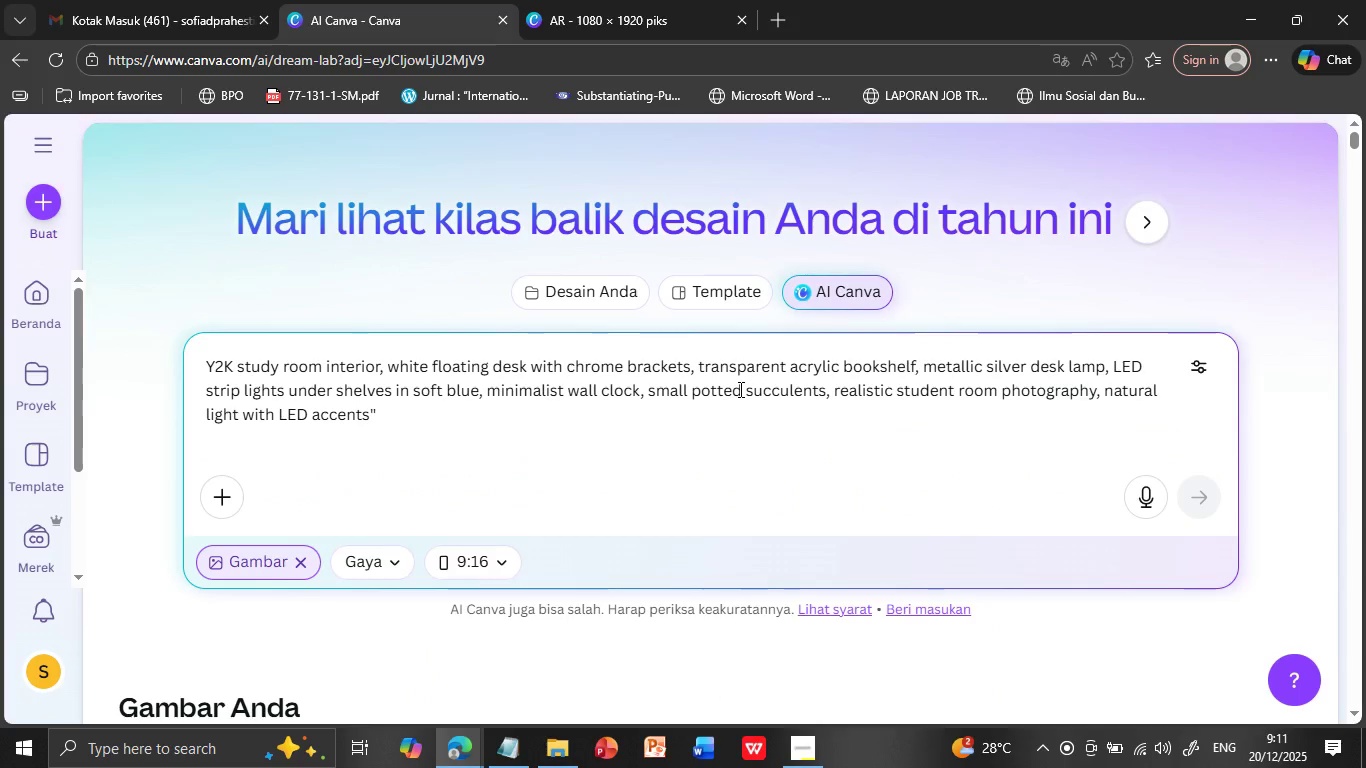 
left_click([1199, 499])
 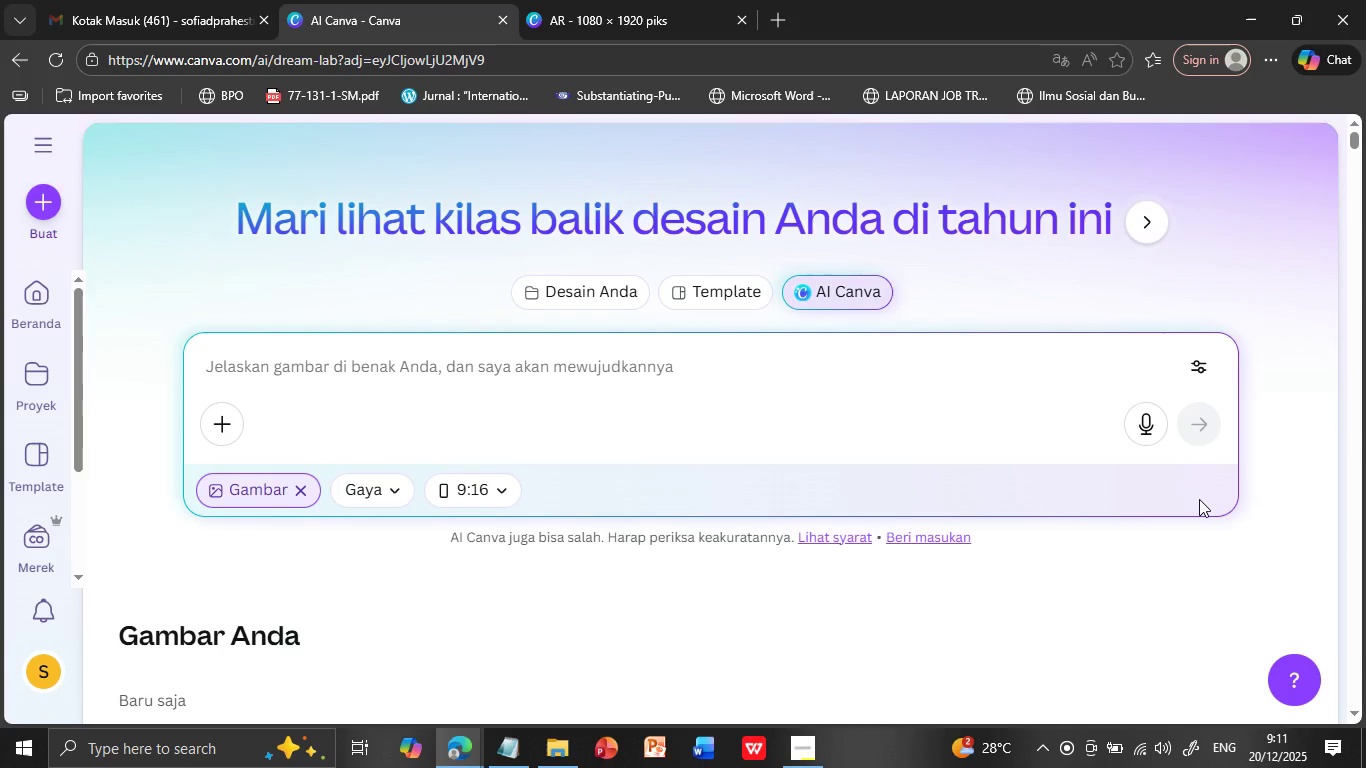 
wait(21.42)
 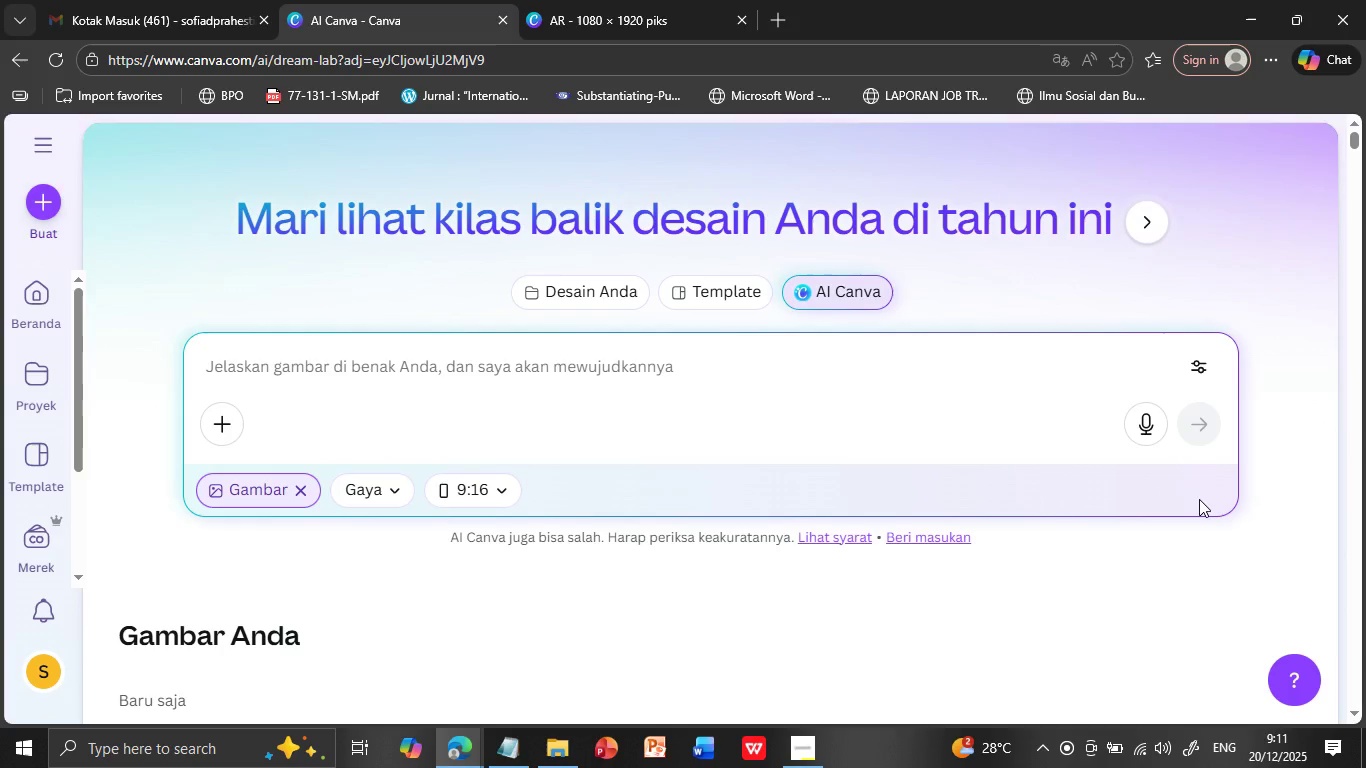 
scroll: coordinate [1121, 514], scroll_direction: down, amount: 7.0
 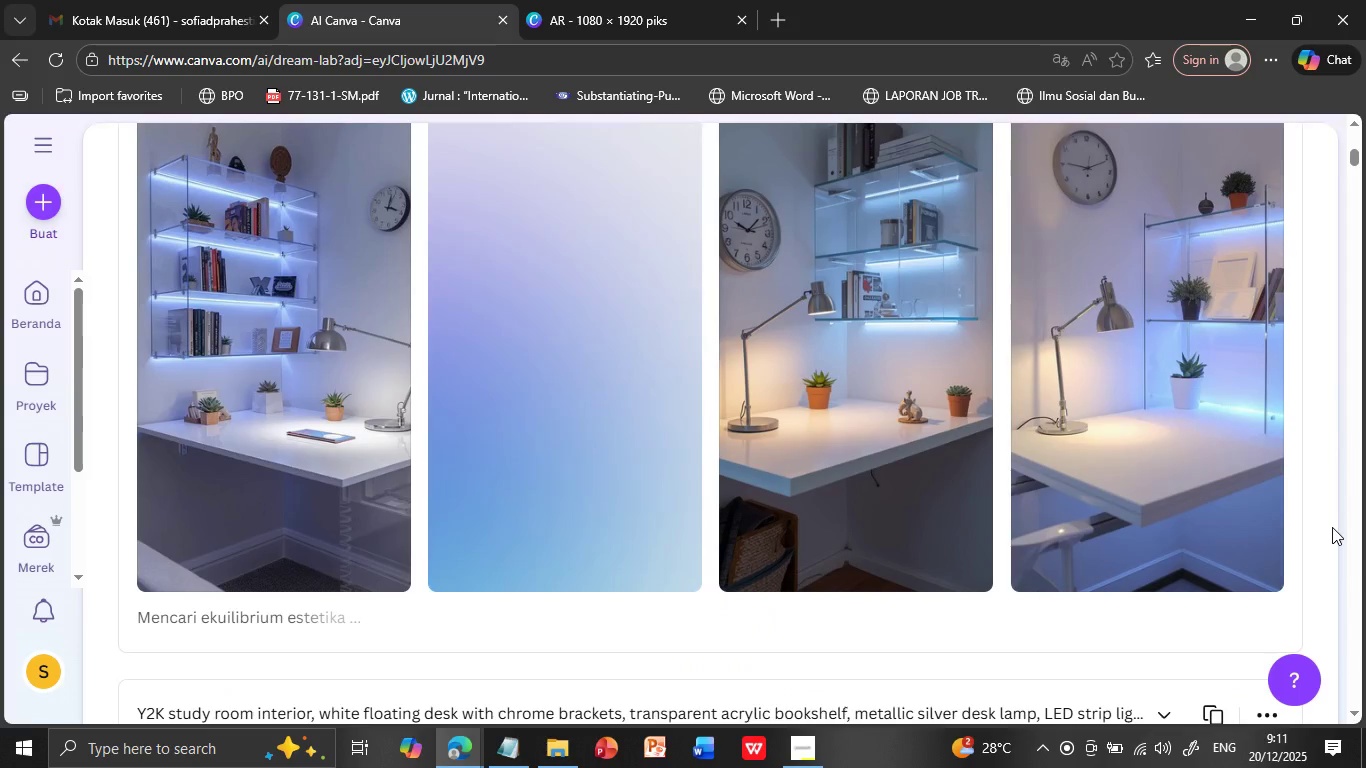 
wait(10.31)
 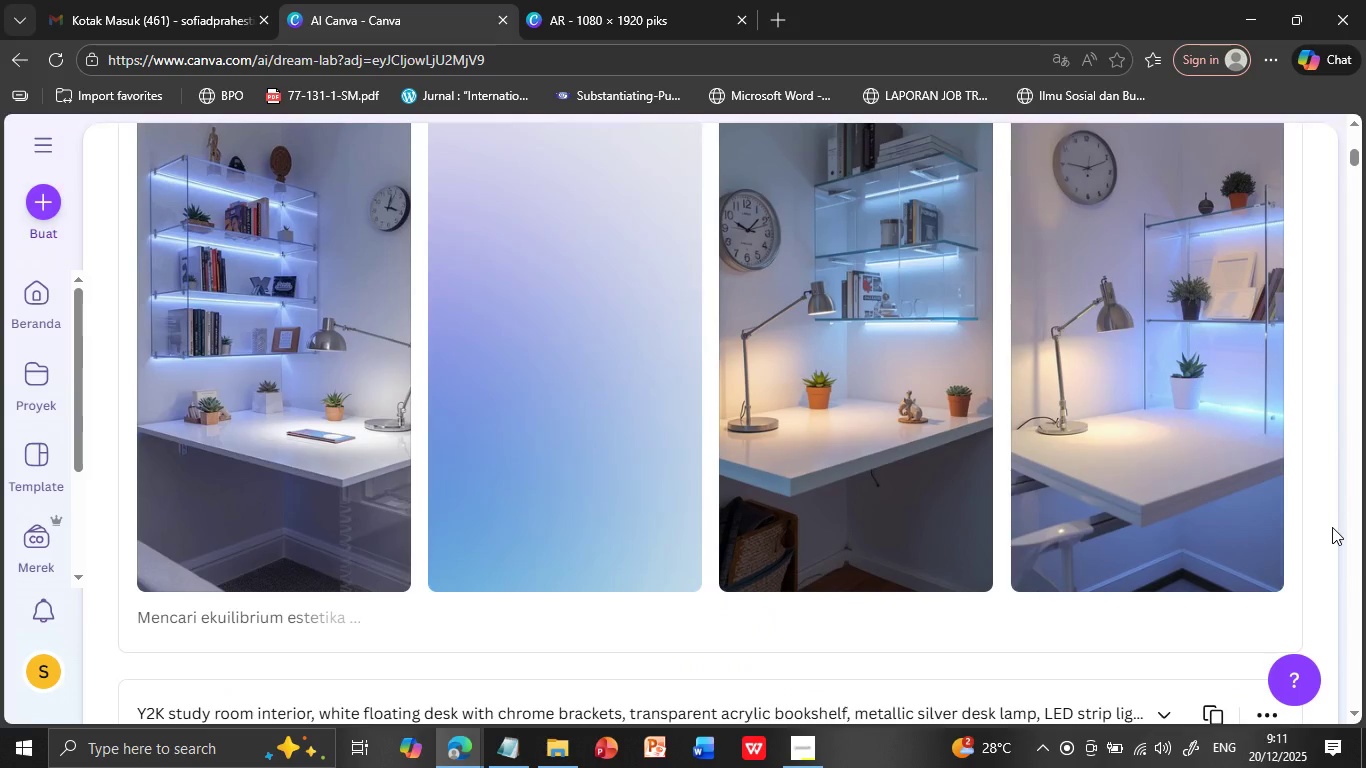 
scroll: coordinate [1117, 451], scroll_direction: down, amount: 6.0
 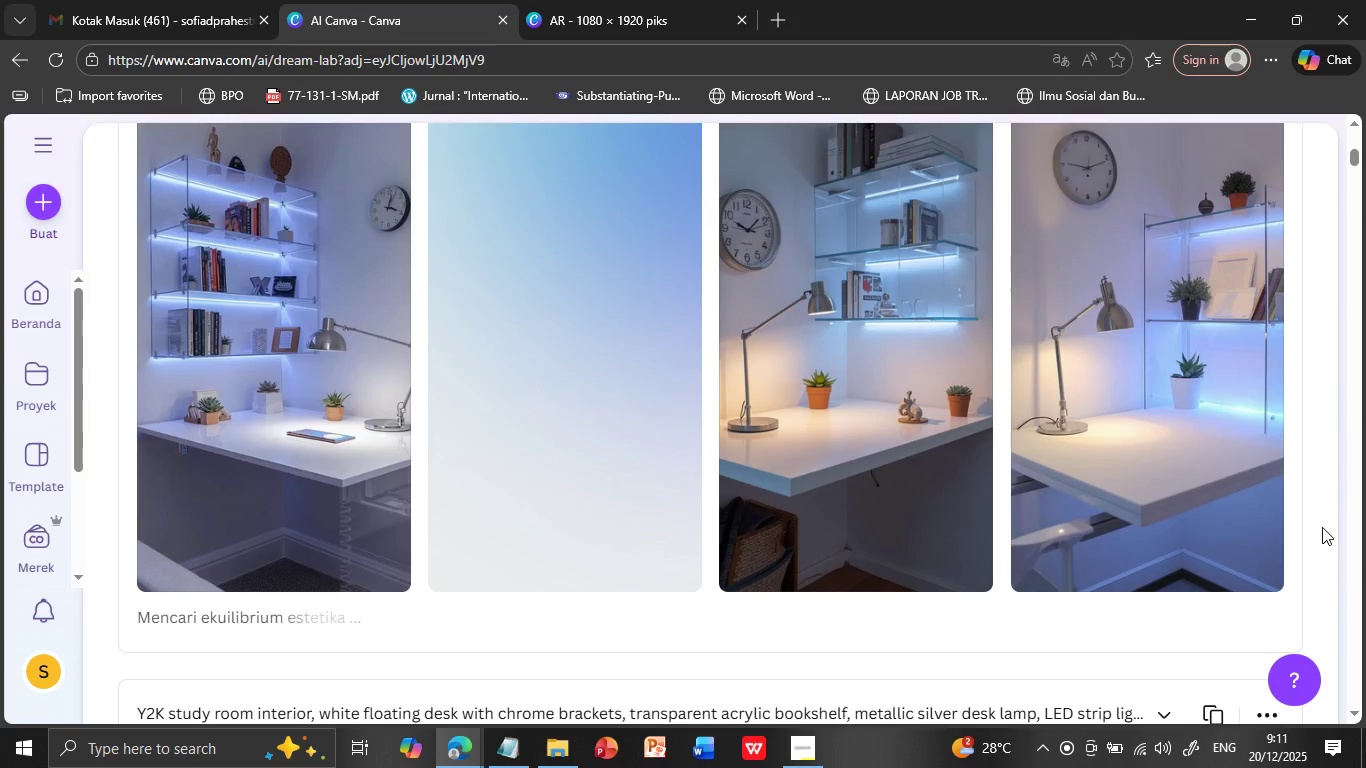 
wait(5.66)
 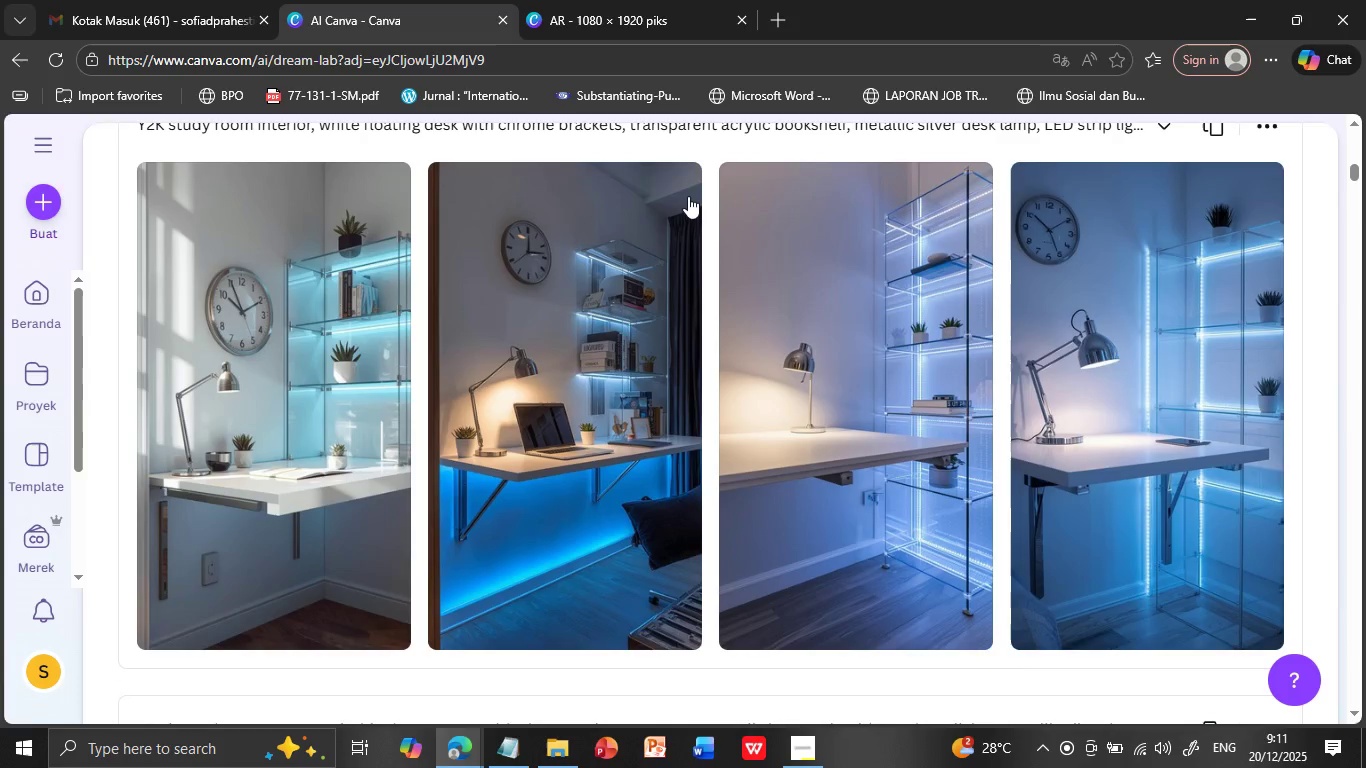 
left_click([679, 383])
 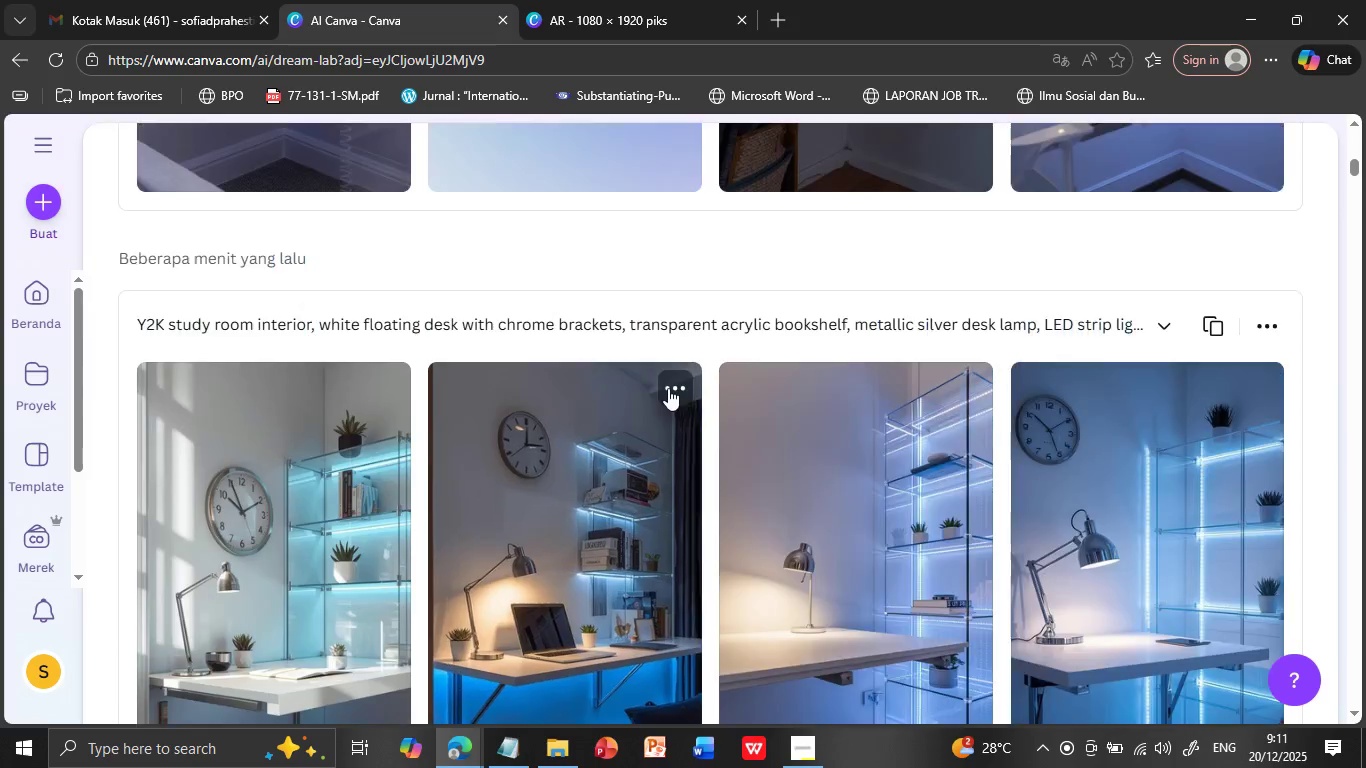 
left_click([771, 540])
 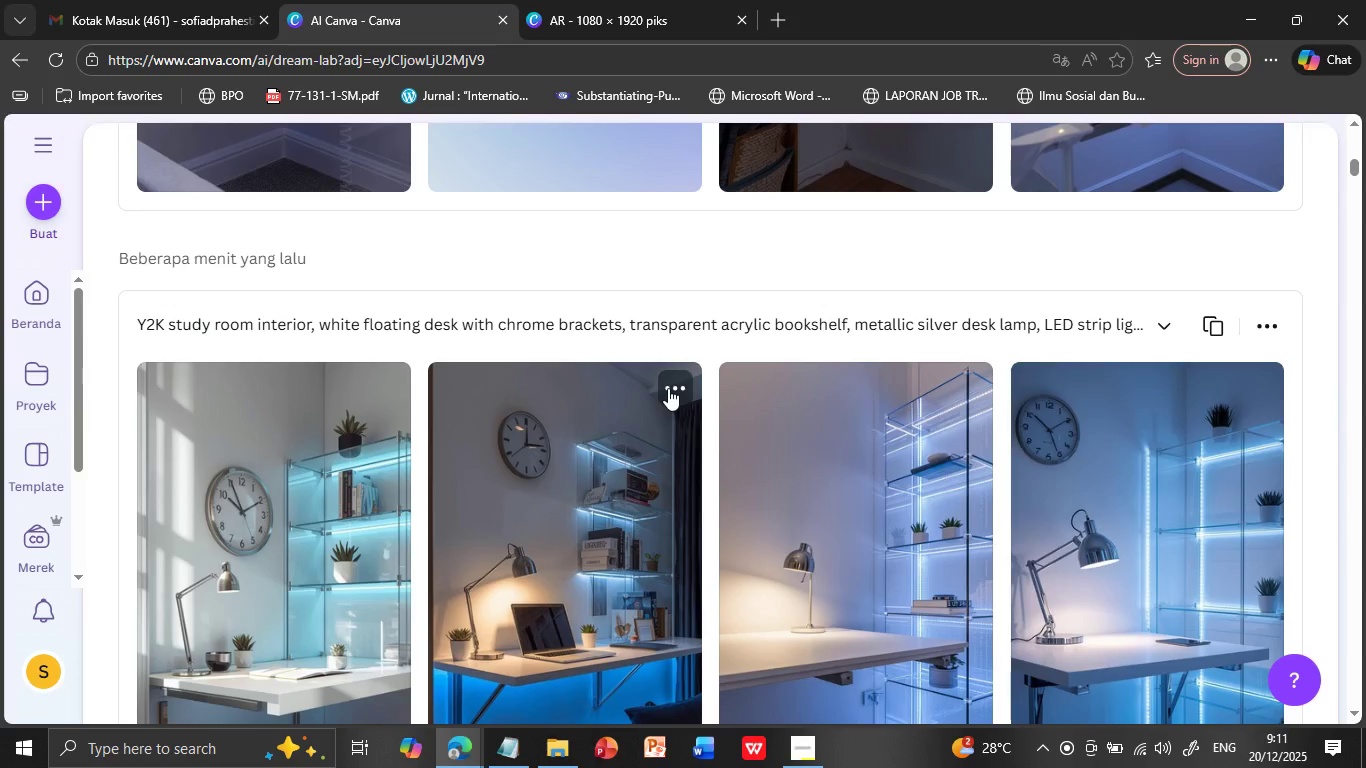 
scroll: coordinate [660, 349], scroll_direction: up, amount: 2.0
 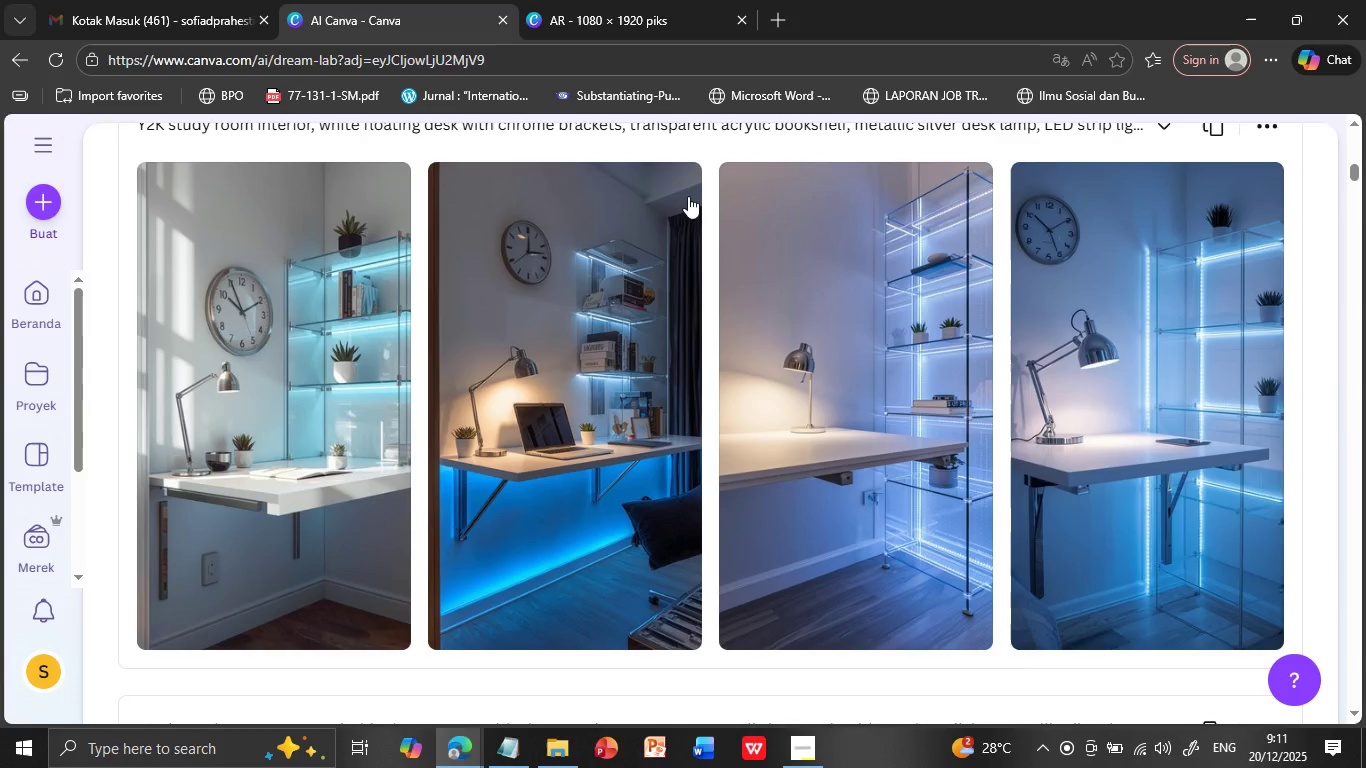 
left_click([618, 21])
 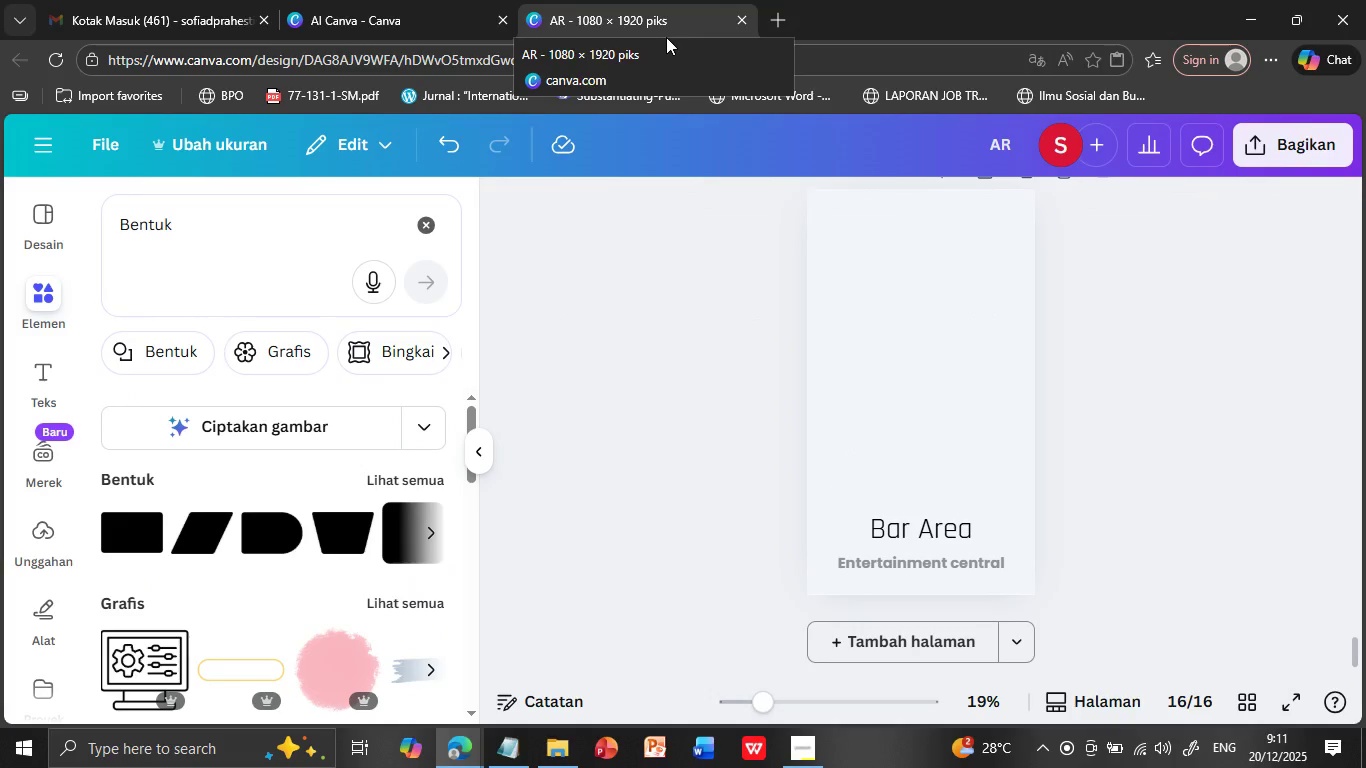 
wait(5.55)
 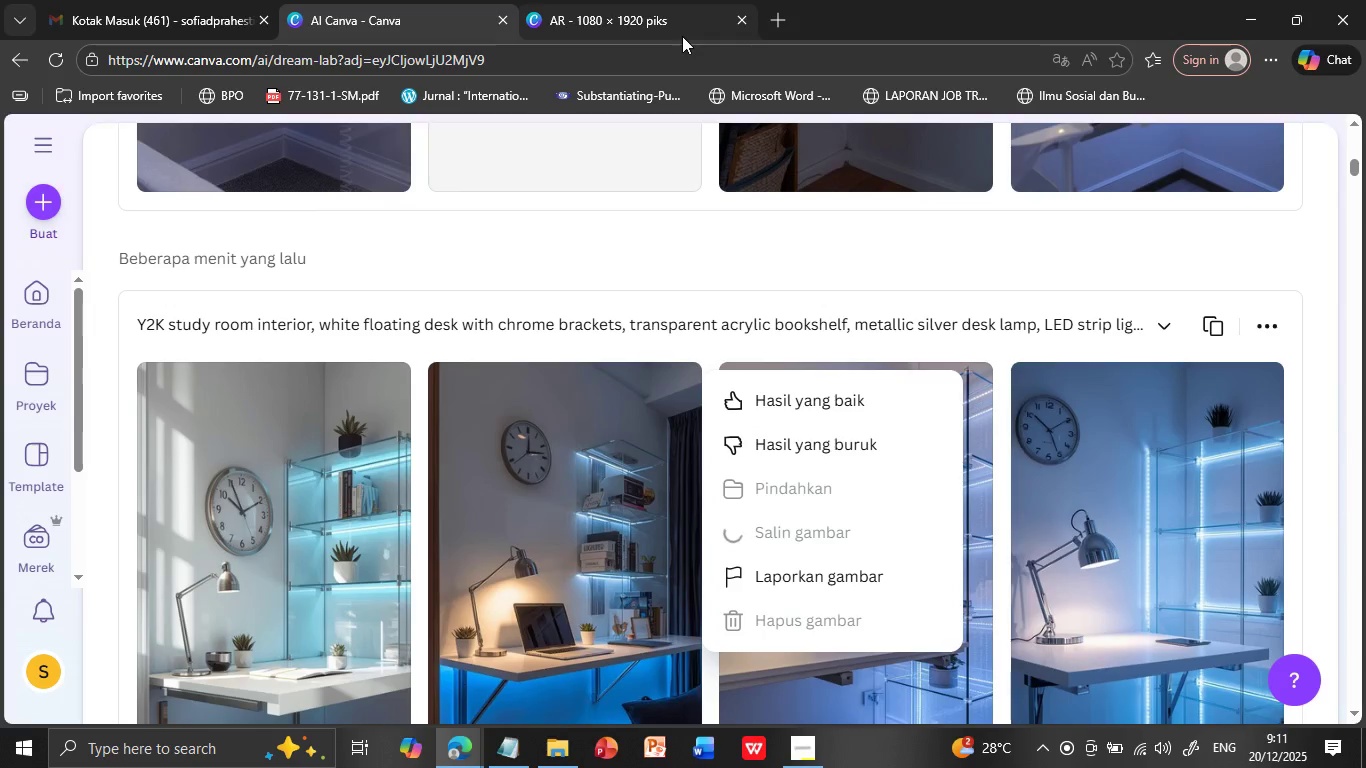 
left_click([907, 321])
 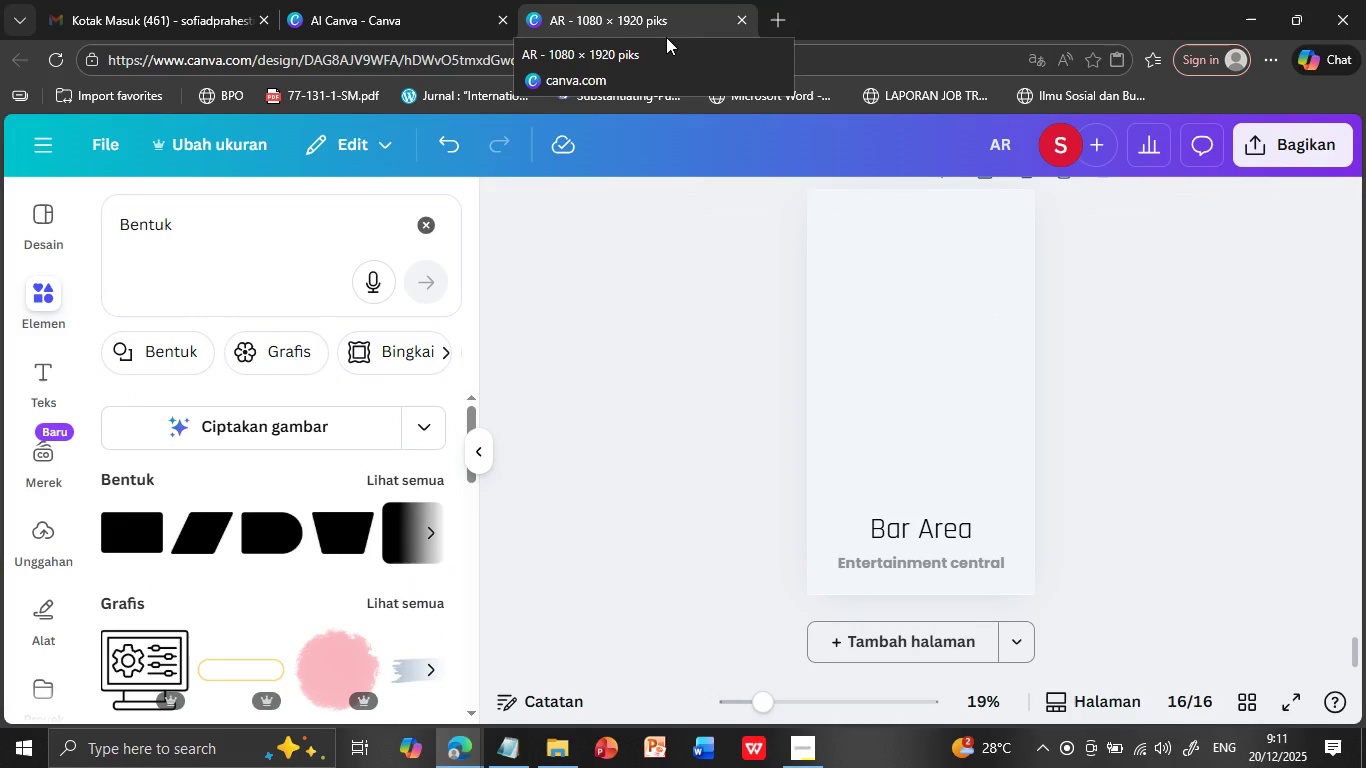 
right_click([907, 321])
 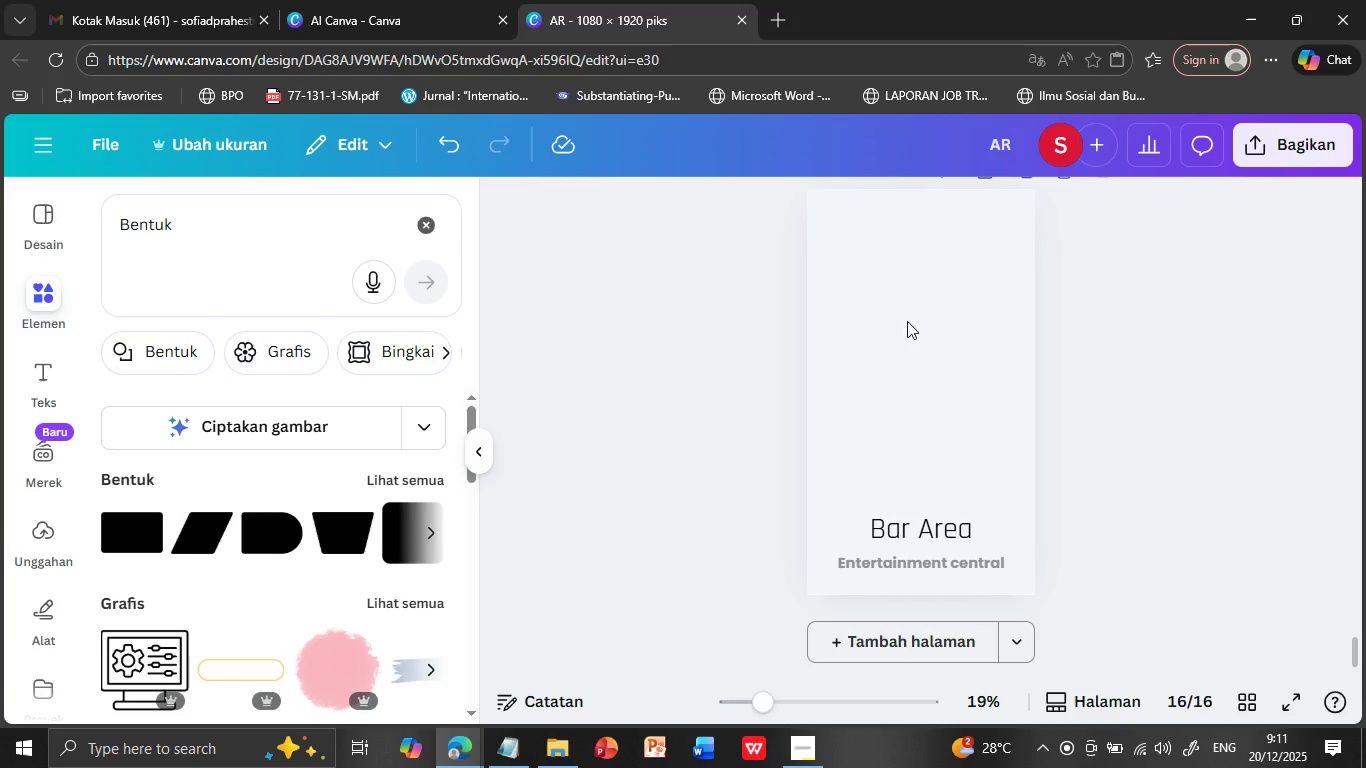 
left_click([960, 319])
 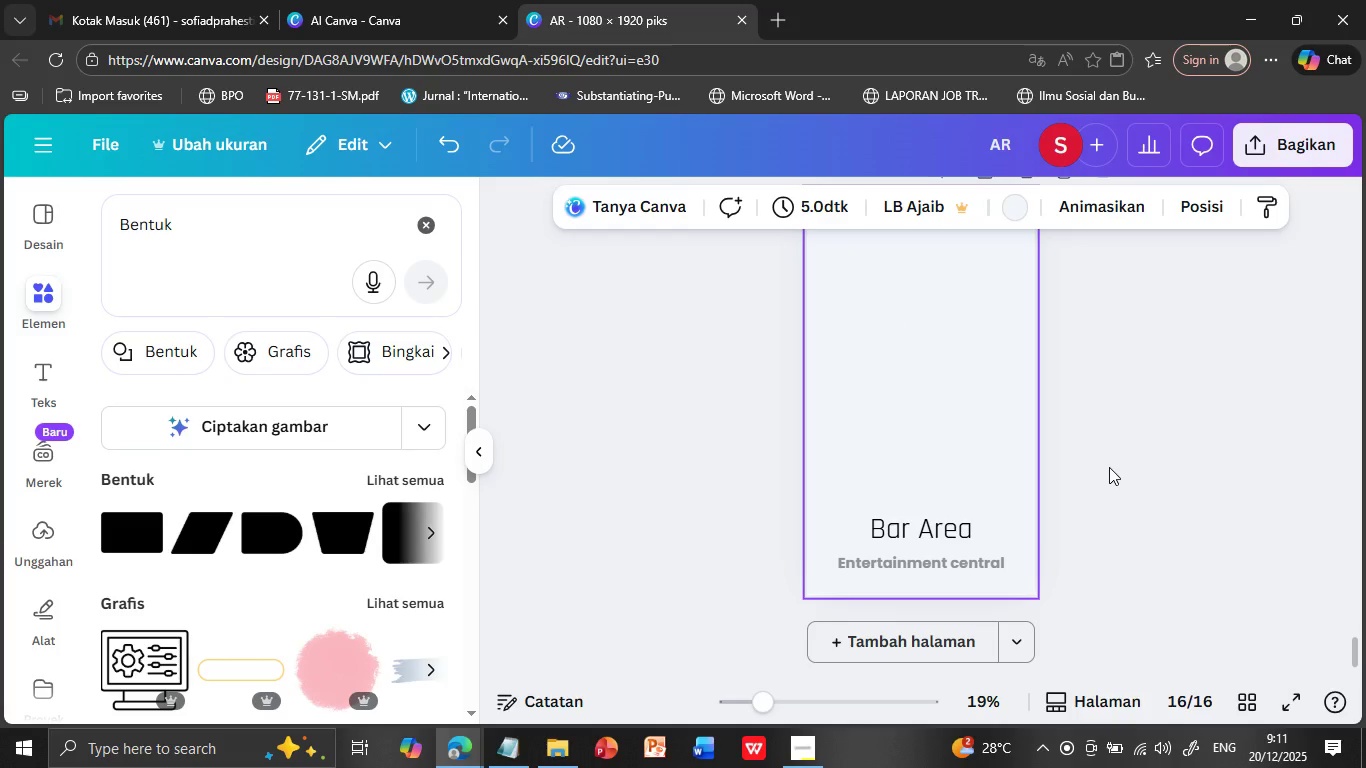 
wait(5.91)
 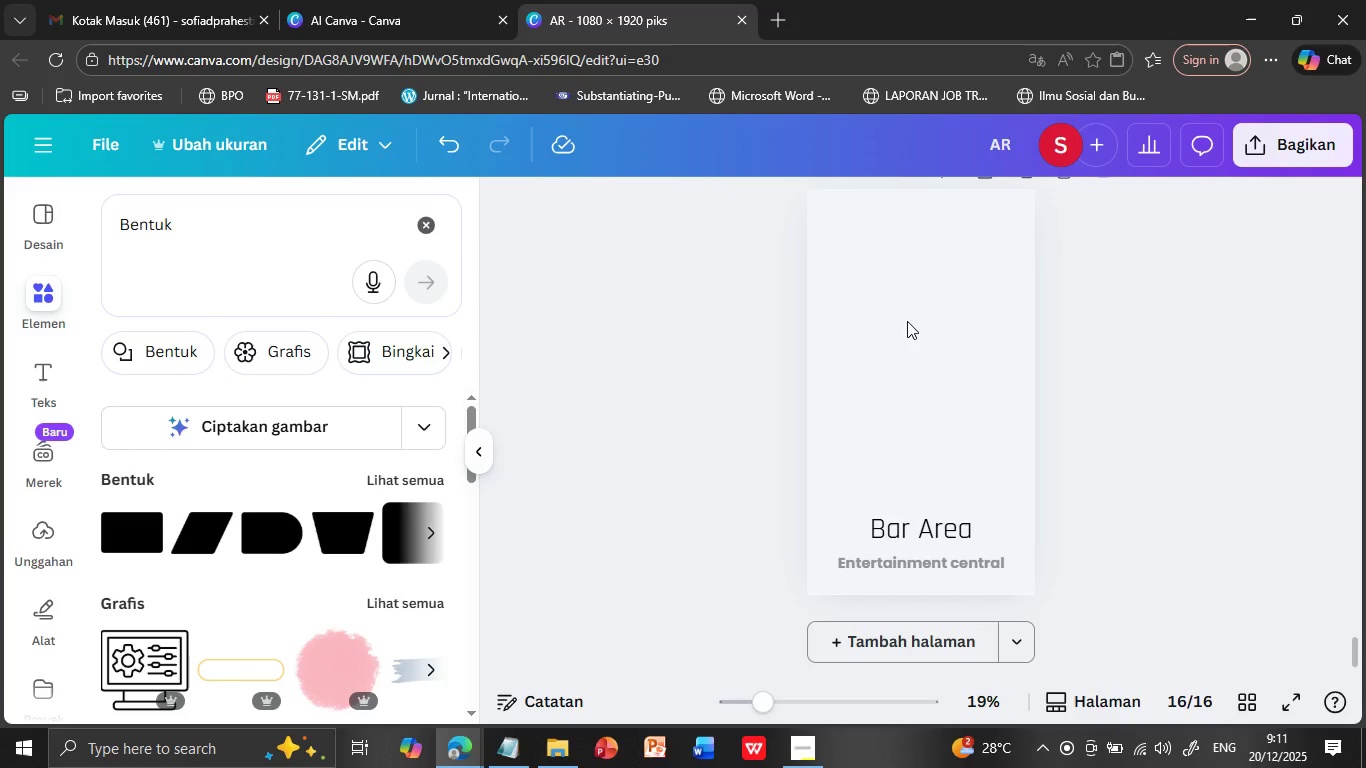 
scroll: coordinate [1164, 475], scroll_direction: up, amount: 5.0
 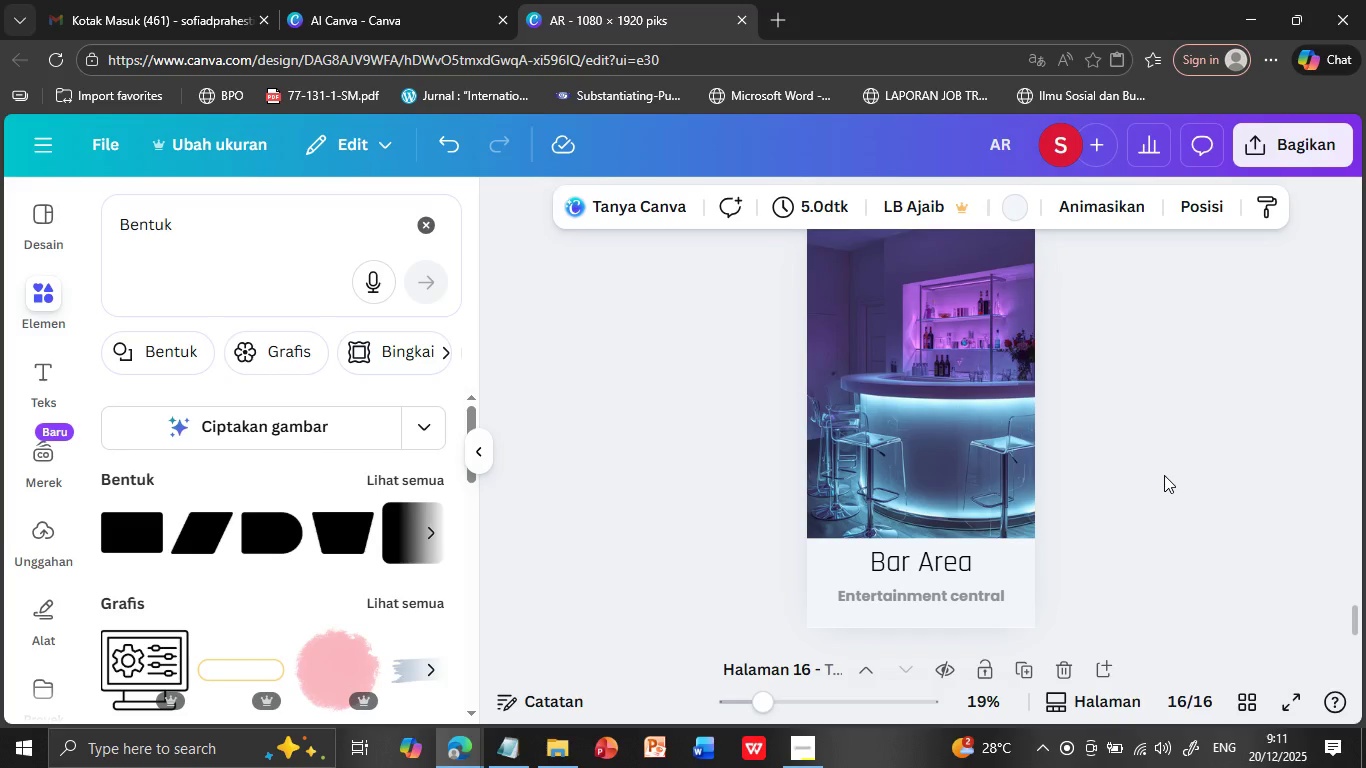 
scroll: coordinate [1164, 475], scroll_direction: down, amount: 6.0
 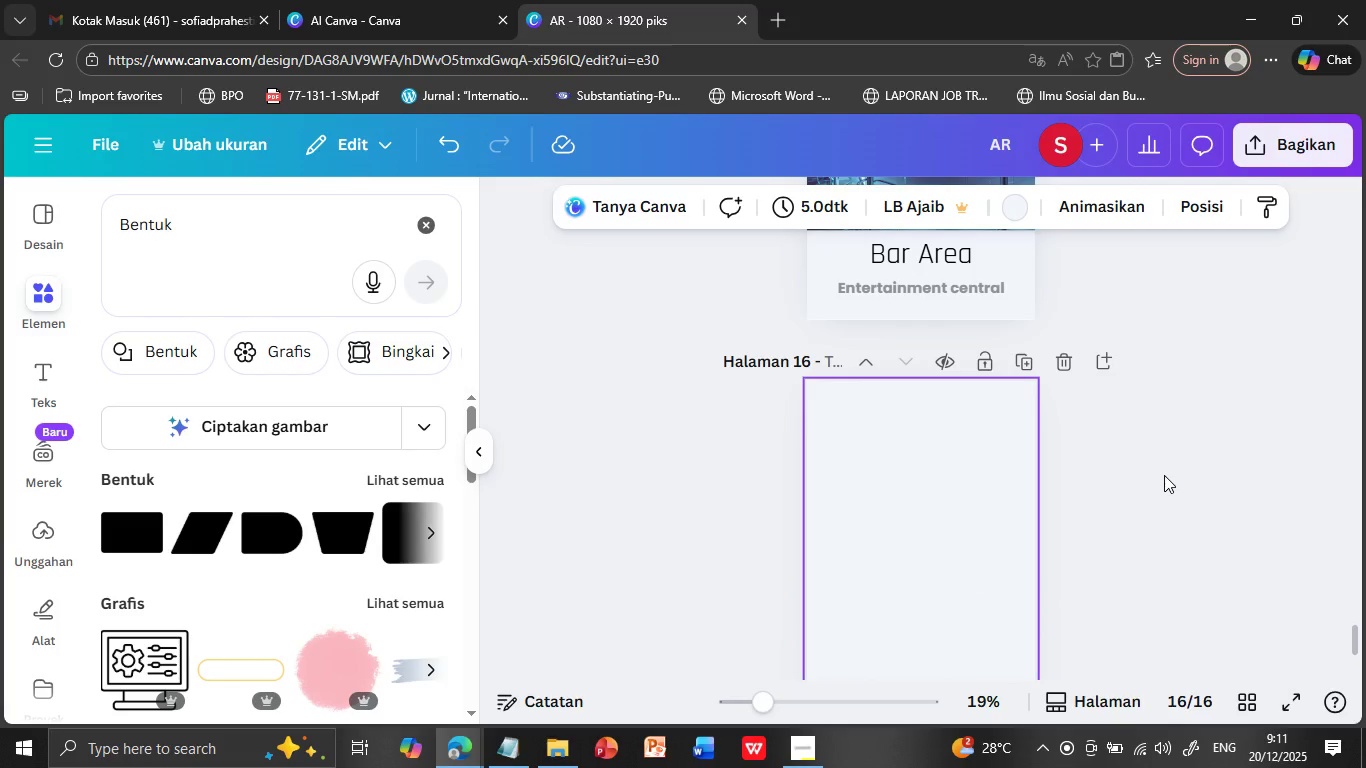 
left_click([944, 427])
 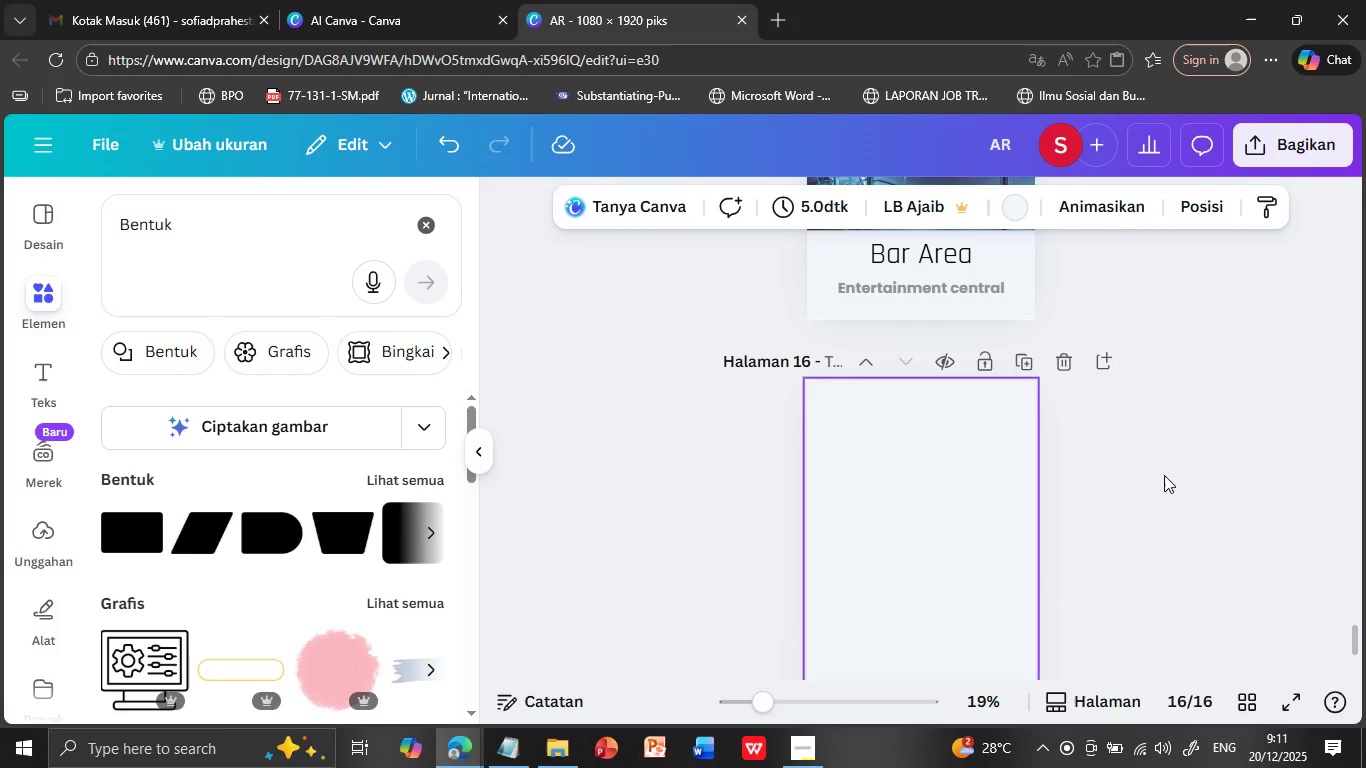 
right_click([941, 397])
 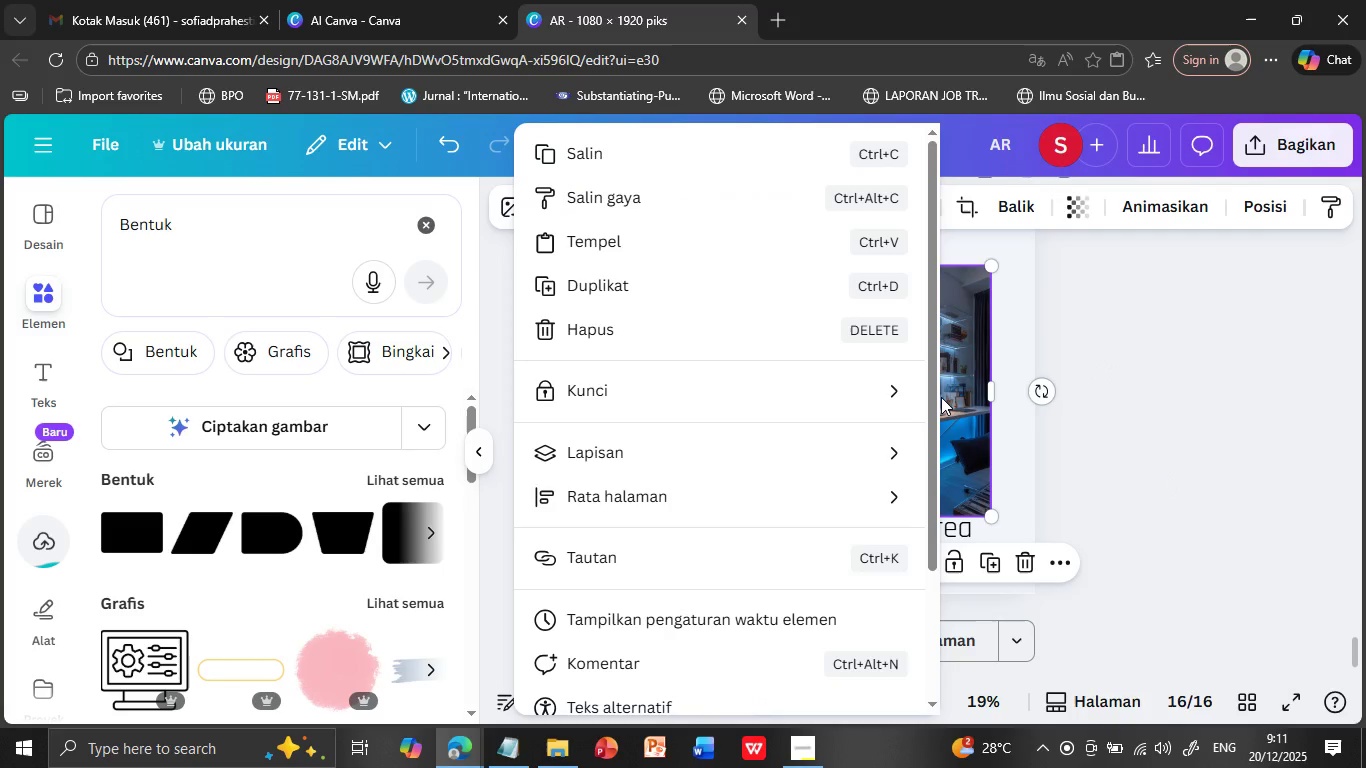 
left_click([1205, 439])
 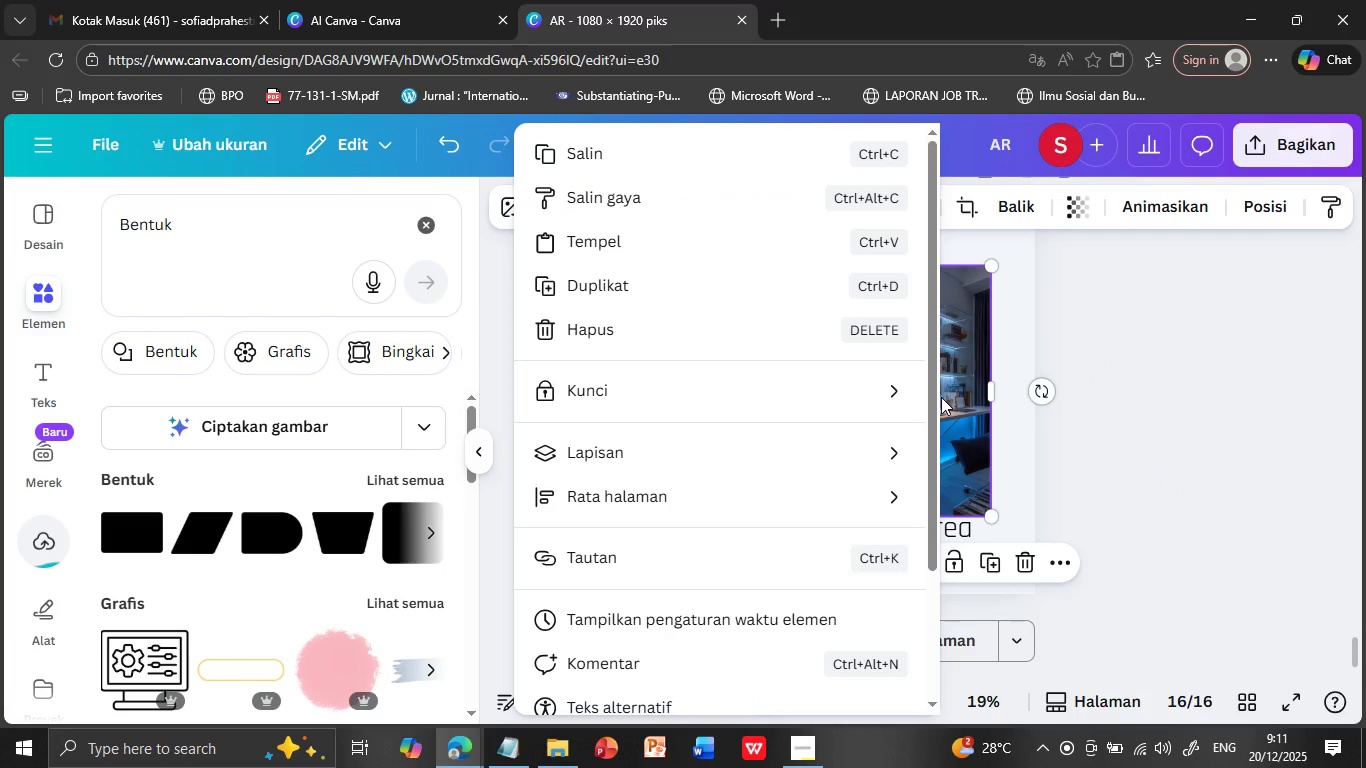 
left_click_drag(start_coordinate=[925, 484], to_coordinate=[930, 454])
 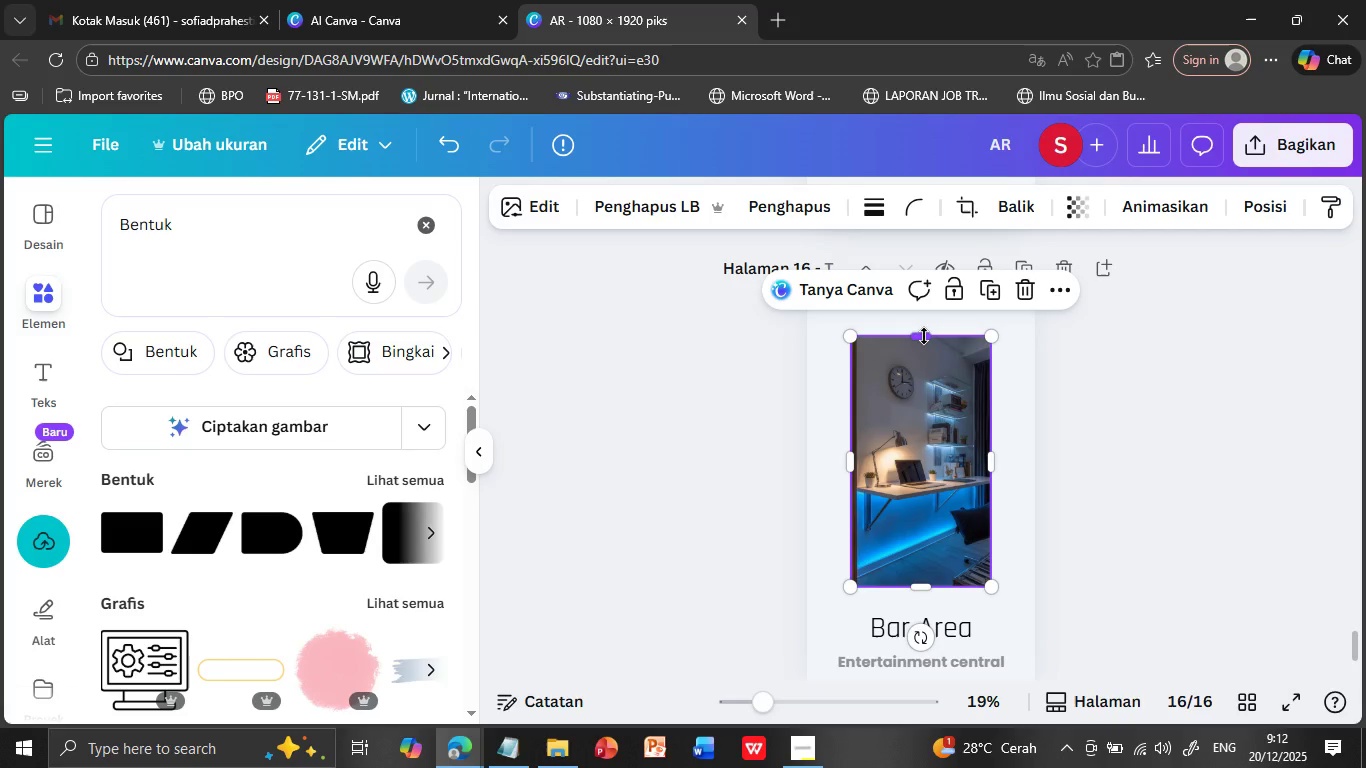 
scroll: coordinate [1204, 439], scroll_direction: up, amount: 1.0
 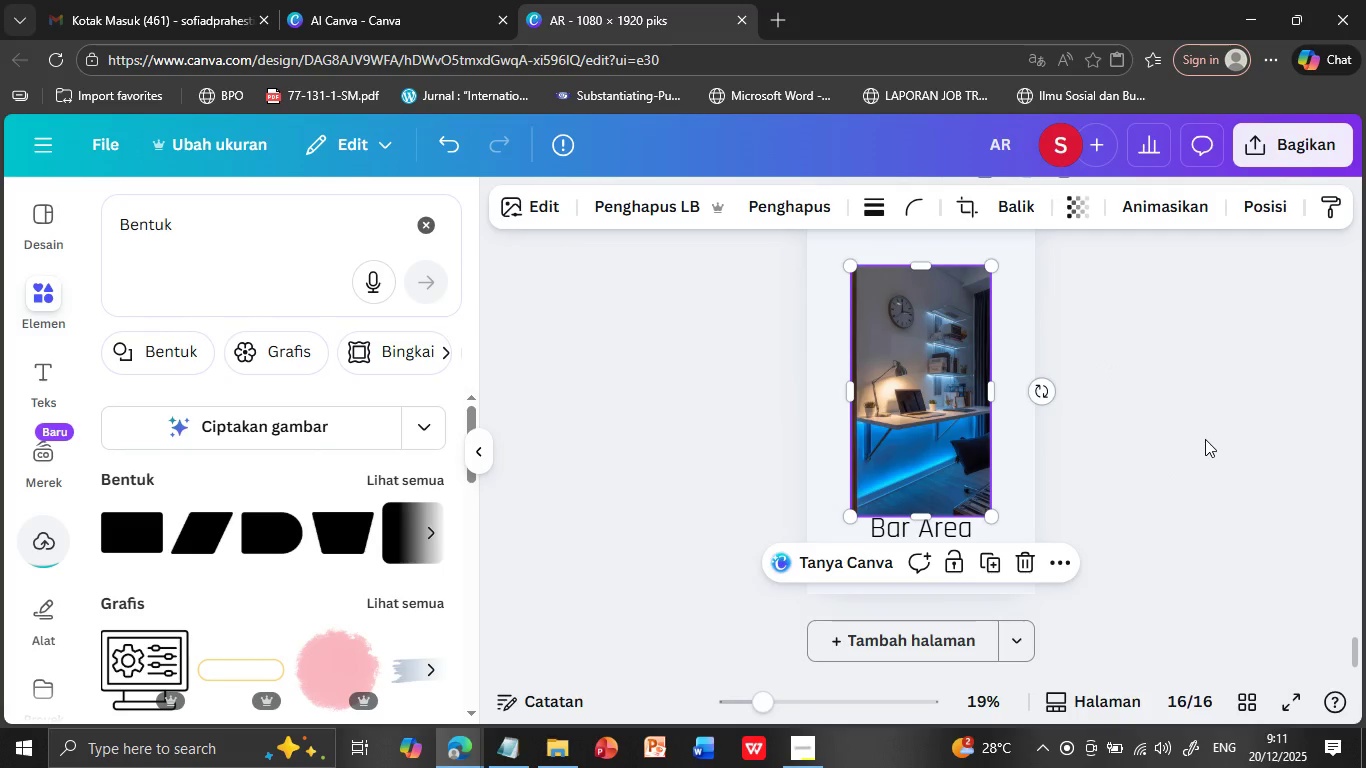 
left_click_drag(start_coordinate=[924, 336], to_coordinate=[933, 290])
 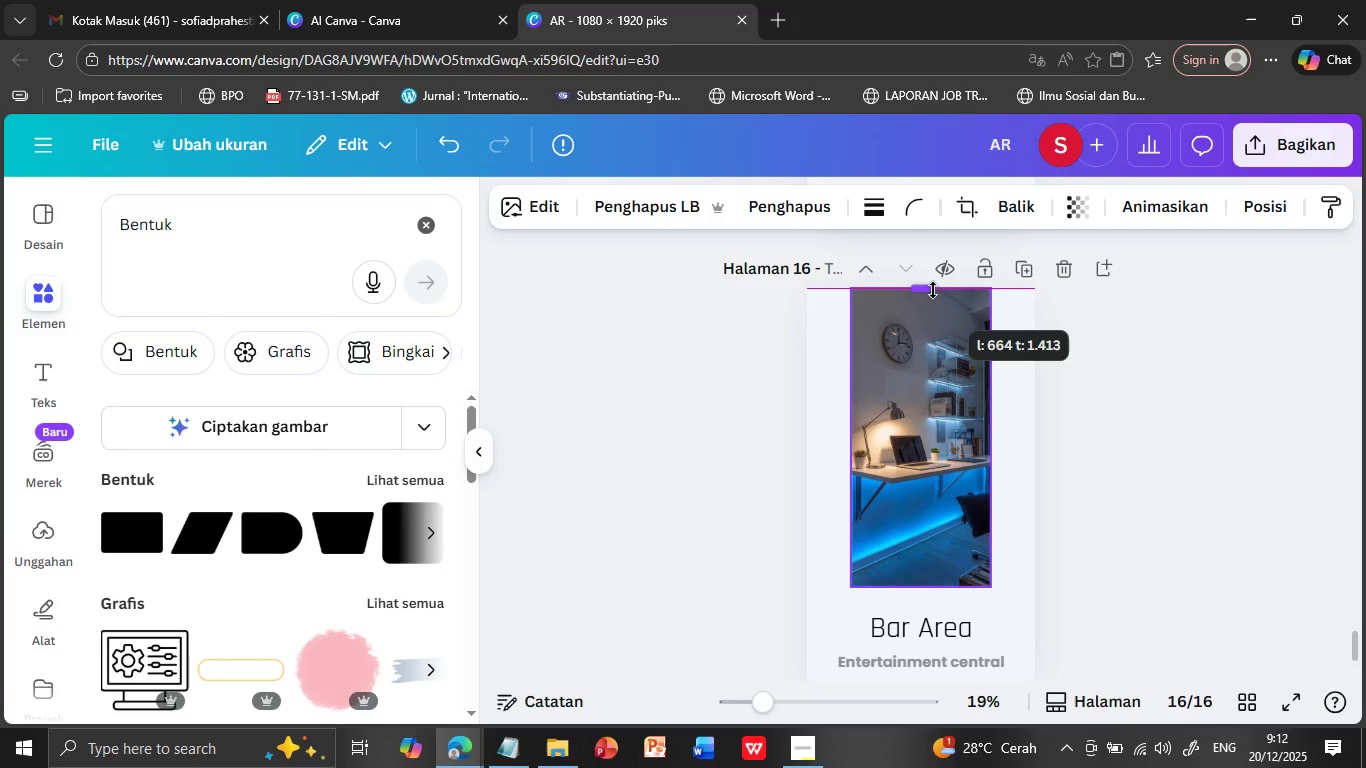 
left_click_drag(start_coordinate=[925, 589], to_coordinate=[927, 603])
 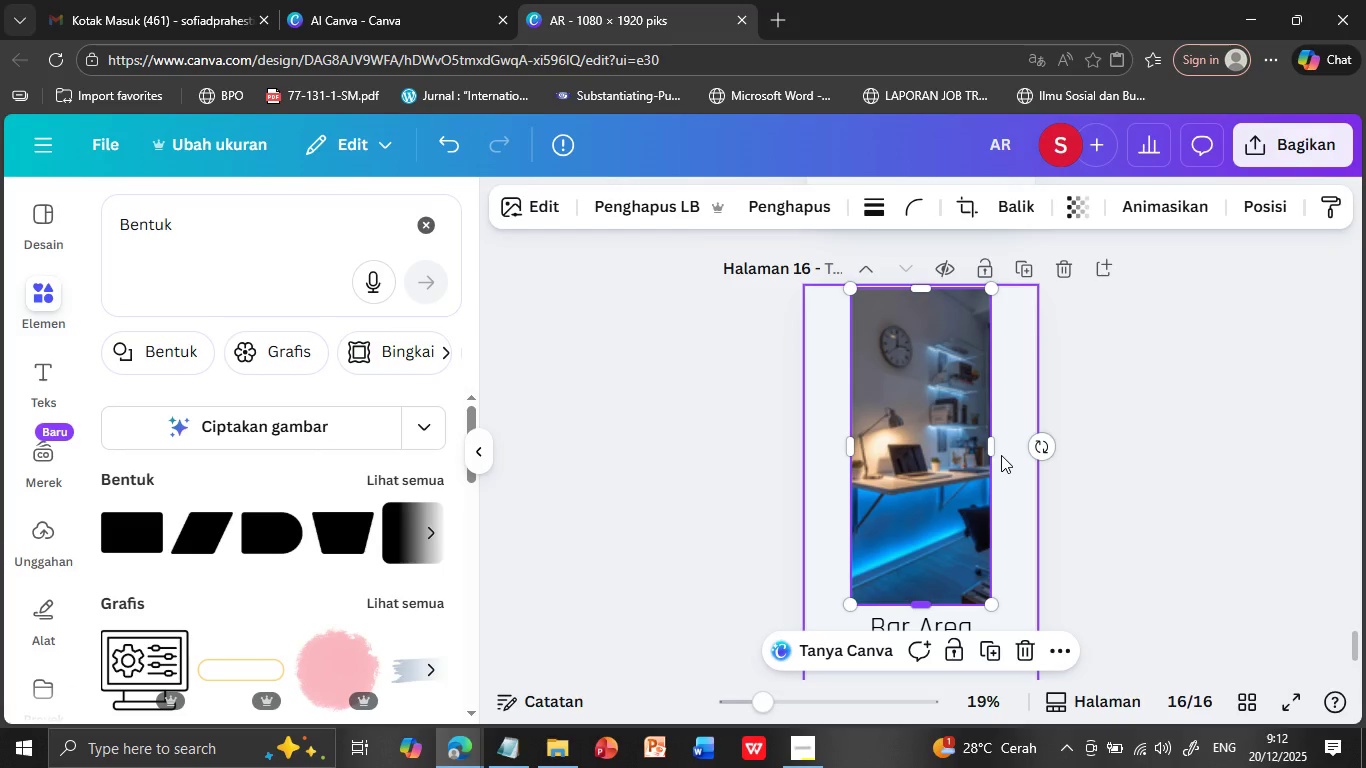 
left_click_drag(start_coordinate=[995, 447], to_coordinate=[1036, 443])
 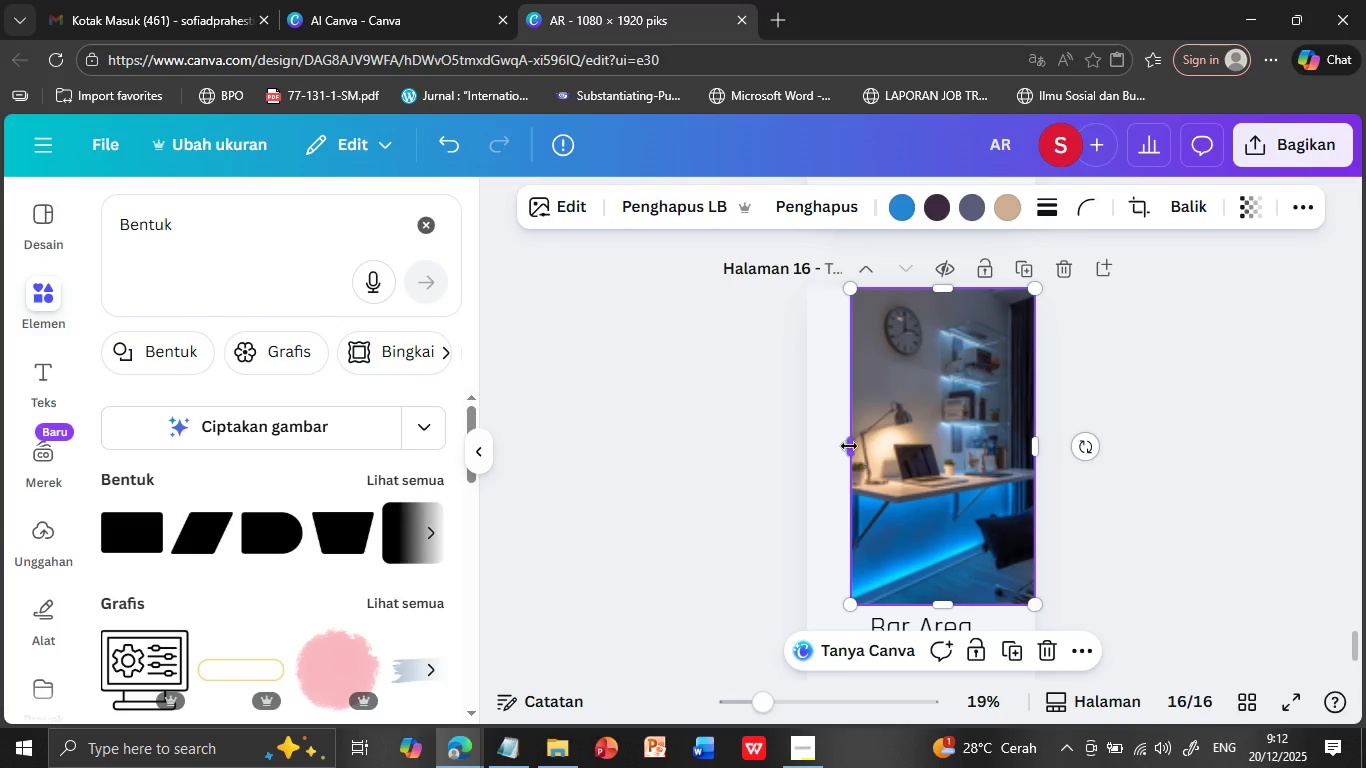 
left_click_drag(start_coordinate=[849, 446], to_coordinate=[809, 441])
 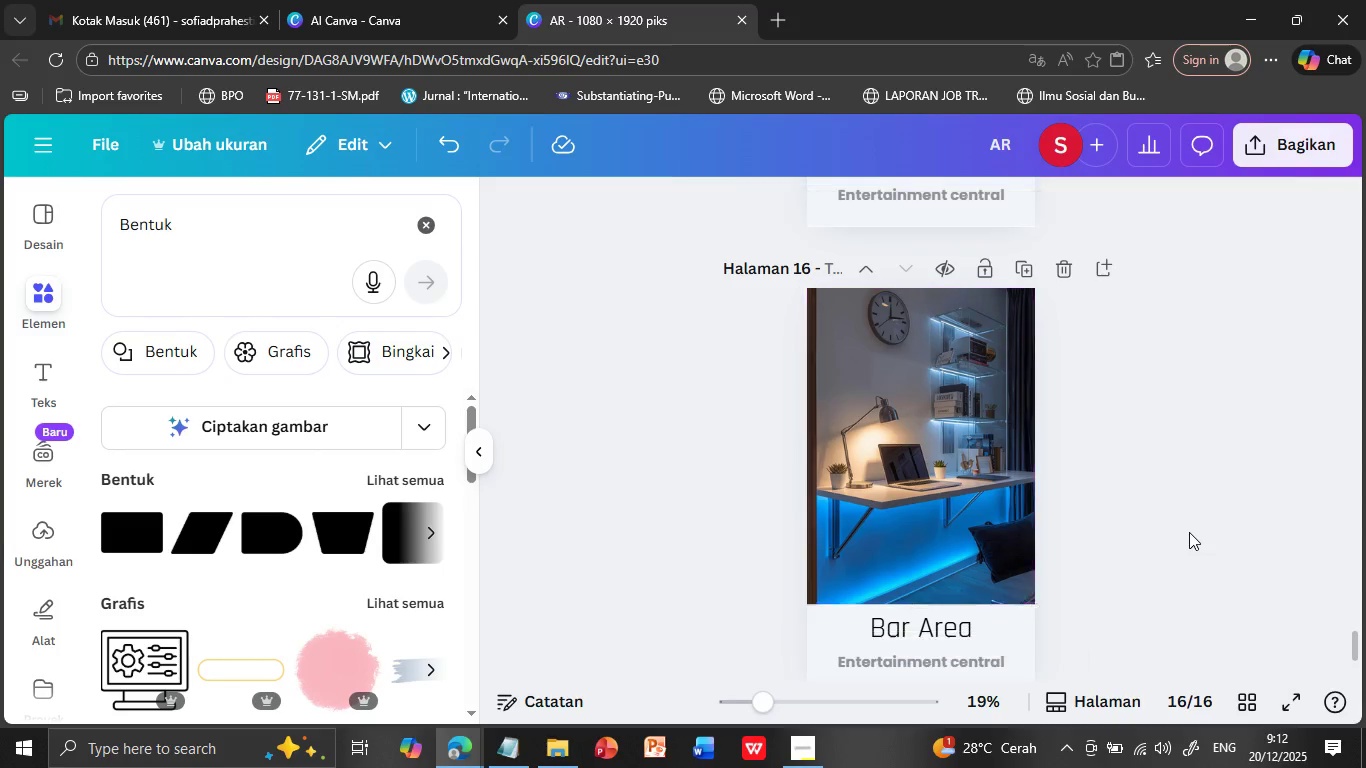 
left_click([1189, 532])
 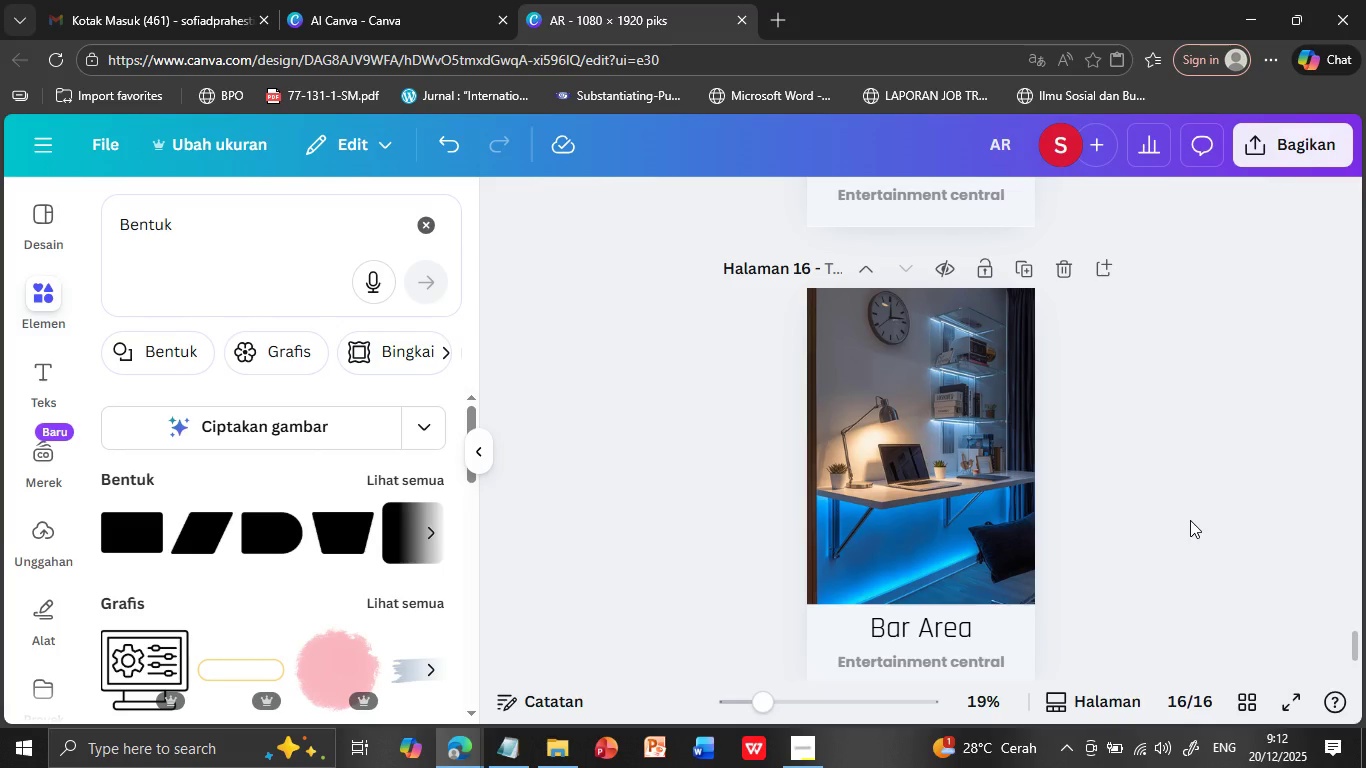 
wait(5.38)
 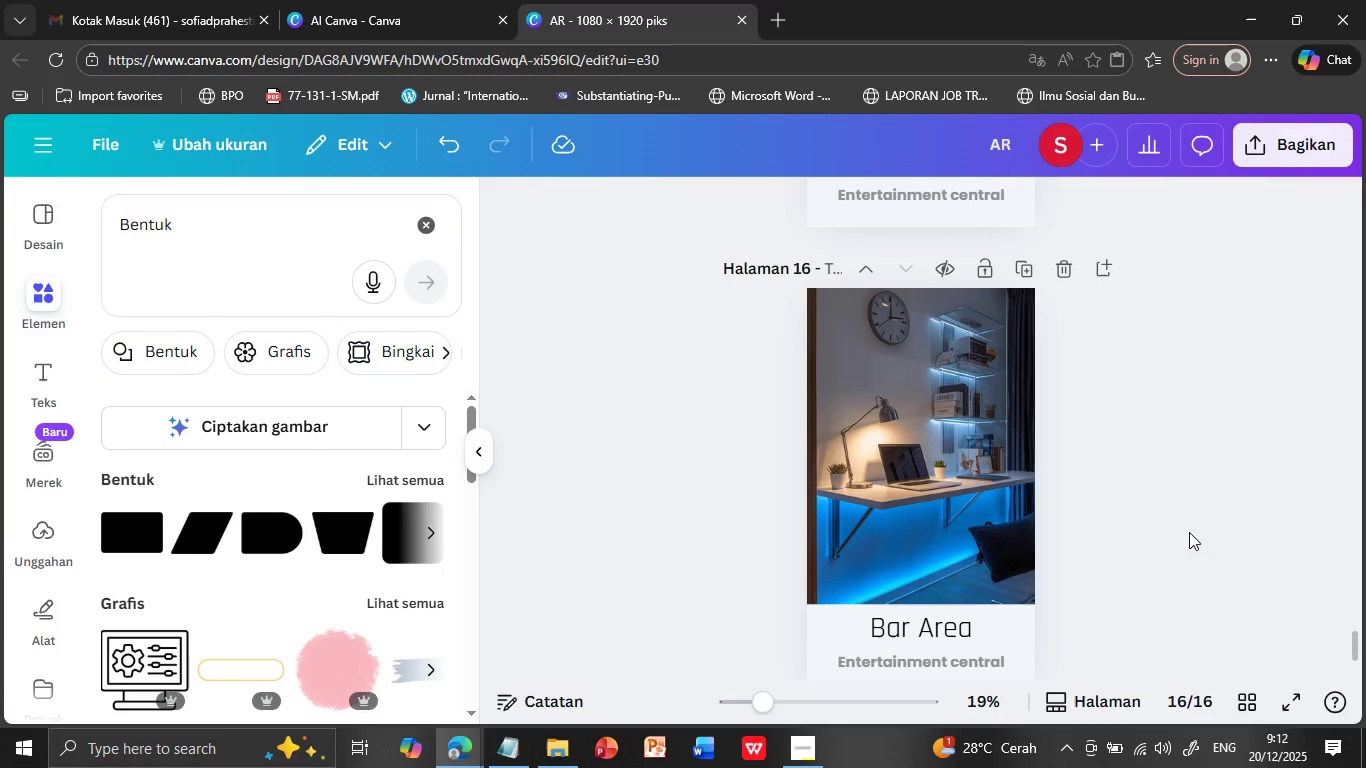 
scroll: coordinate [1190, 520], scroll_direction: up, amount: 3.0
 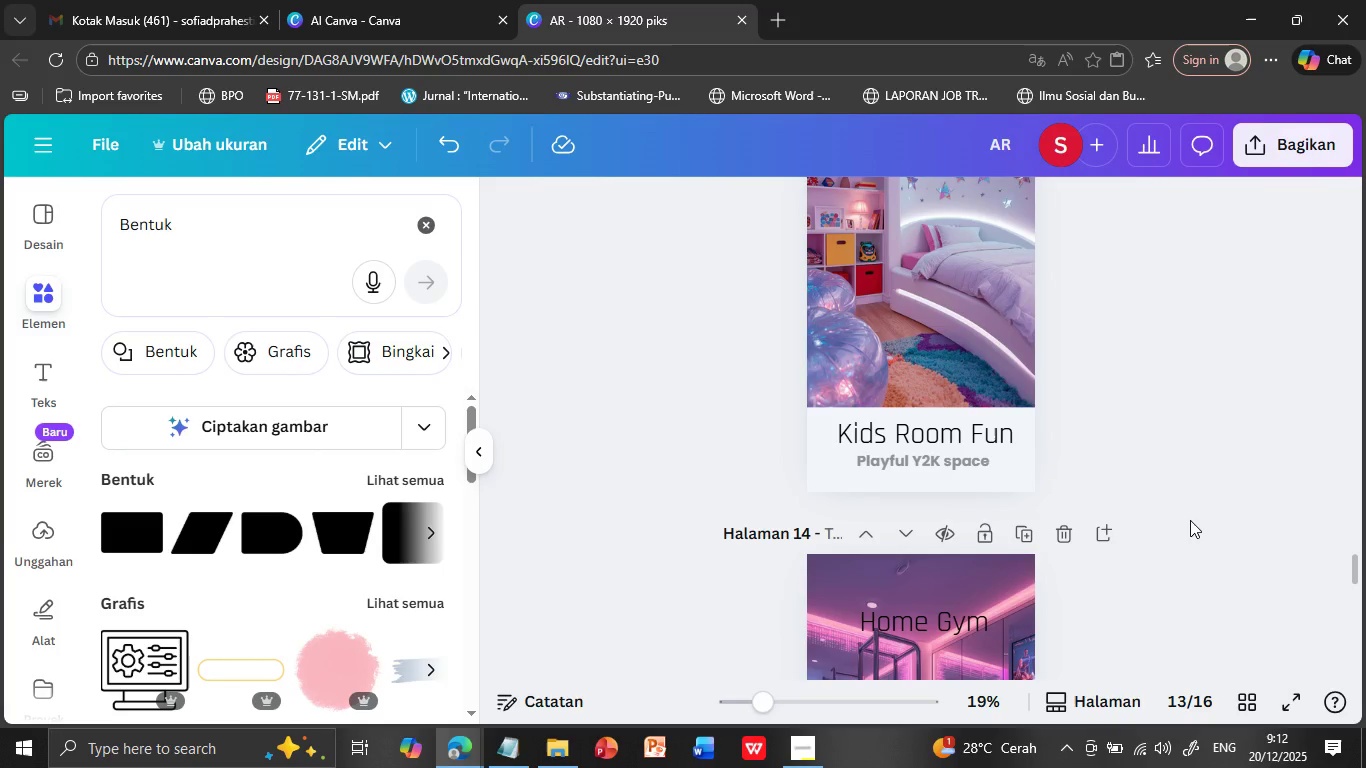 
scroll: coordinate [1190, 520], scroll_direction: down, amount: 9.0
 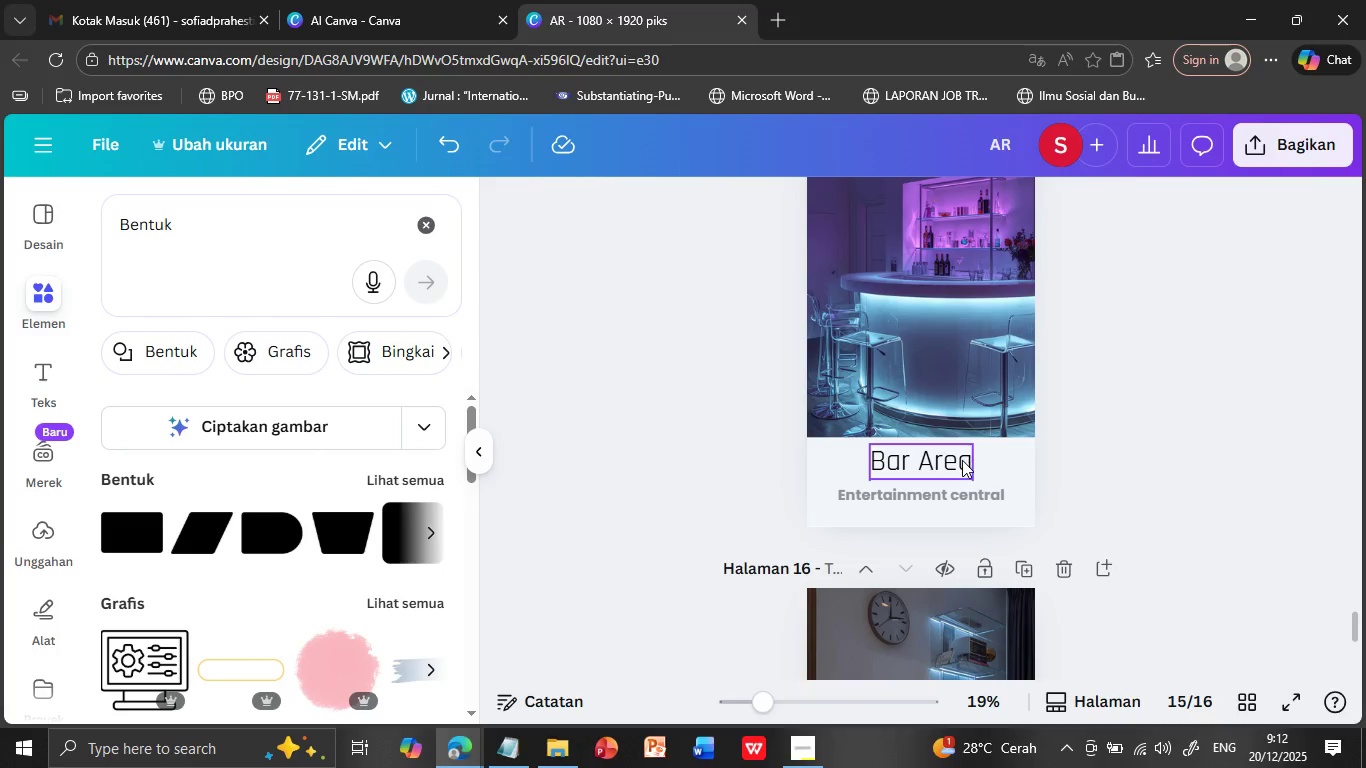 
left_click_drag(start_coordinate=[962, 460], to_coordinate=[961, 465])
 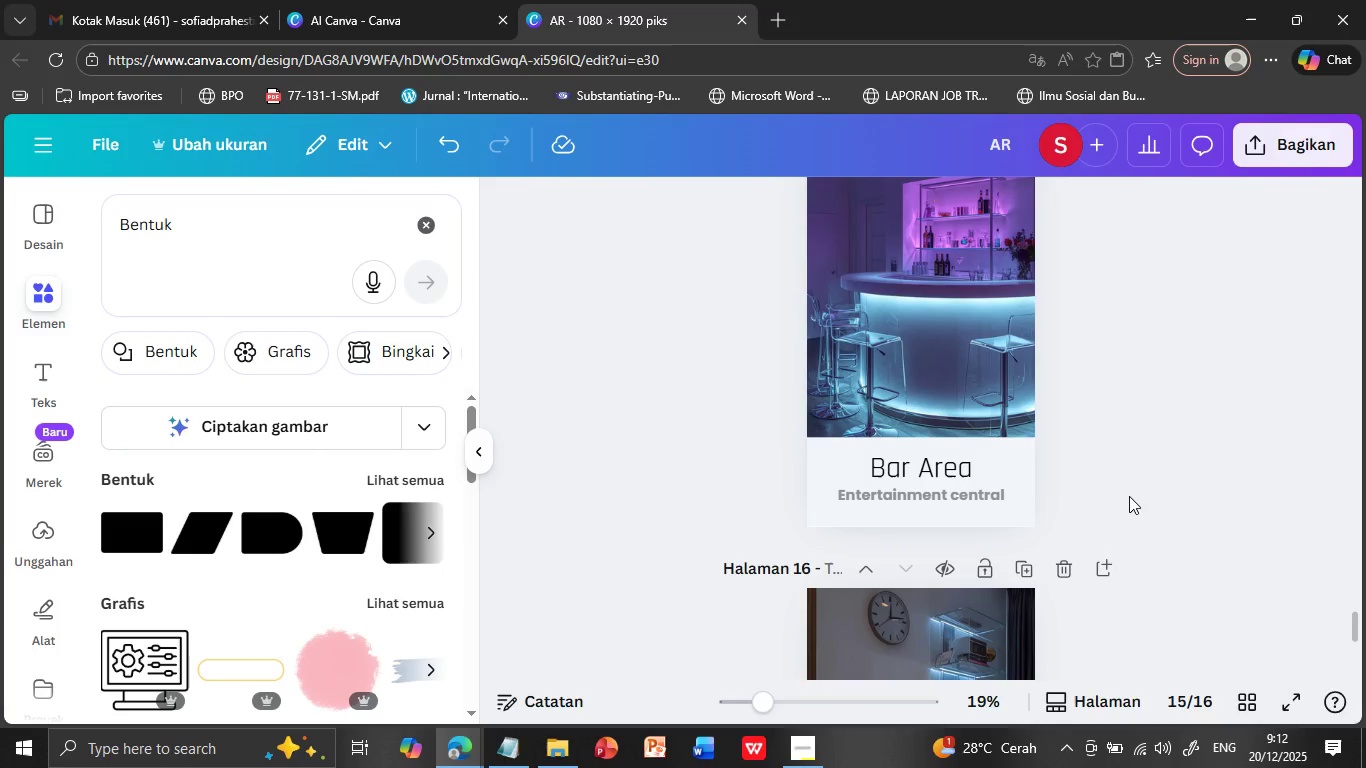 
left_click([1129, 496])
 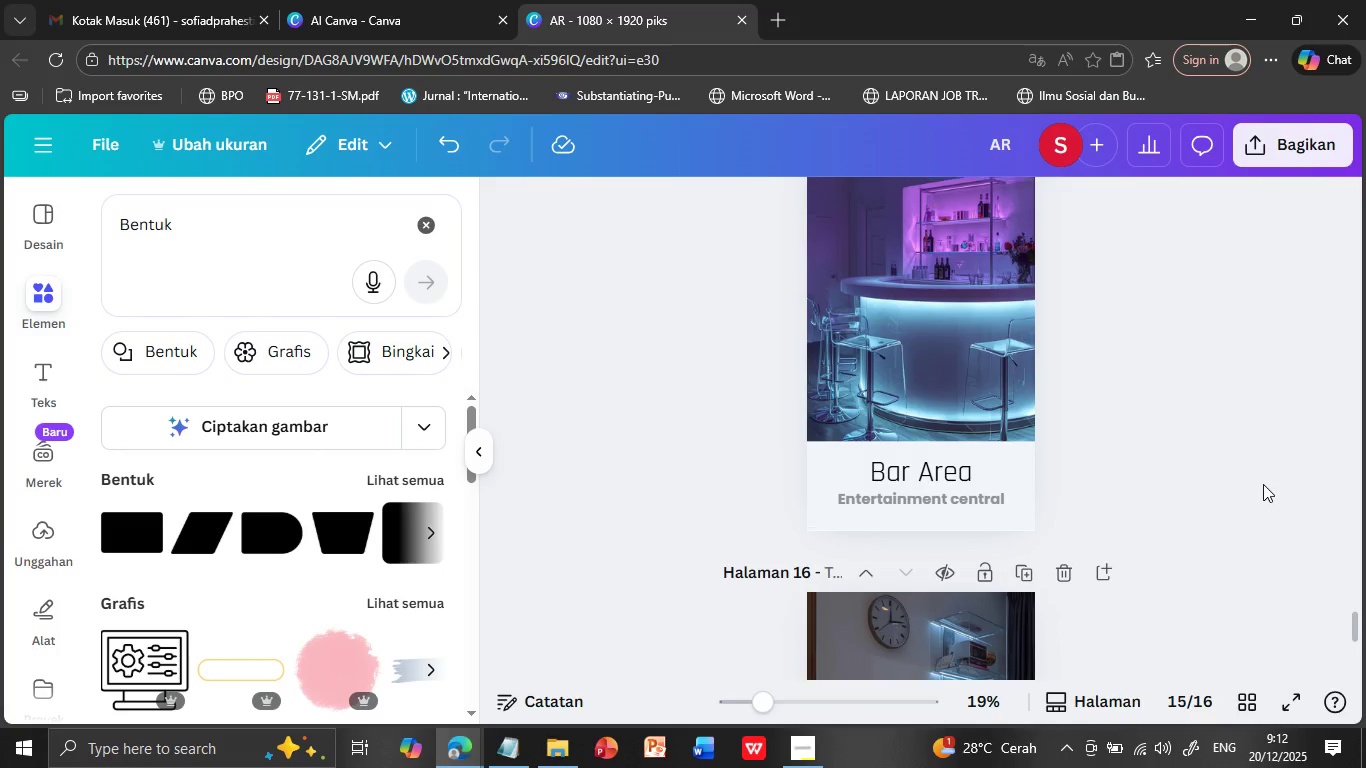 
scroll: coordinate [1263, 484], scroll_direction: up, amount: 5.0
 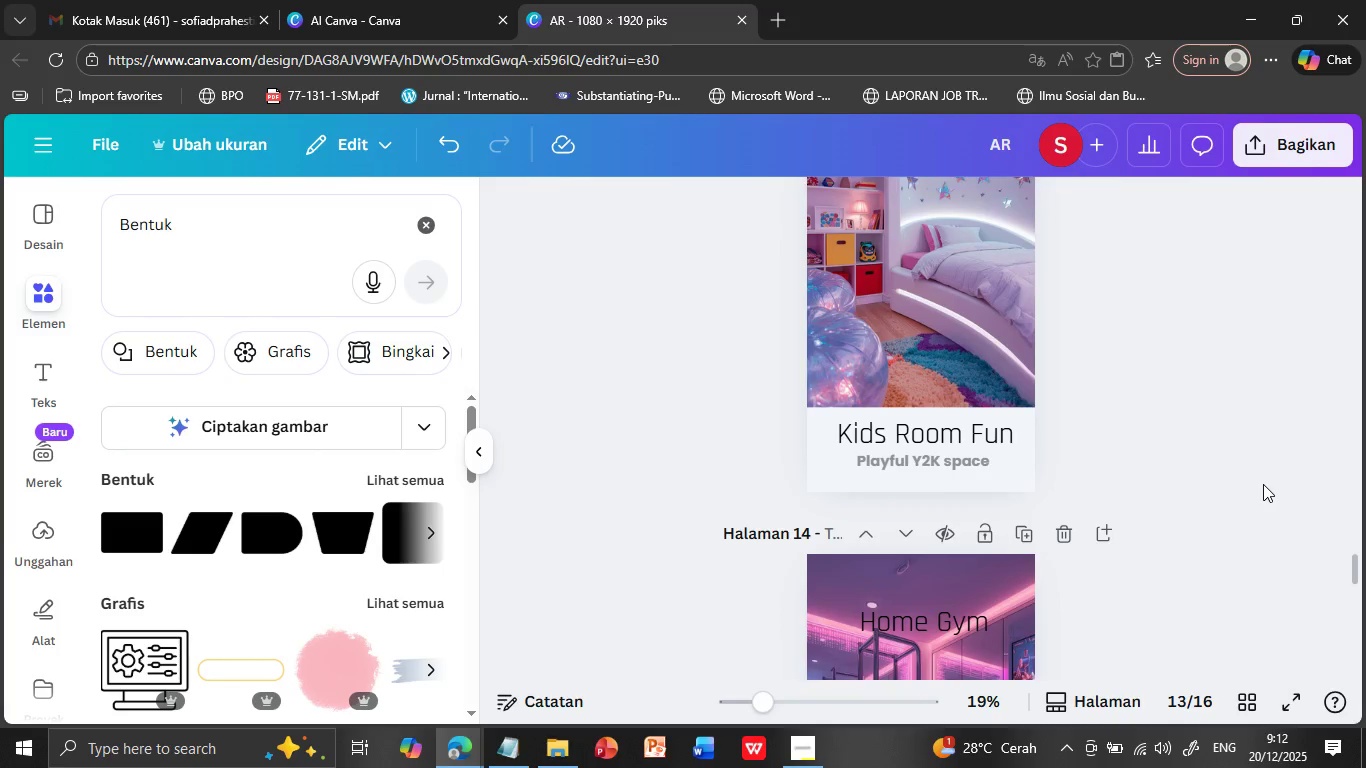 
scroll: coordinate [1263, 484], scroll_direction: down, amount: 11.0
 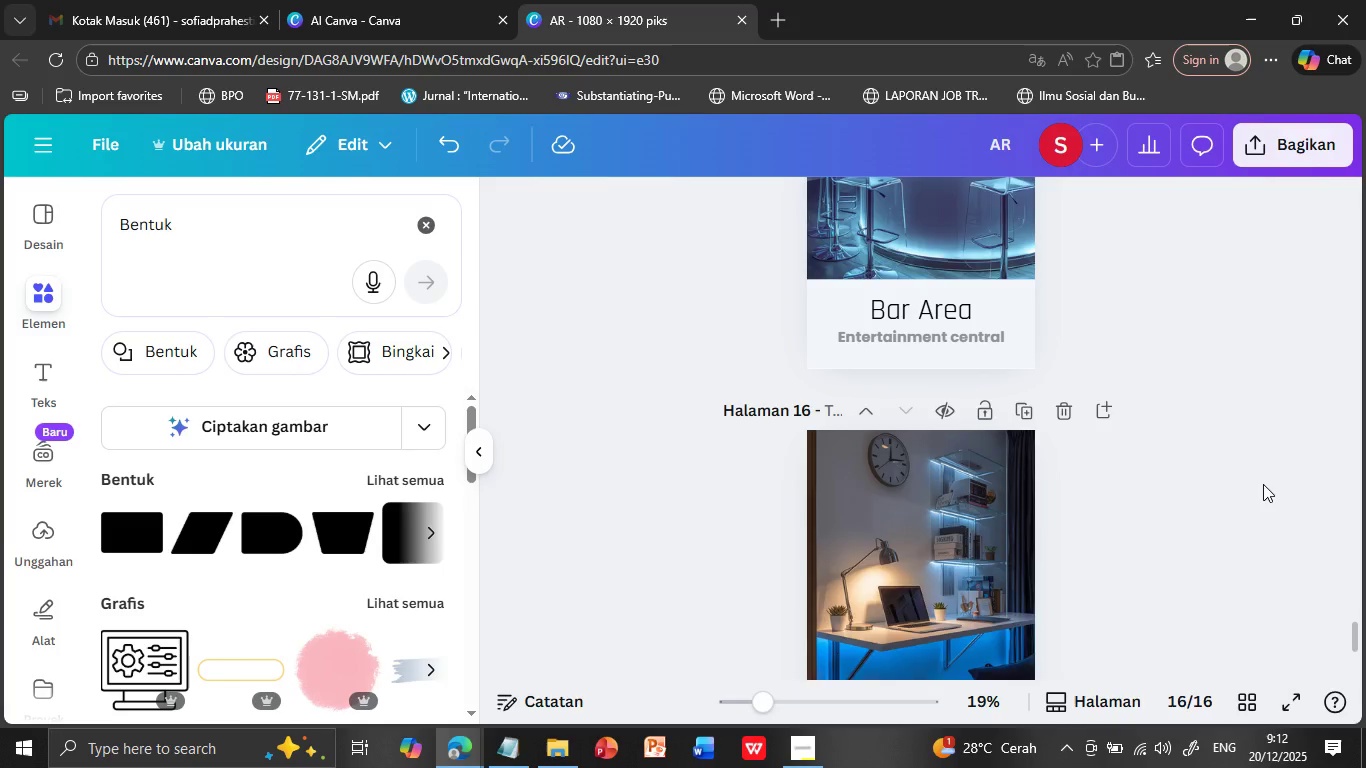 
scroll: coordinate [1263, 484], scroll_direction: up, amount: 1.0
 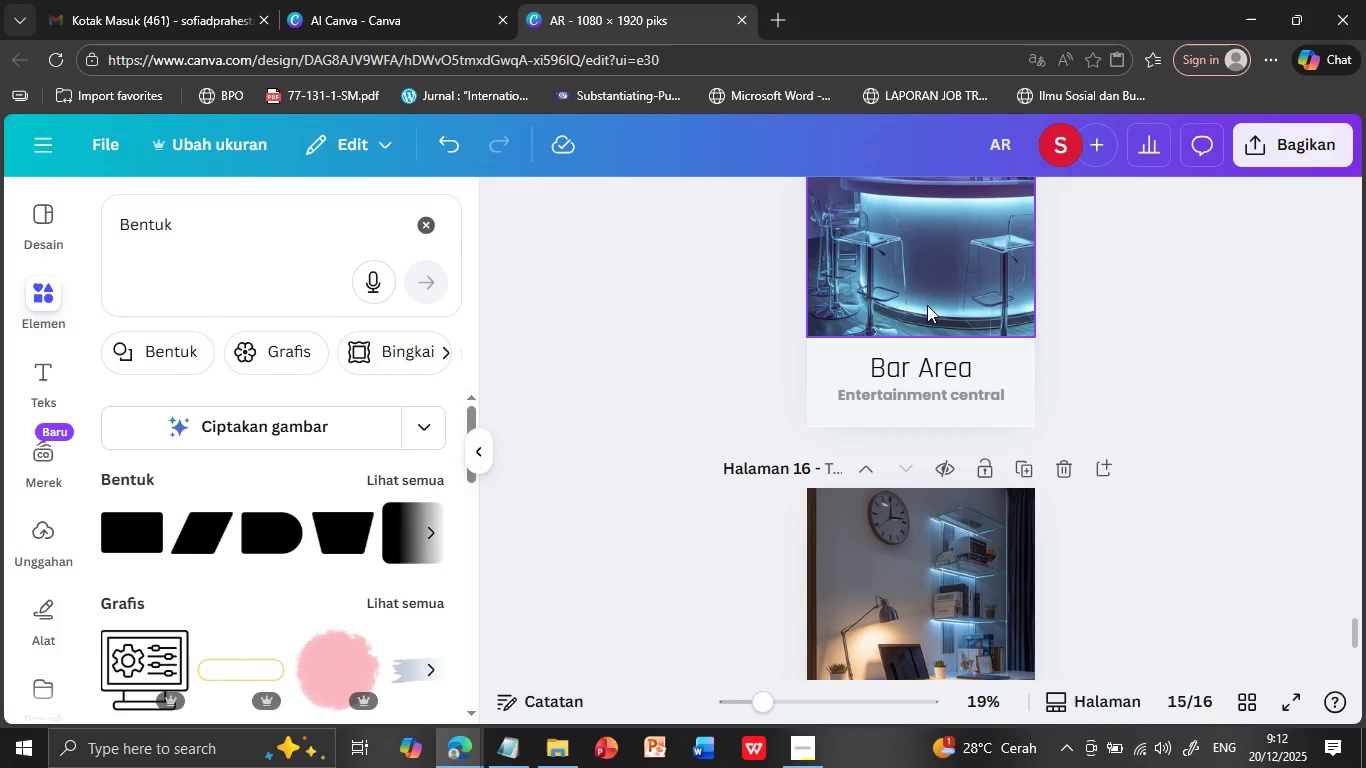 
left_click([927, 305])
 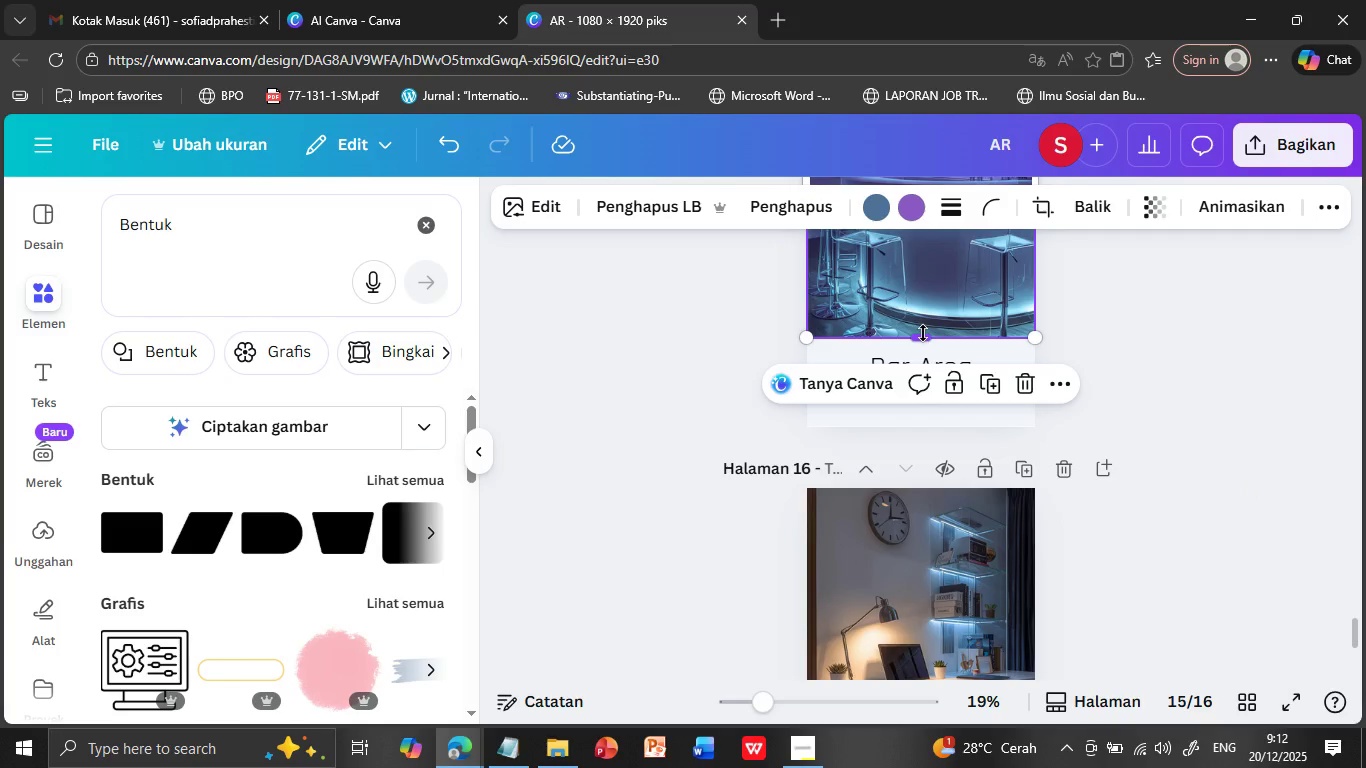 
left_click_drag(start_coordinate=[923, 333], to_coordinate=[923, 339])
 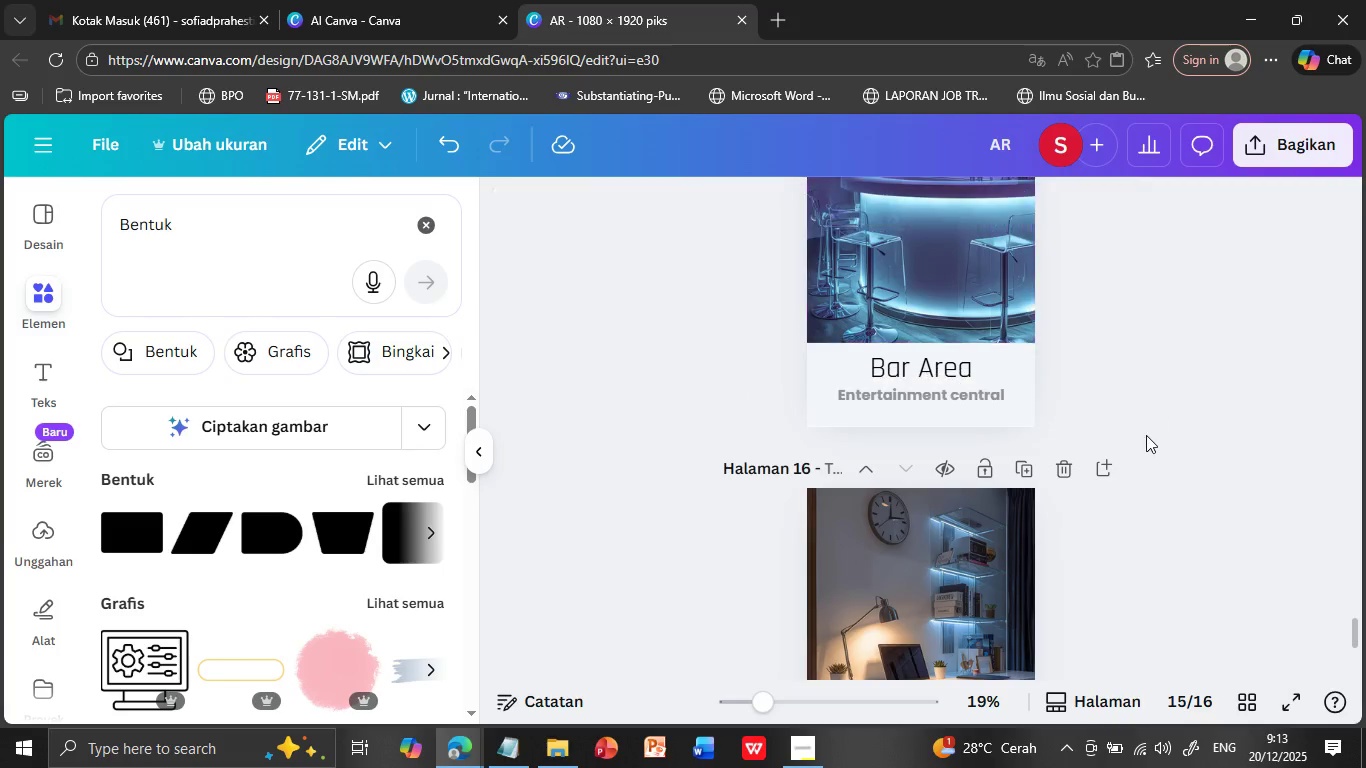 
left_click([1150, 406])
 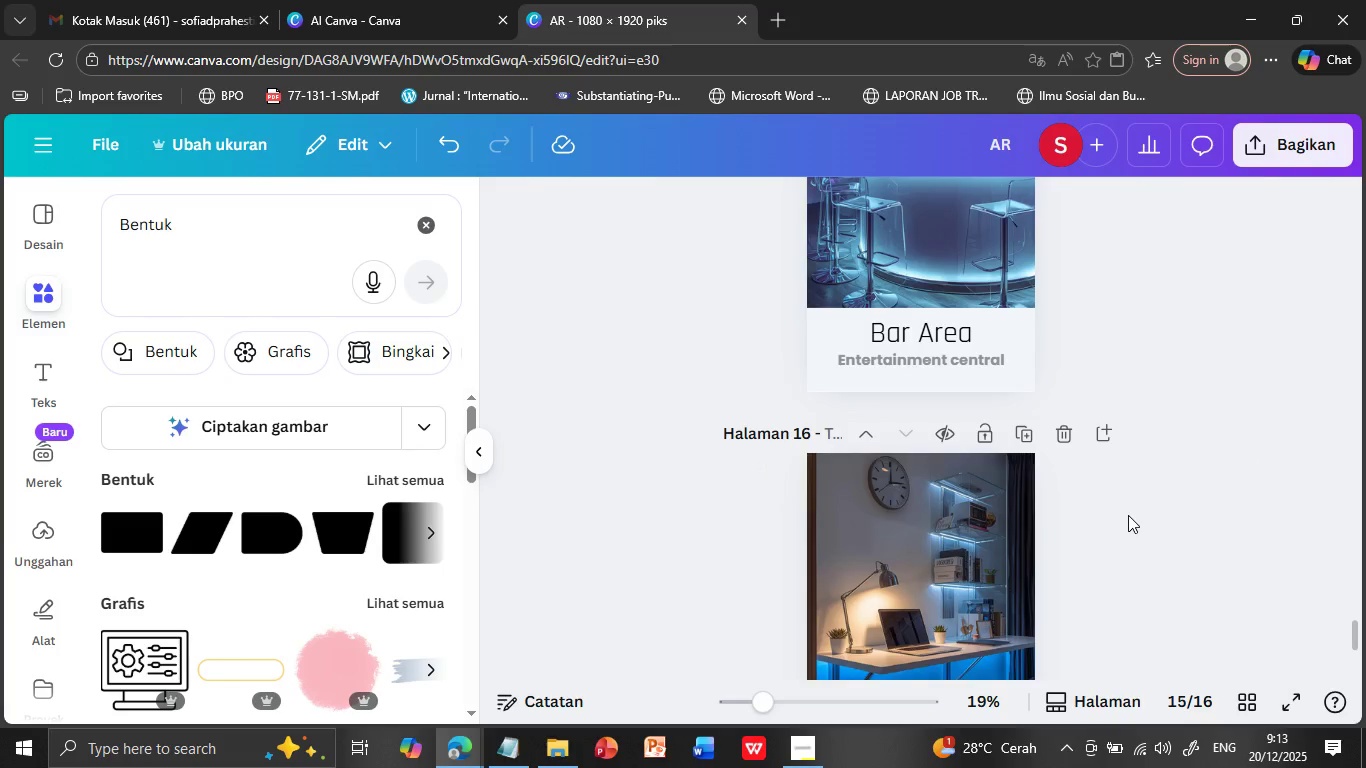 
scroll: coordinate [1128, 515], scroll_direction: down, amount: 7.0
 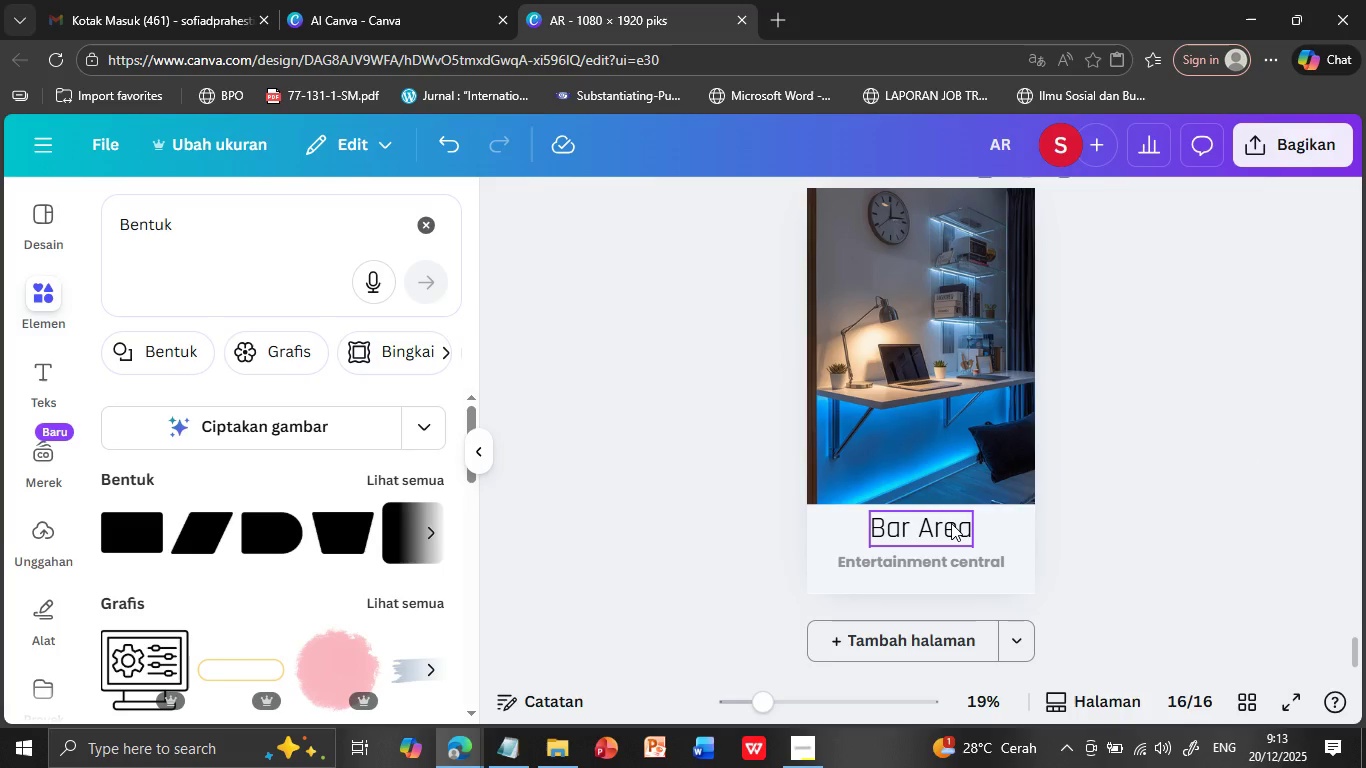 
left_click_drag(start_coordinate=[951, 523], to_coordinate=[951, 530])
 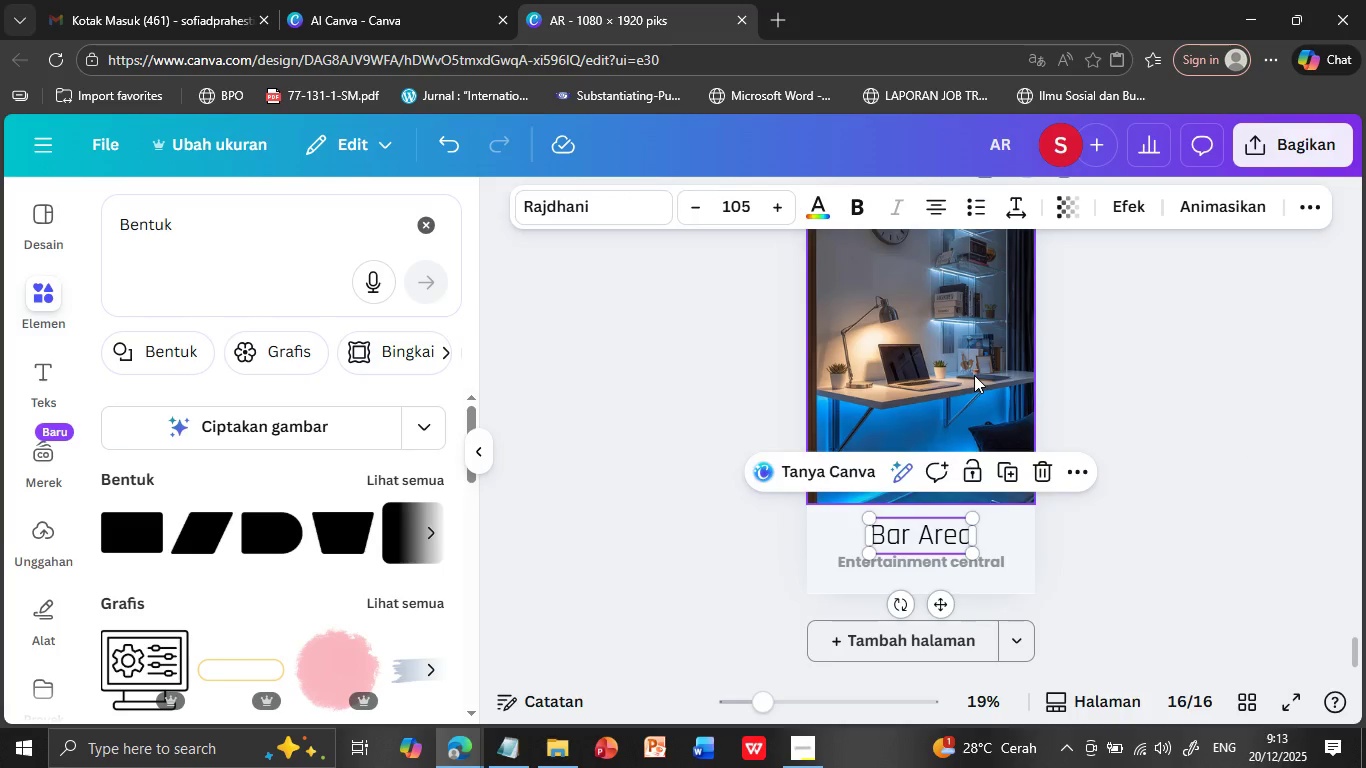 
left_click([974, 375])
 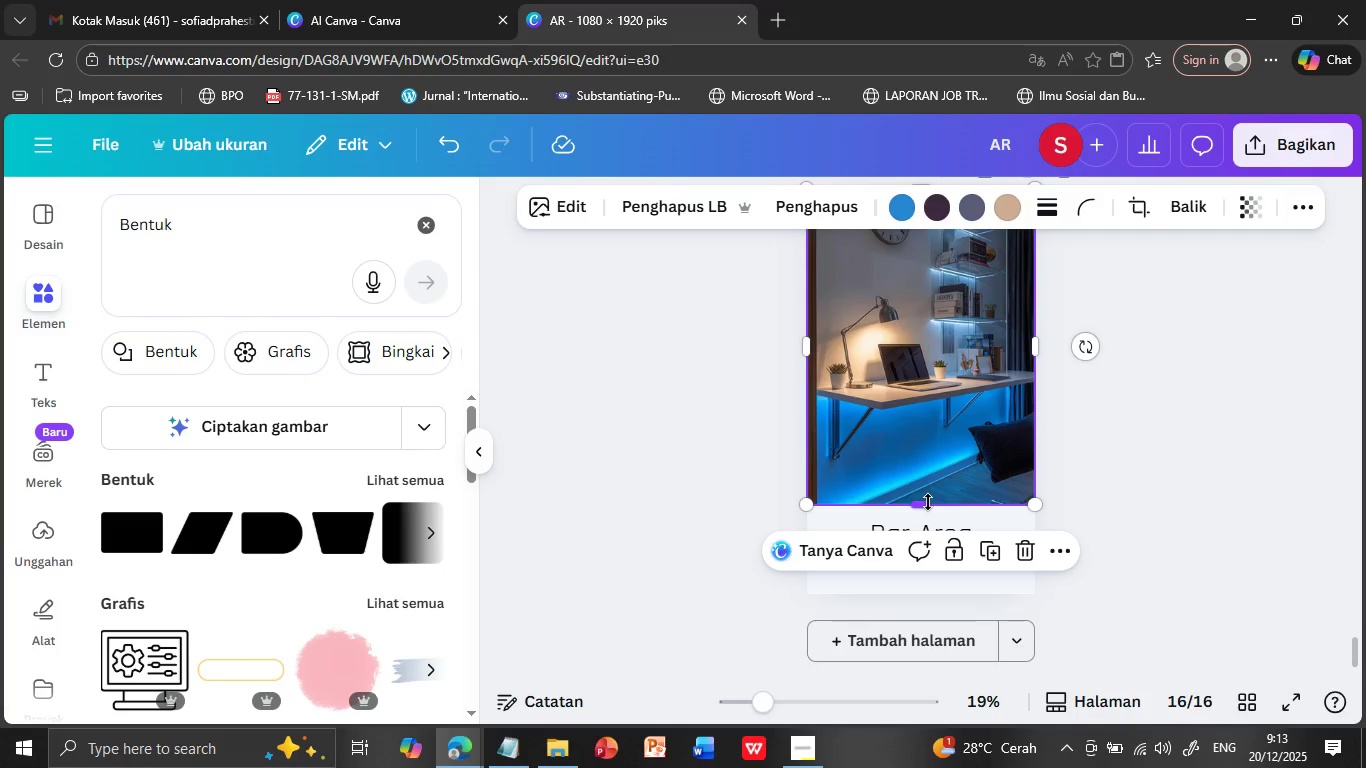 
left_click_drag(start_coordinate=[928, 502], to_coordinate=[929, 509])
 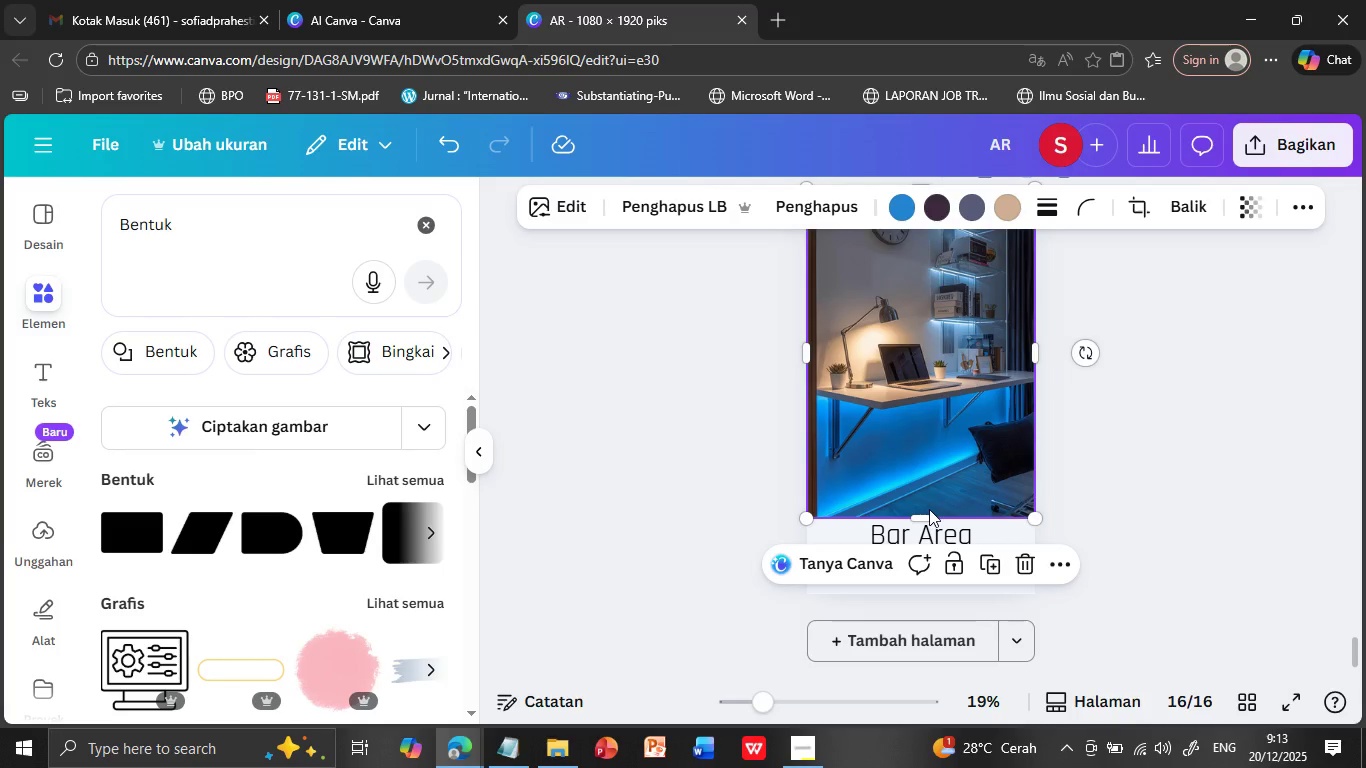 
left_click([929, 509])
 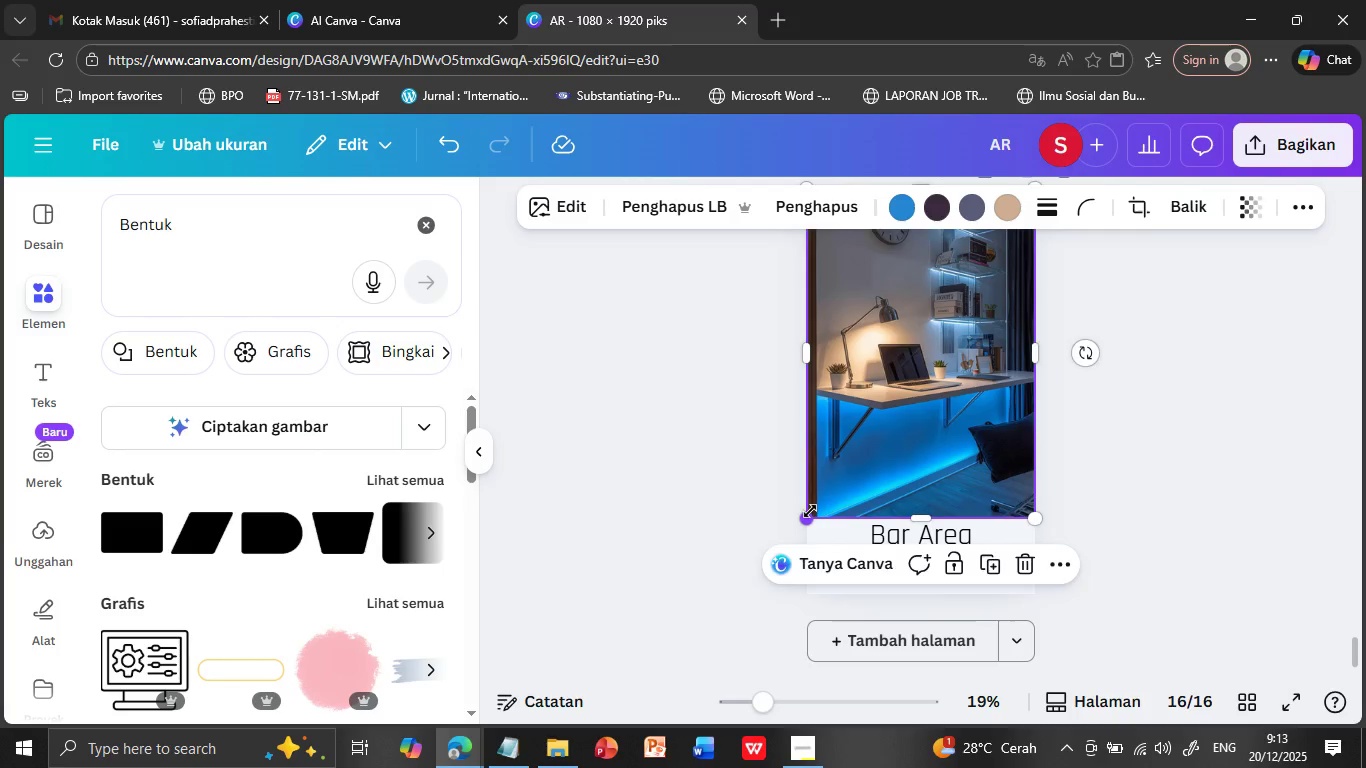 
left_click_drag(start_coordinate=[810, 517], to_coordinate=[814, 503])
 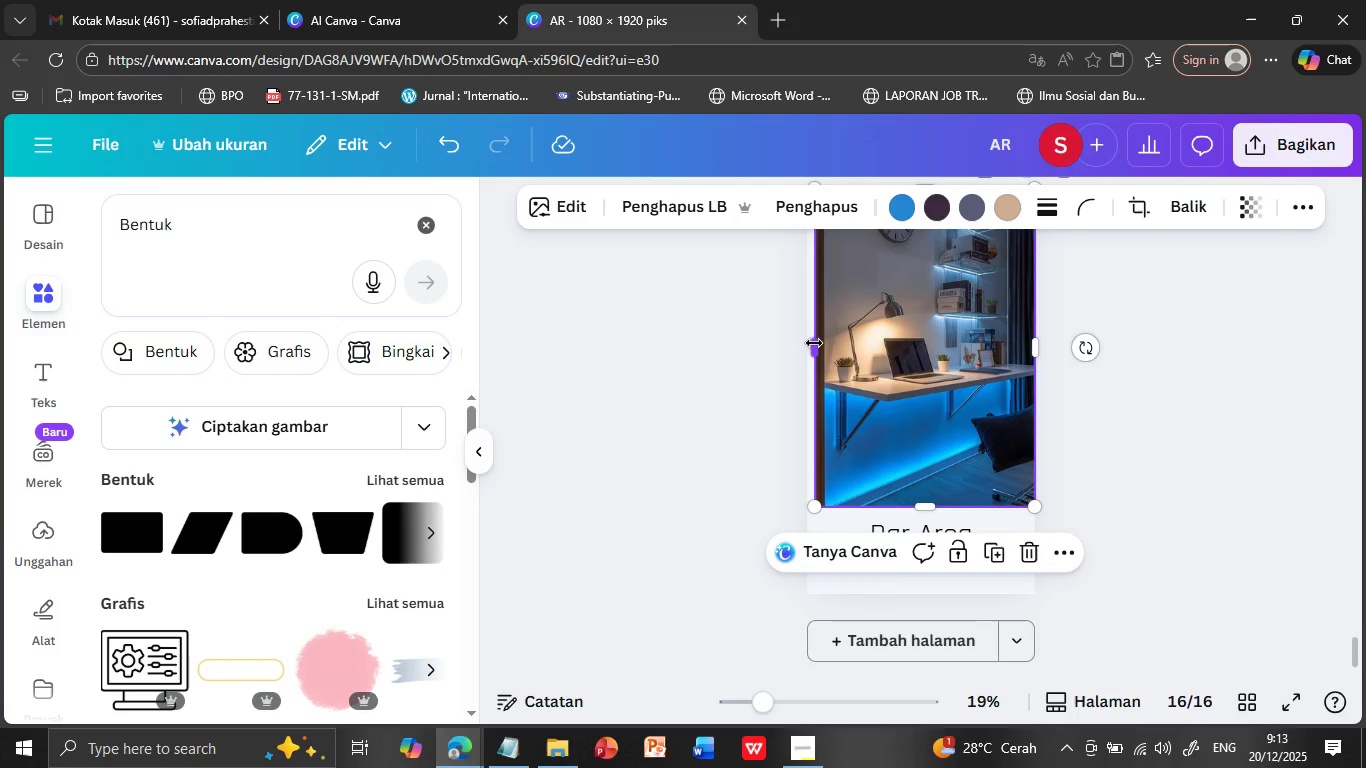 
left_click_drag(start_coordinate=[817, 344], to_coordinate=[811, 342])
 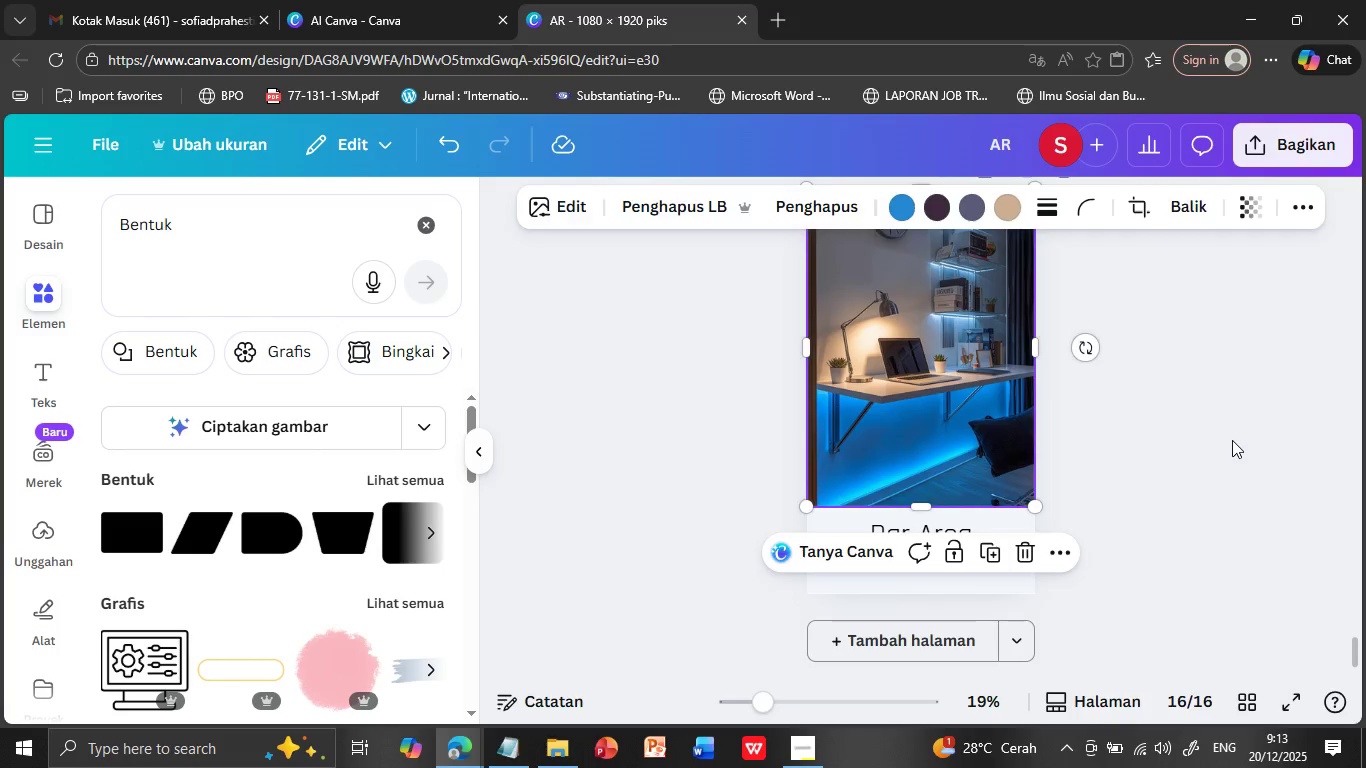 
left_click([1232, 440])
 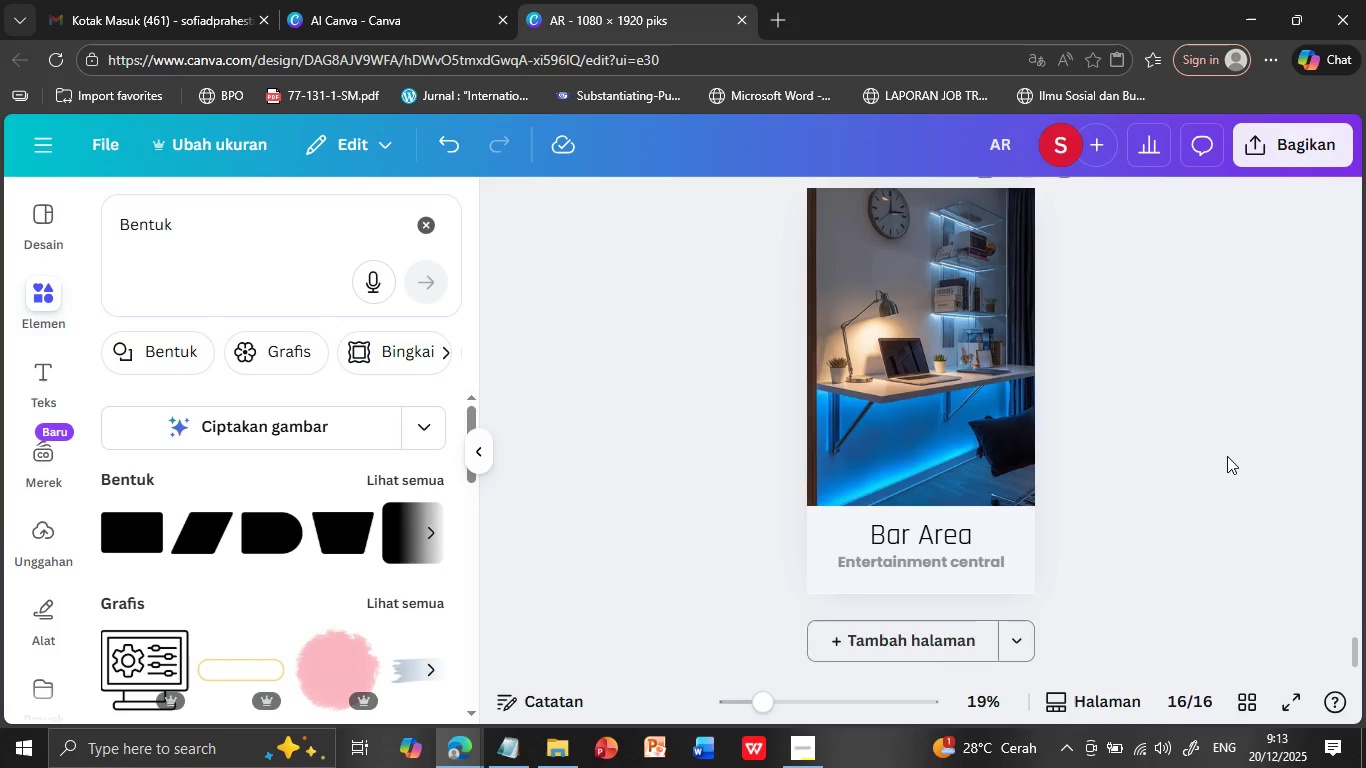 
scroll: coordinate [1227, 457], scroll_direction: up, amount: 9.0
 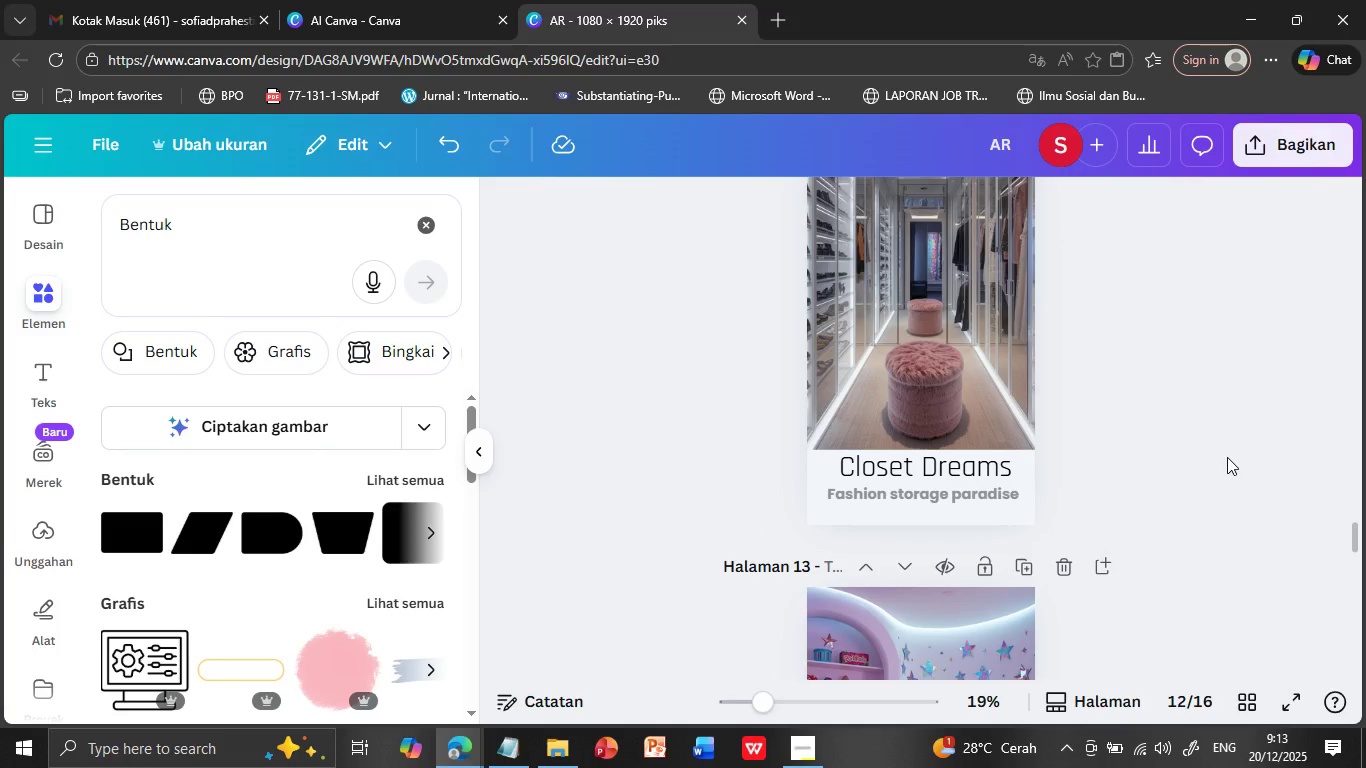 
scroll: coordinate [1227, 457], scroll_direction: down, amount: 16.0
 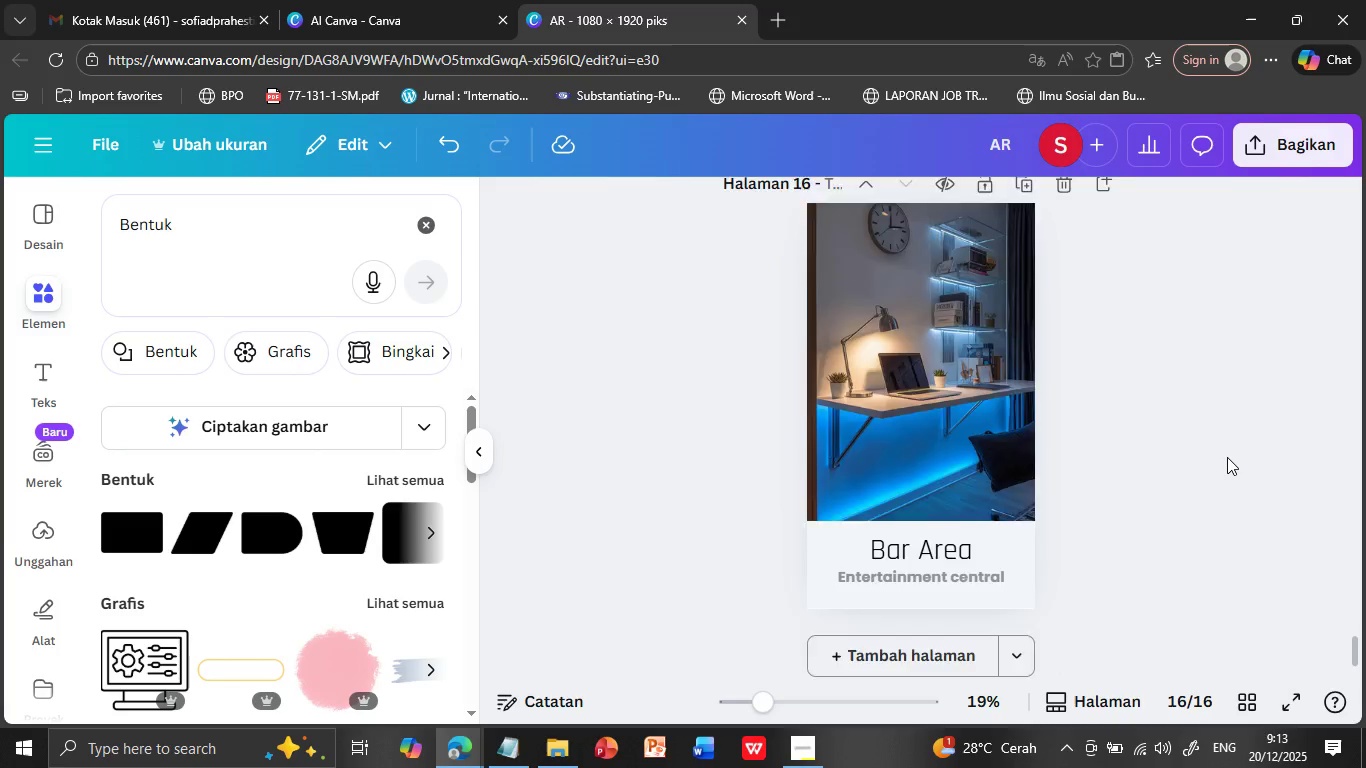 
scroll: coordinate [1227, 457], scroll_direction: up, amount: 12.0
 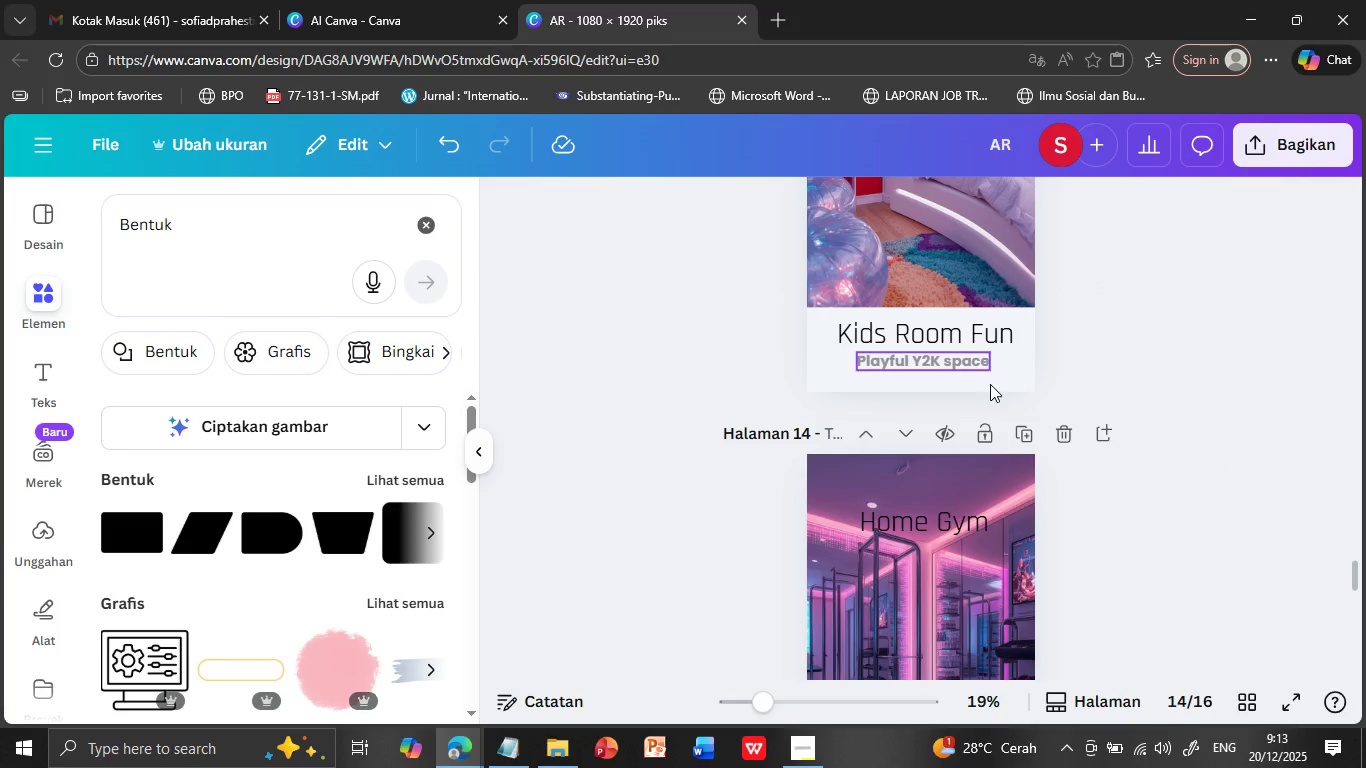 
scroll: coordinate [1176, 543], scroll_direction: down, amount: 19.0
 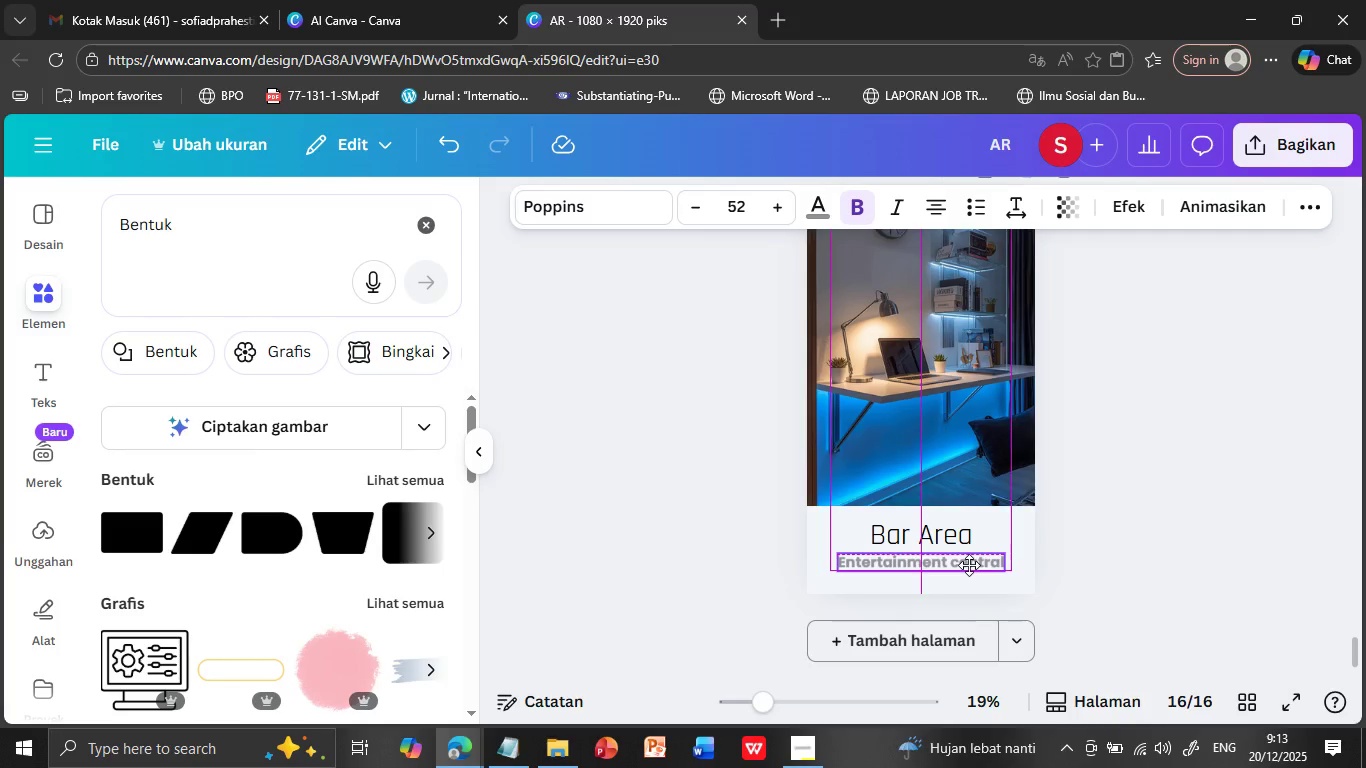 
left_click([1144, 529])
 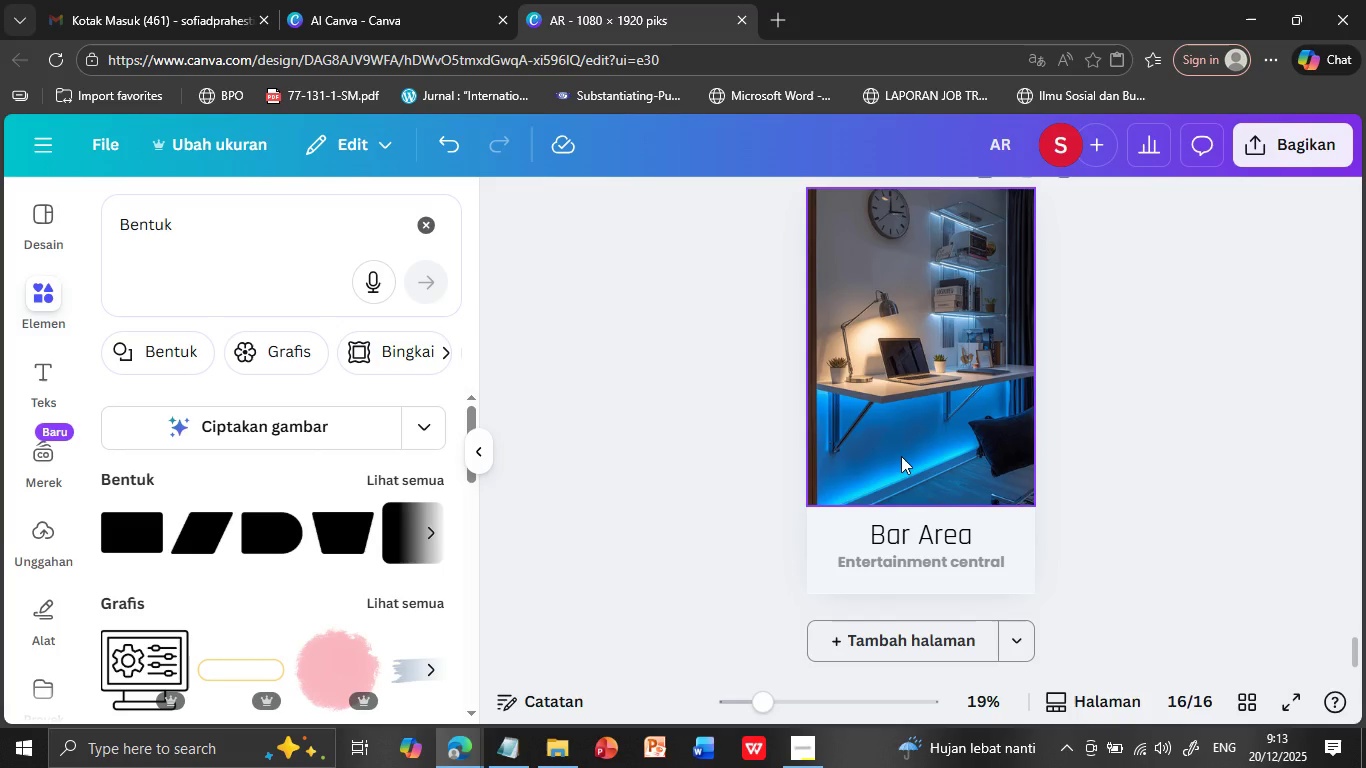 
left_click([920, 432])
 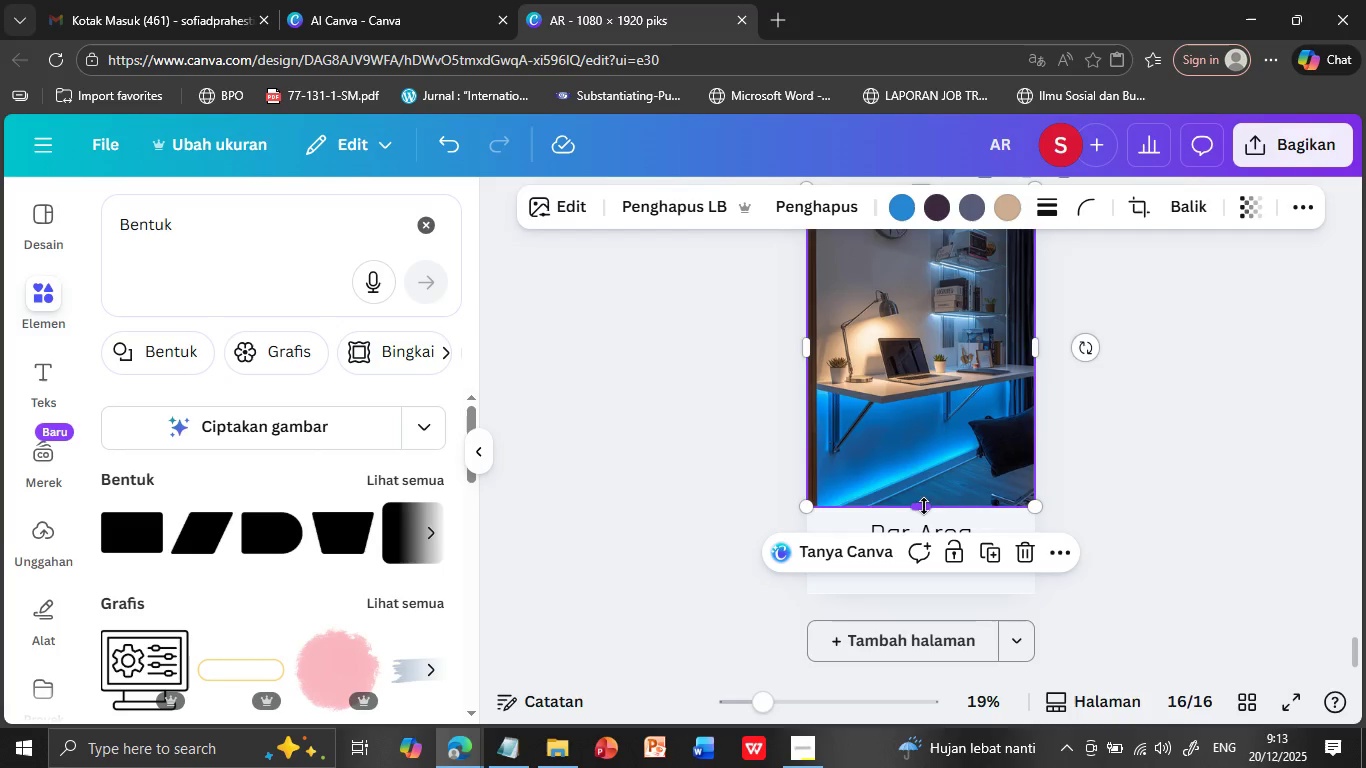 
left_click_drag(start_coordinate=[924, 506], to_coordinate=[926, 513])
 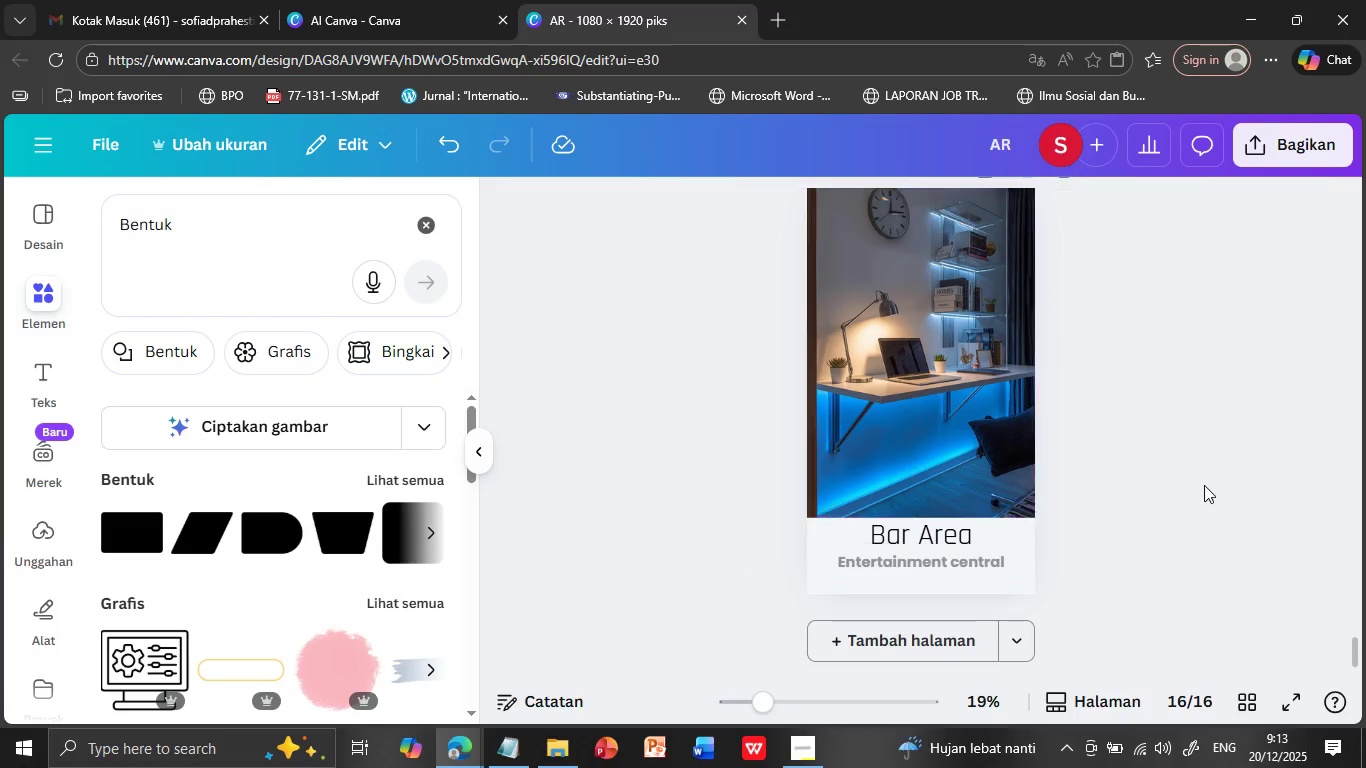 
left_click([1204, 485])
 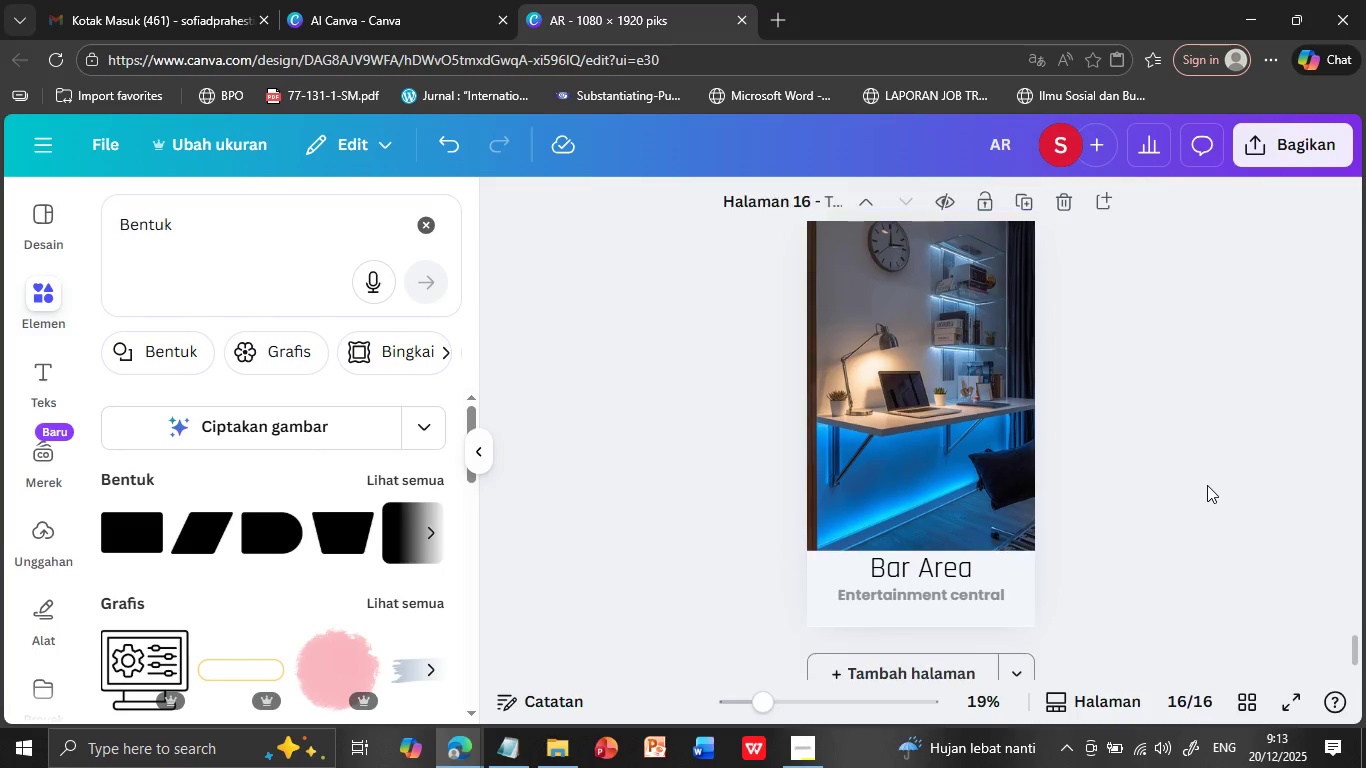 
scroll: coordinate [1207, 485], scroll_direction: up, amount: 6.0
 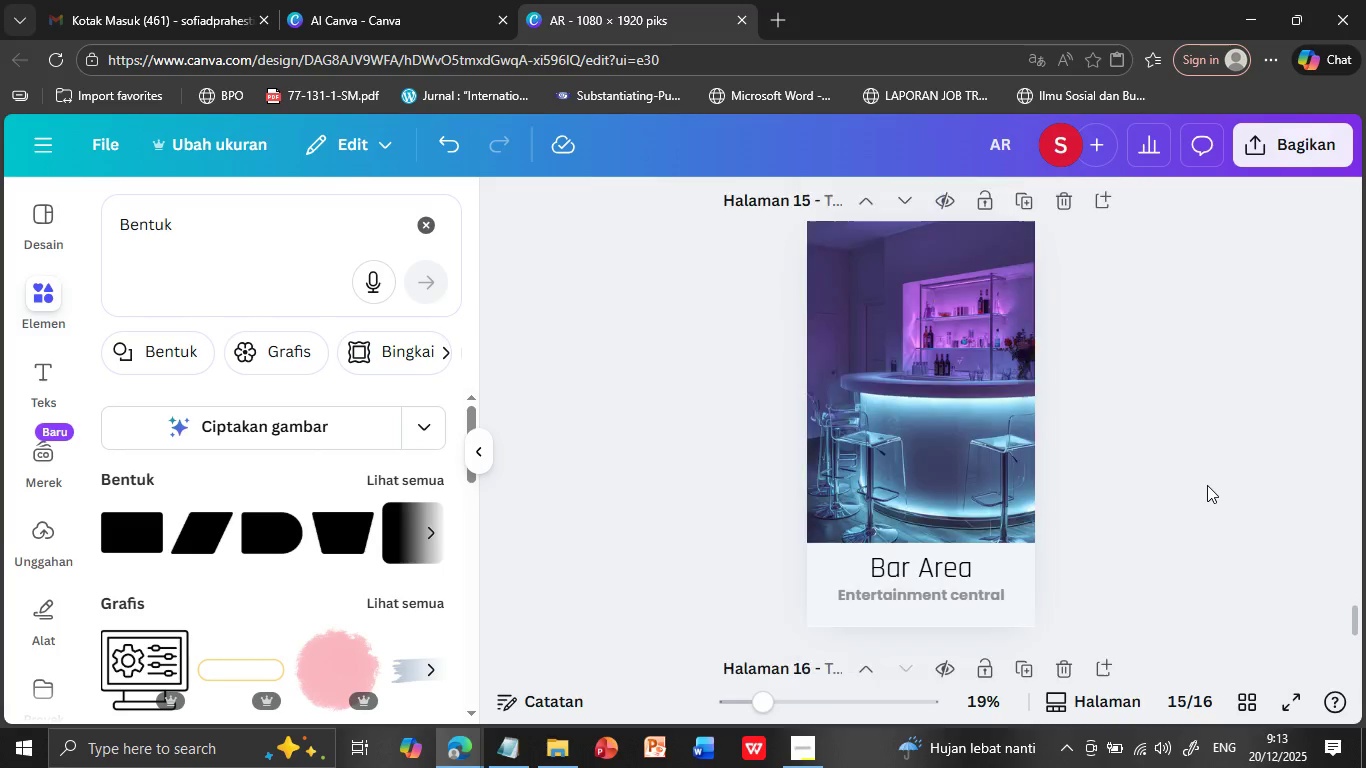 
scroll: coordinate [1207, 485], scroll_direction: down, amount: 1.0
 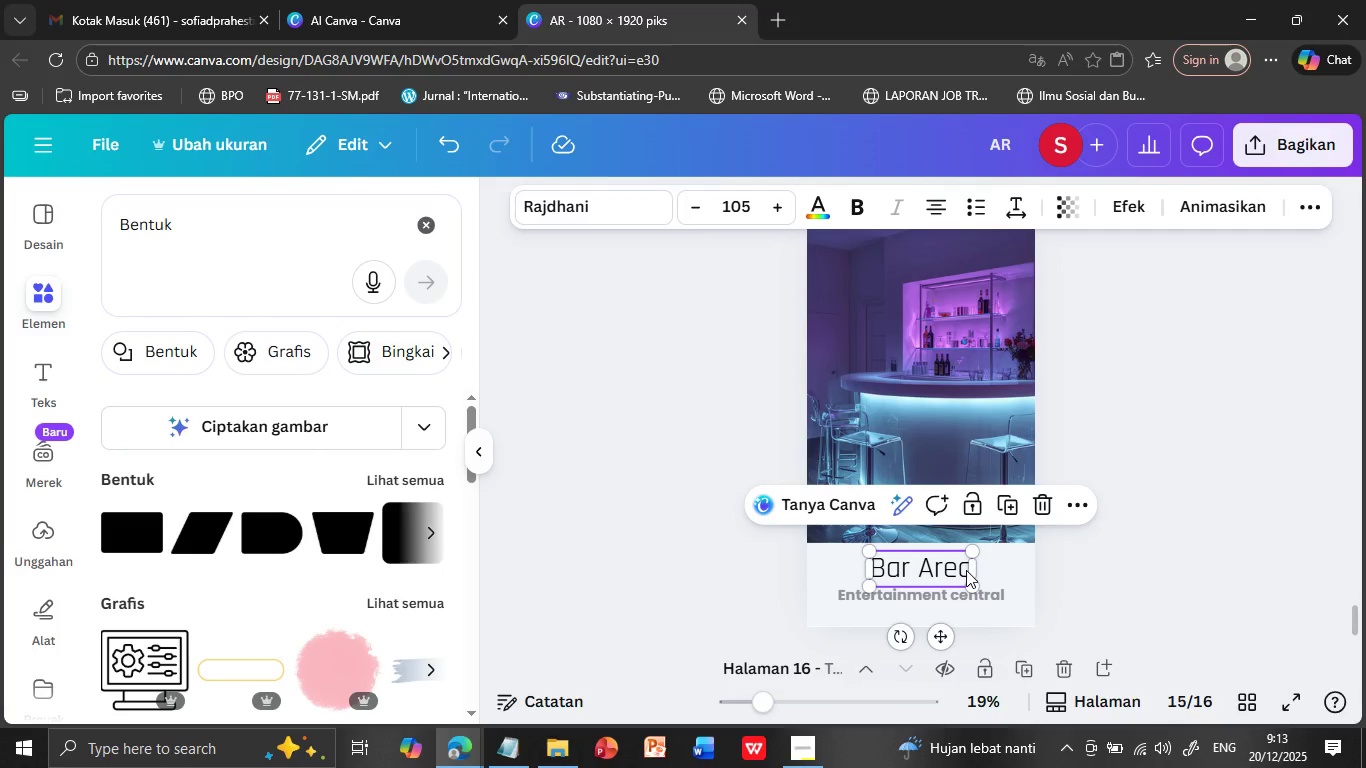 
left_click([966, 570])
 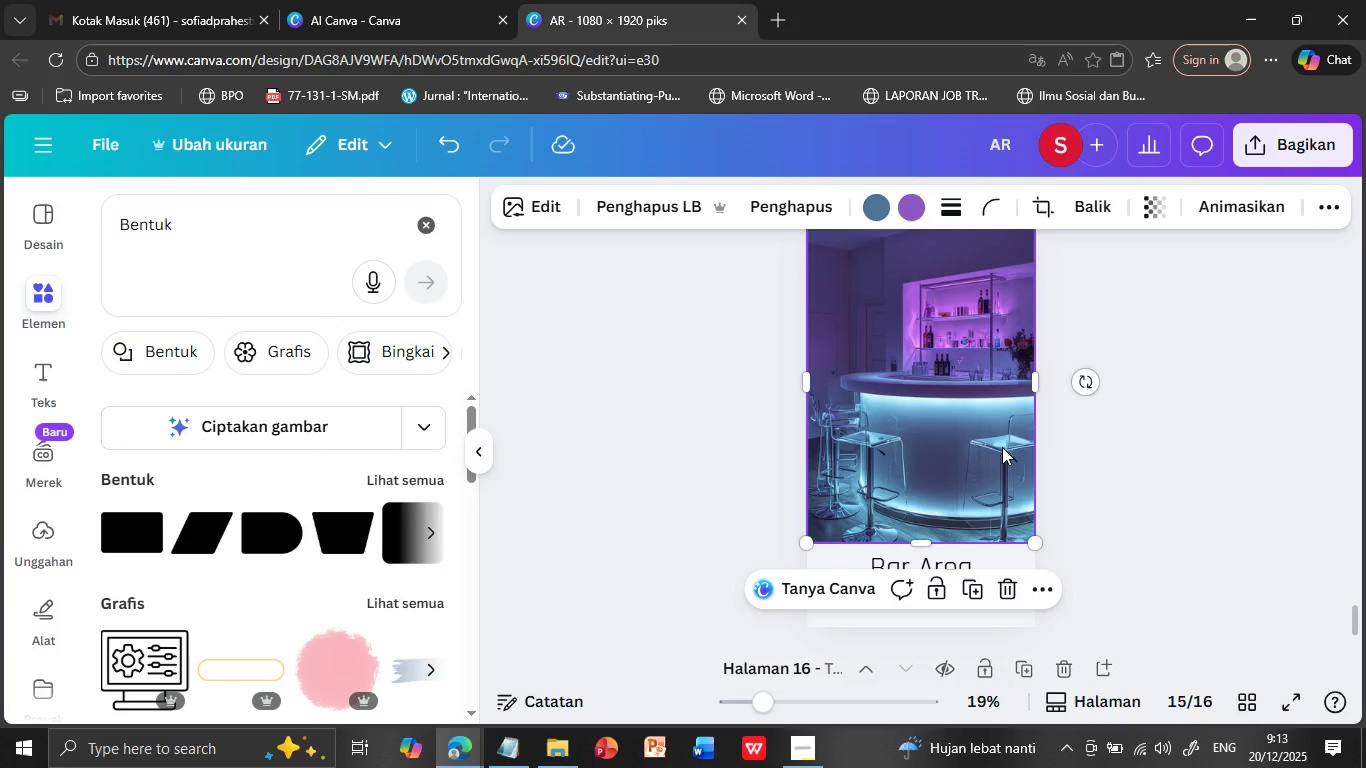 
left_click([1009, 426])
 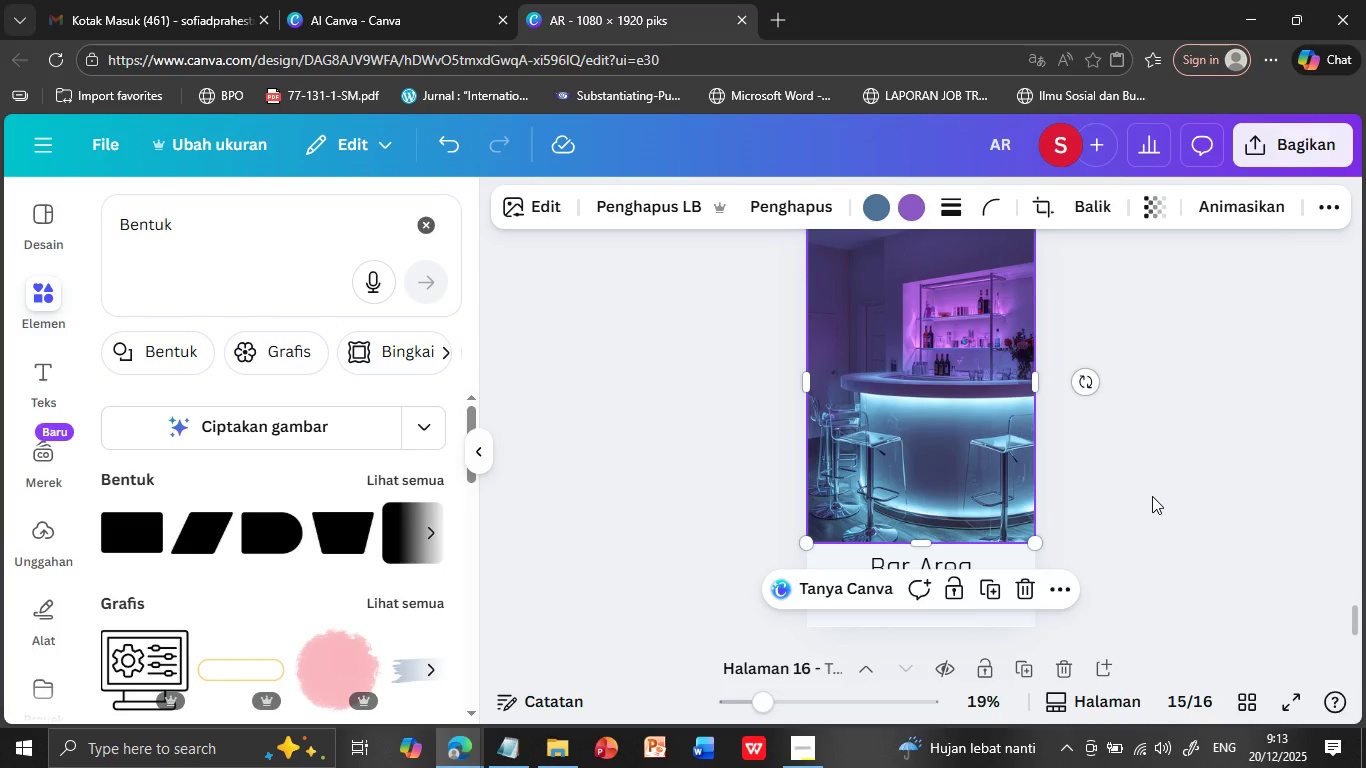 
scroll: coordinate [1155, 494], scroll_direction: up, amount: 7.0
 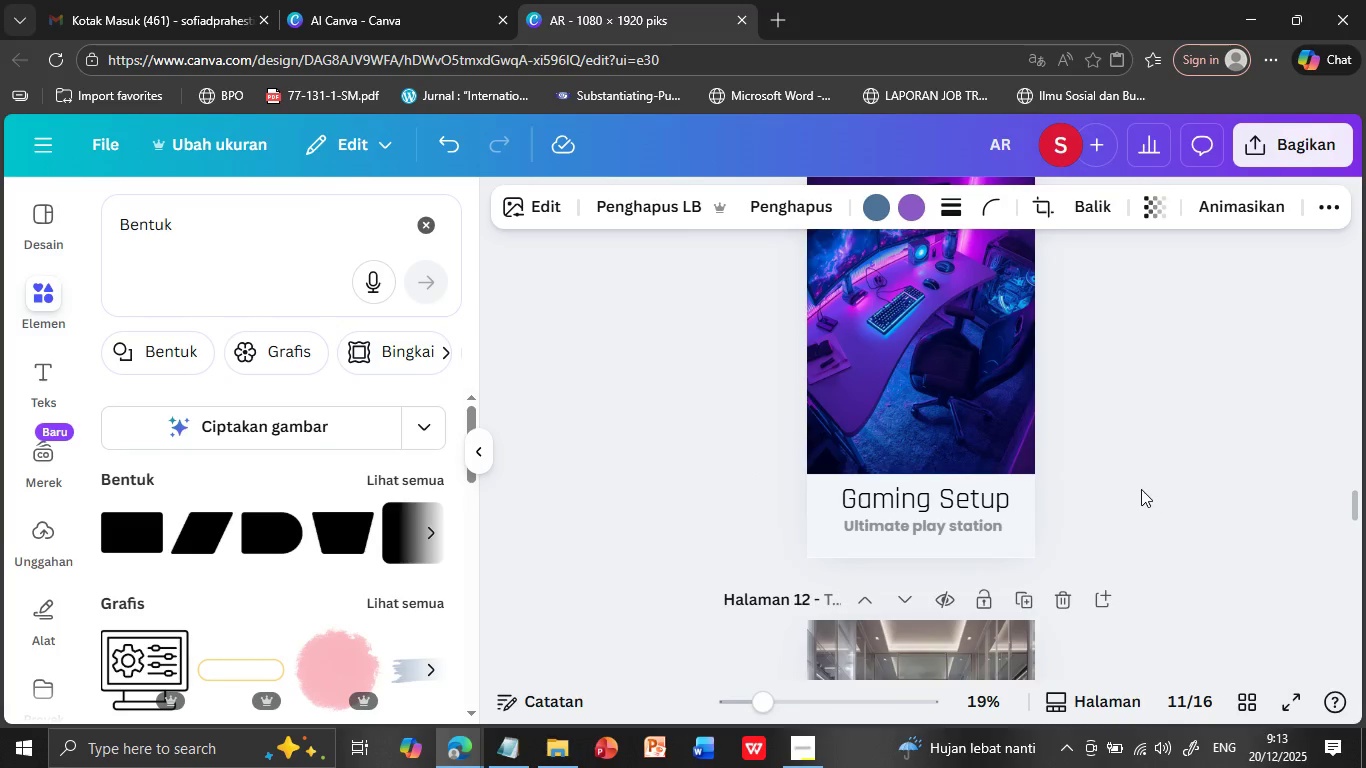 
left_click([958, 424])
 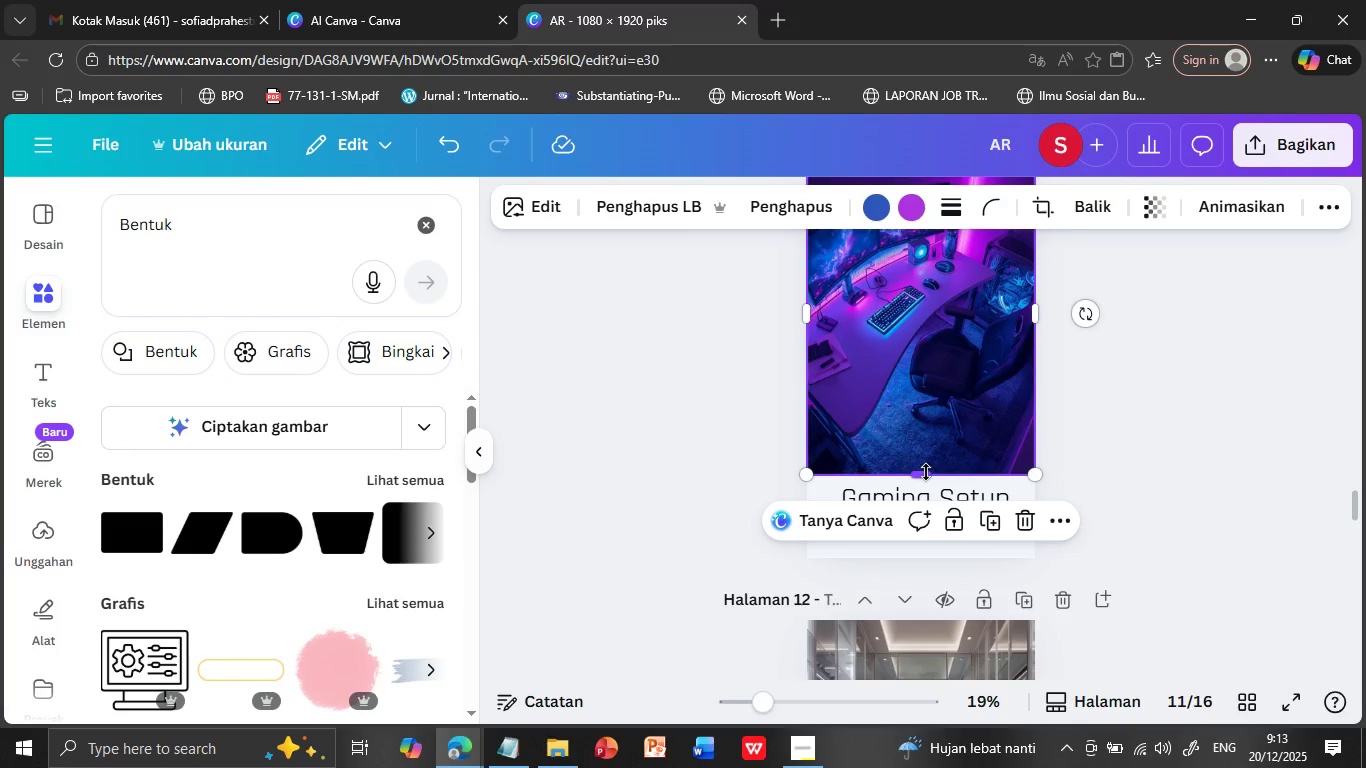 
left_click_drag(start_coordinate=[926, 472], to_coordinate=[928, 477])
 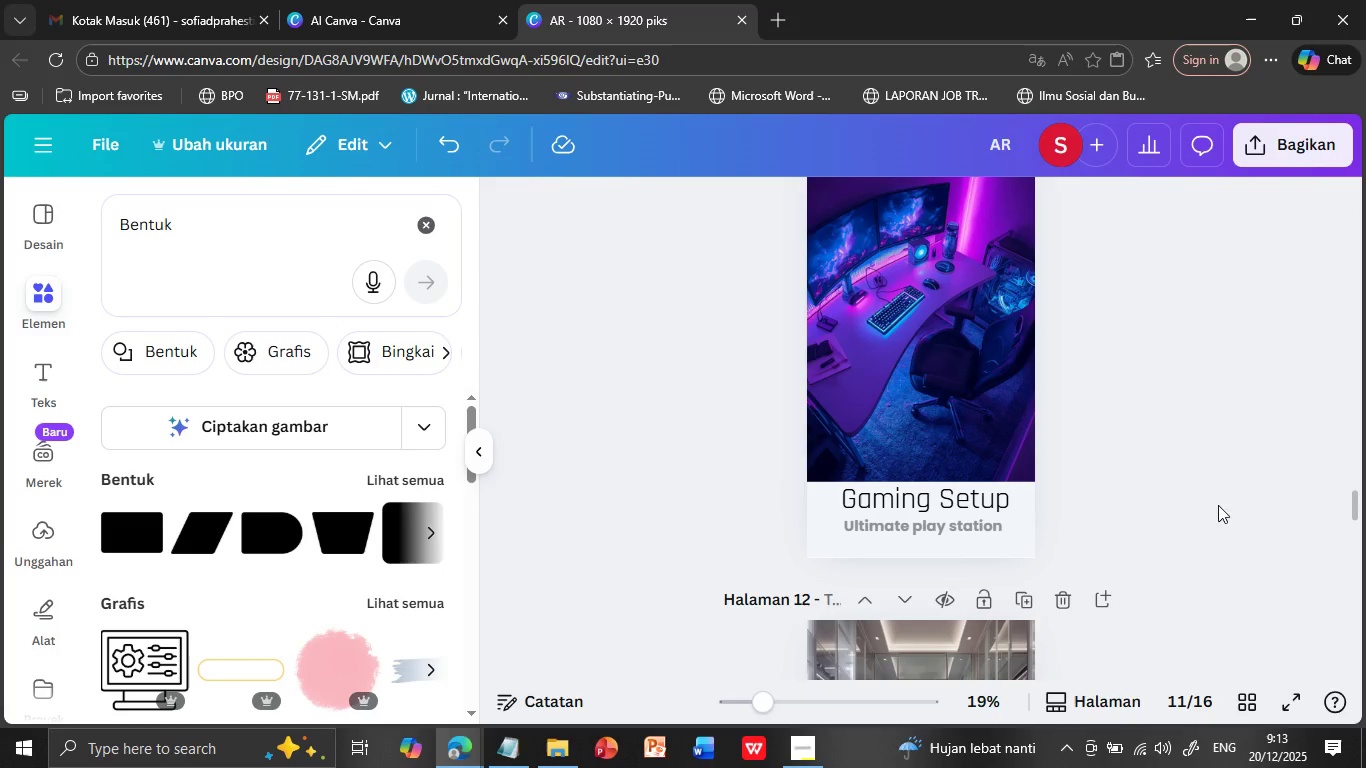 
left_click([1237, 478])
 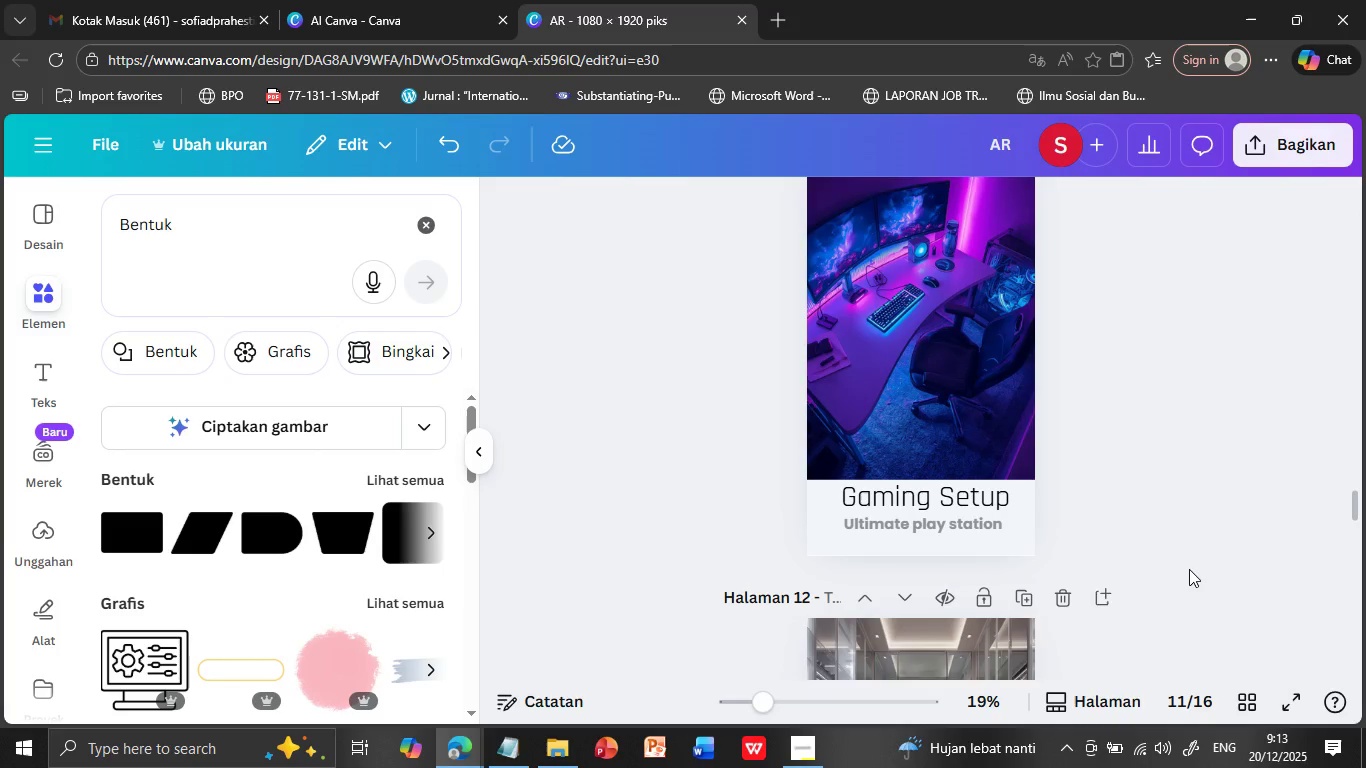 
scroll: coordinate [1189, 569], scroll_direction: down, amount: 9.0
 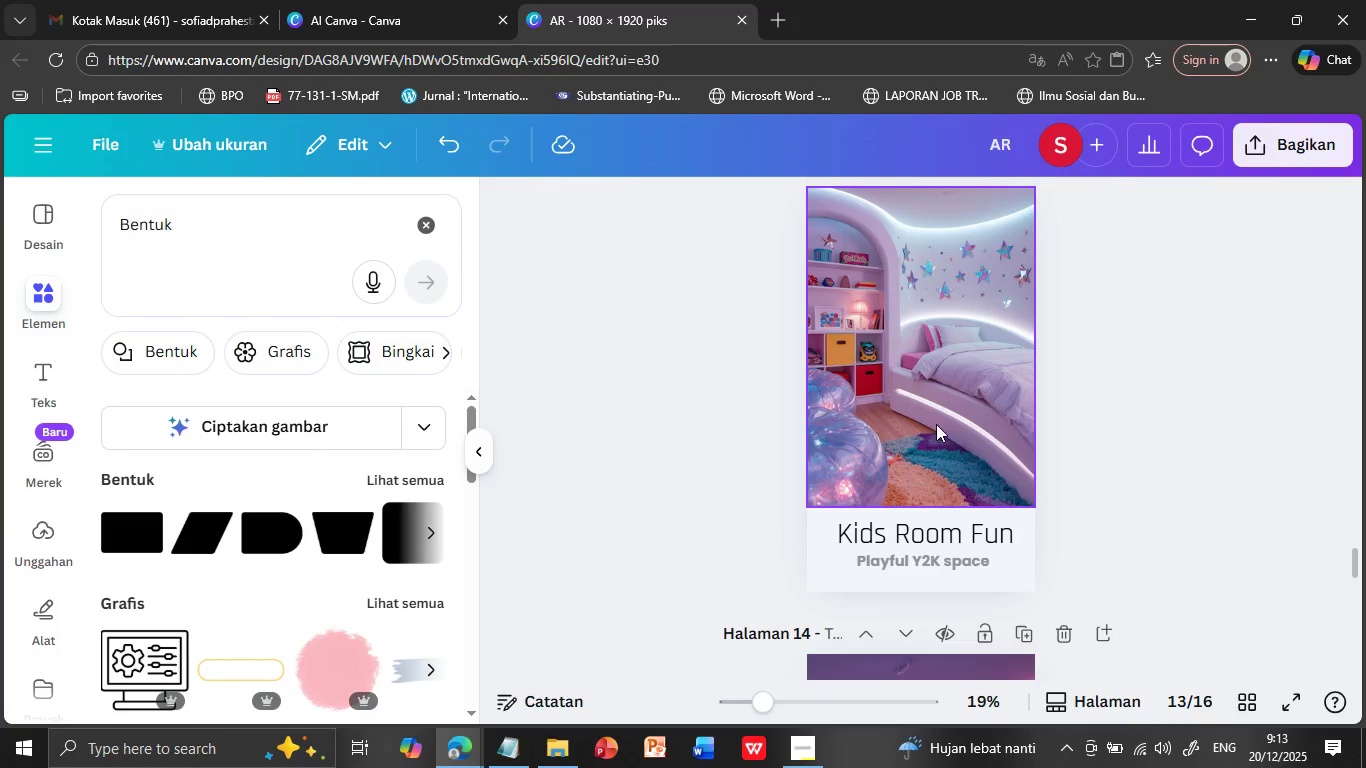 
left_click([937, 422])
 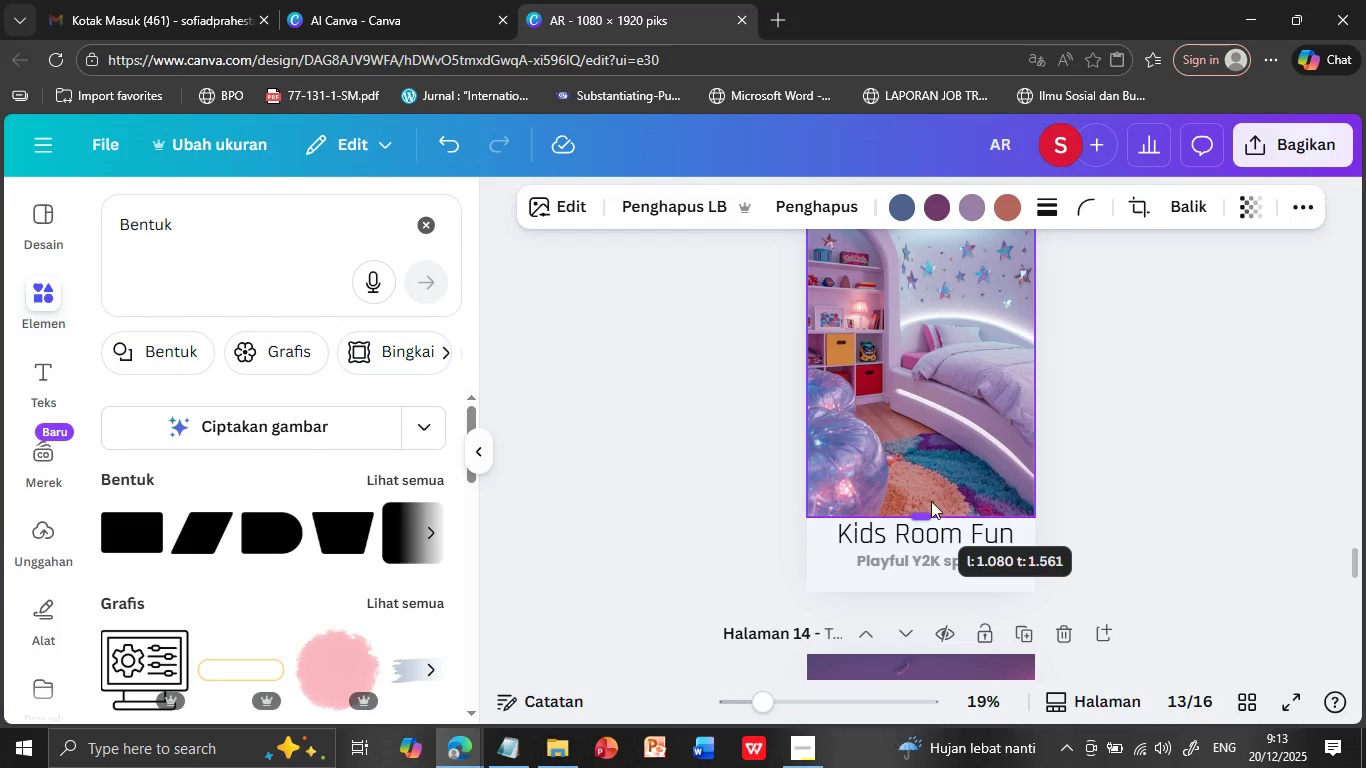 
left_click([1182, 495])
 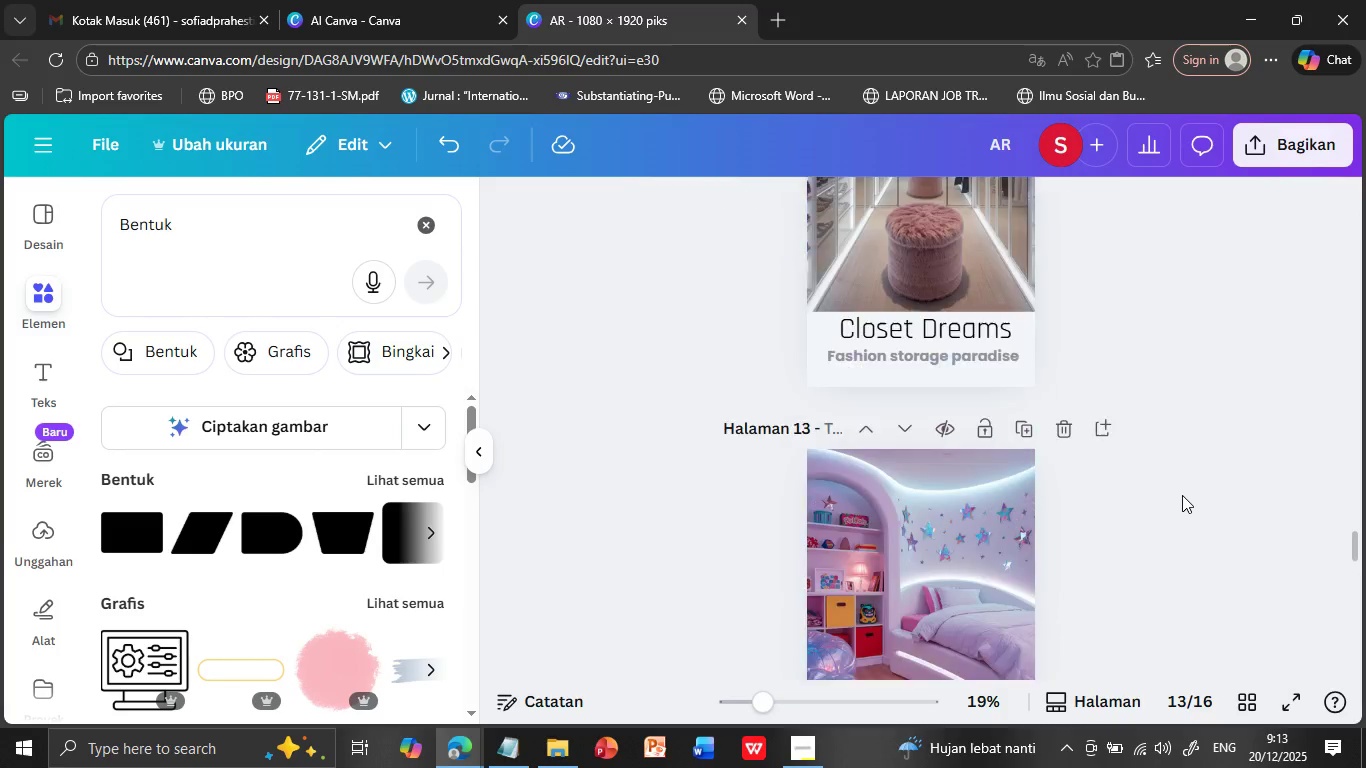 
scroll: coordinate [1182, 495], scroll_direction: up, amount: 17.0
 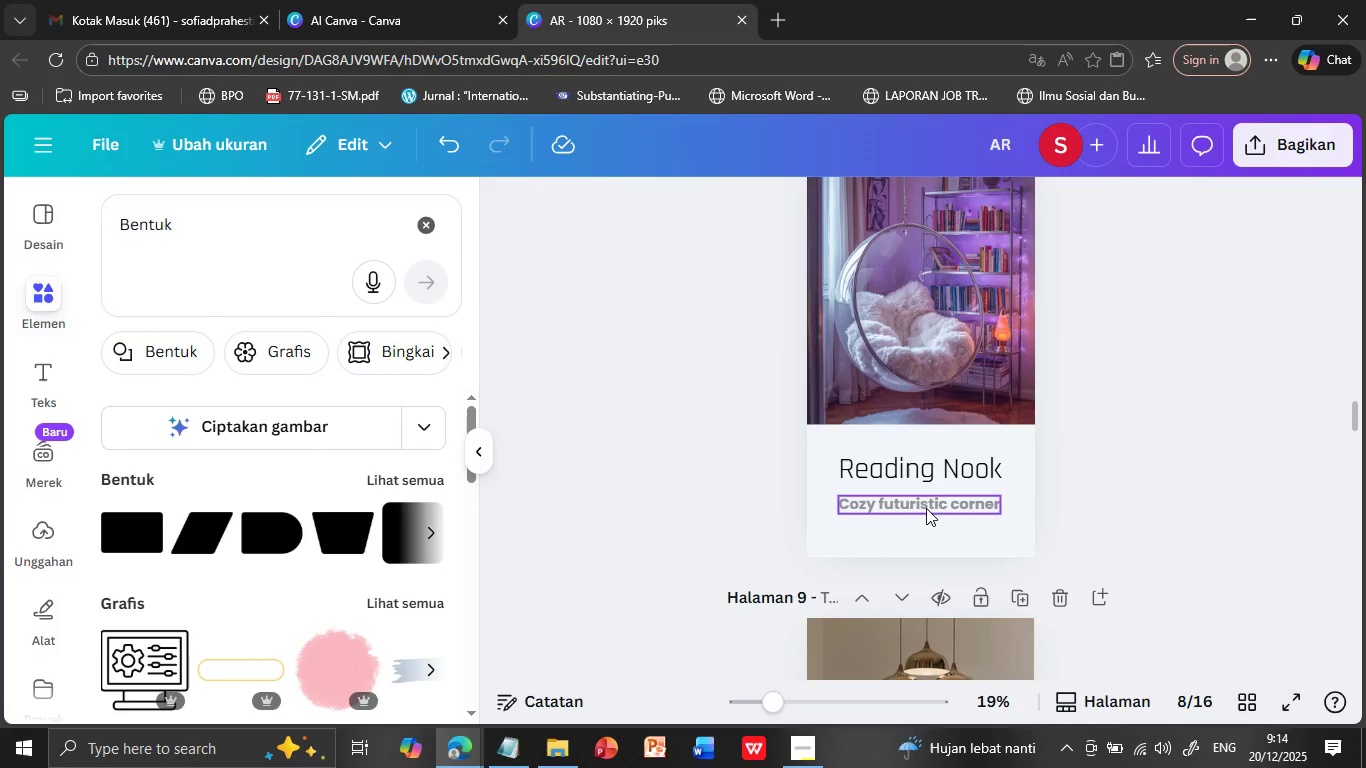 
left_click_drag(start_coordinate=[926, 508], to_coordinate=[932, 533])
 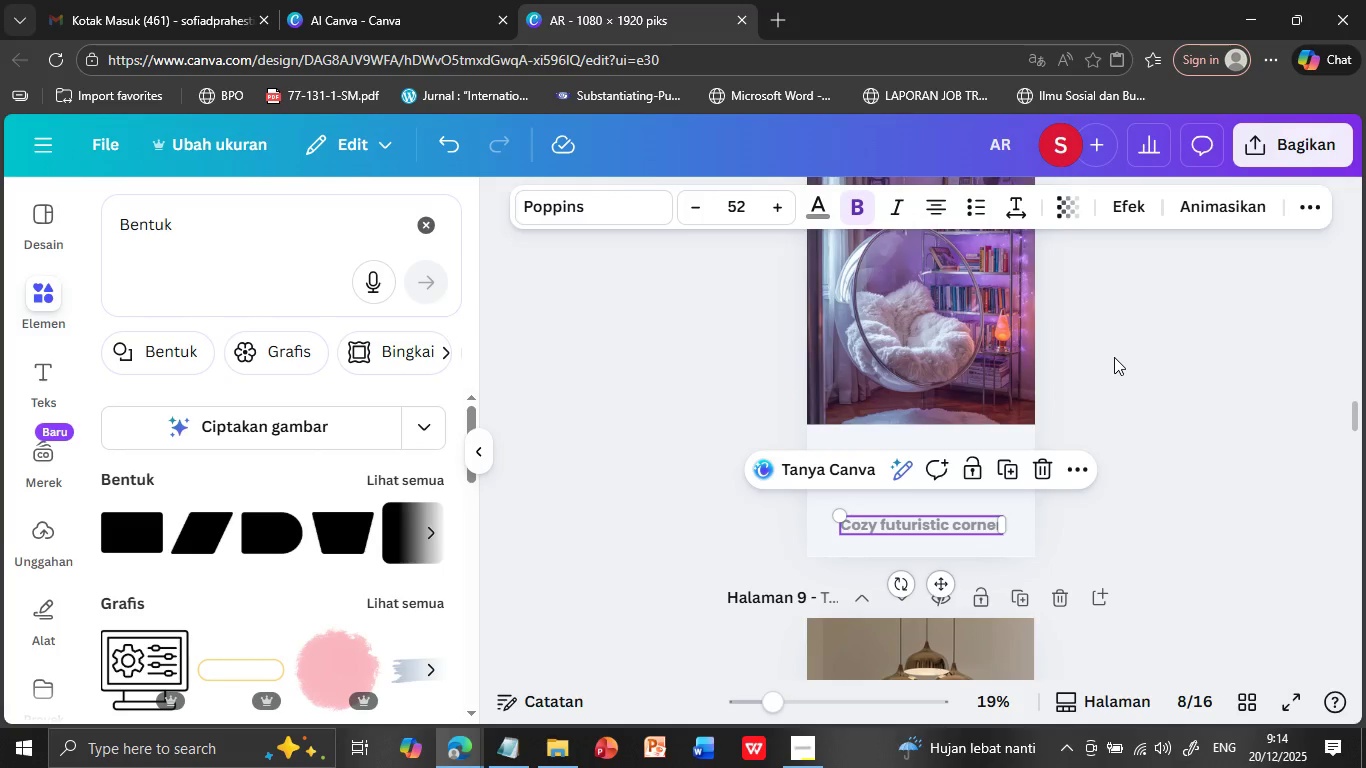 
left_click([1114, 357])
 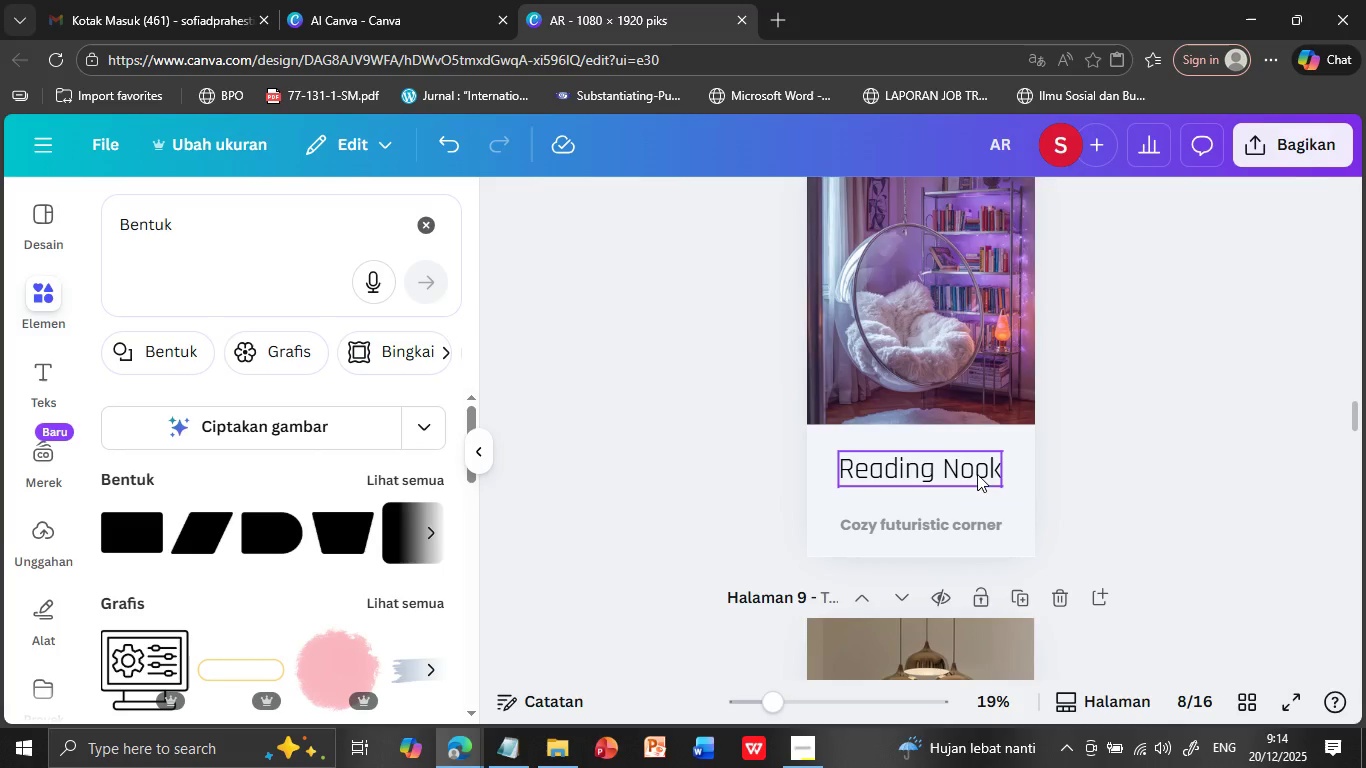 
left_click_drag(start_coordinate=[977, 470], to_coordinate=[978, 490])
 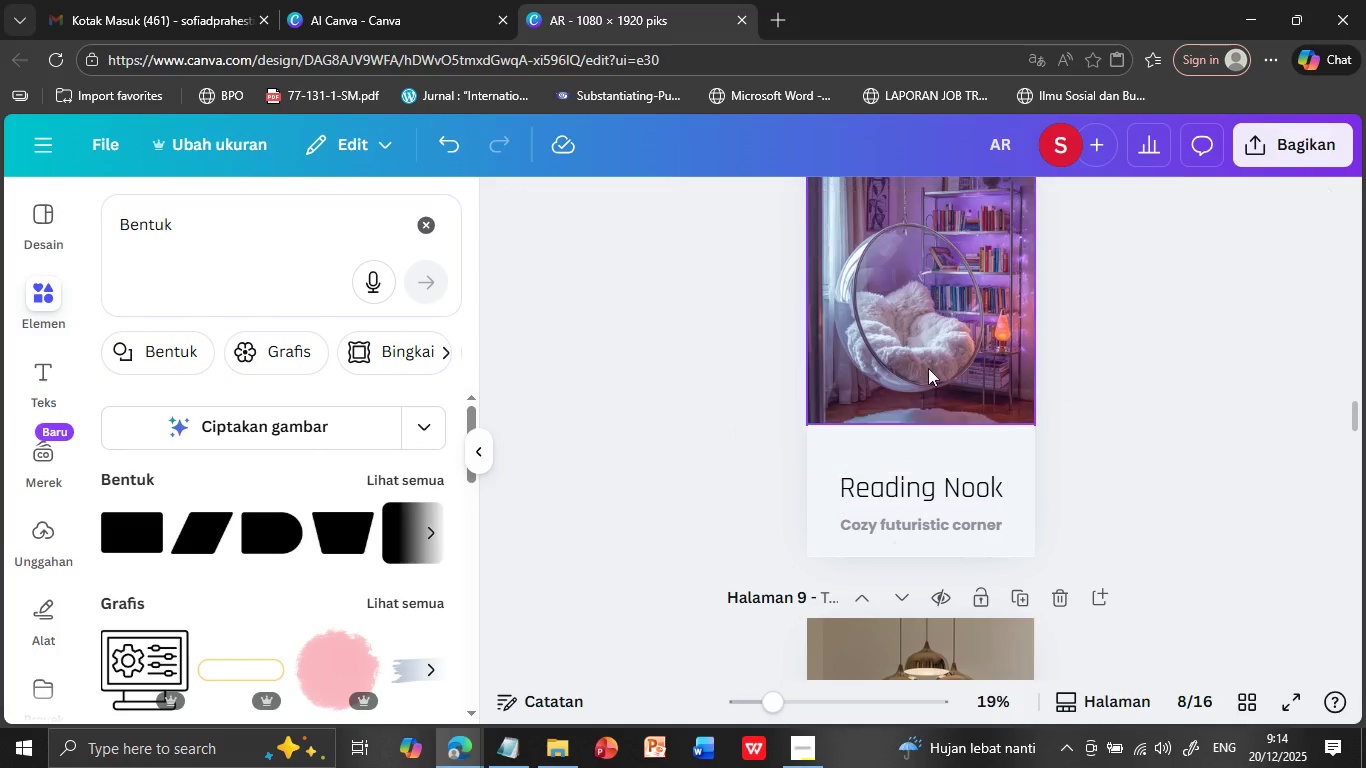 
left_click([1164, 443])
 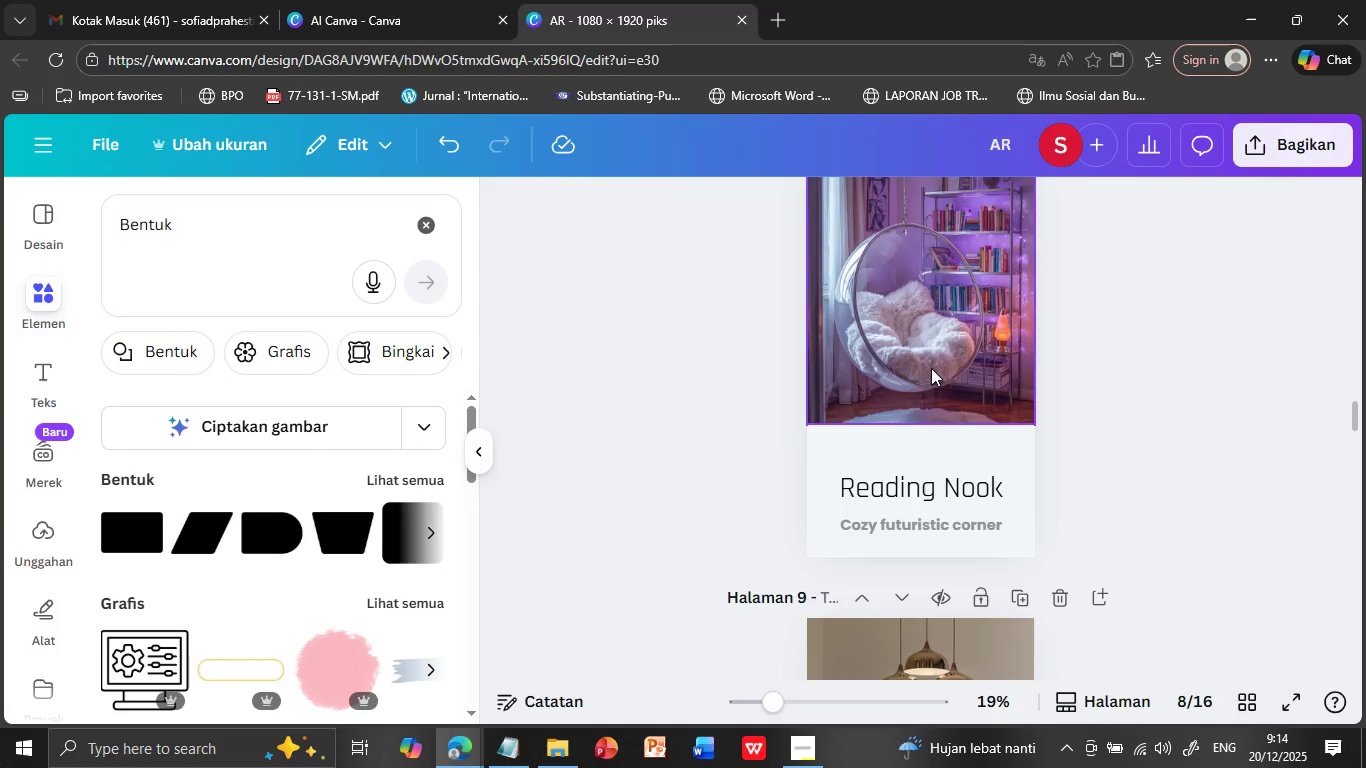 
left_click([928, 355])
 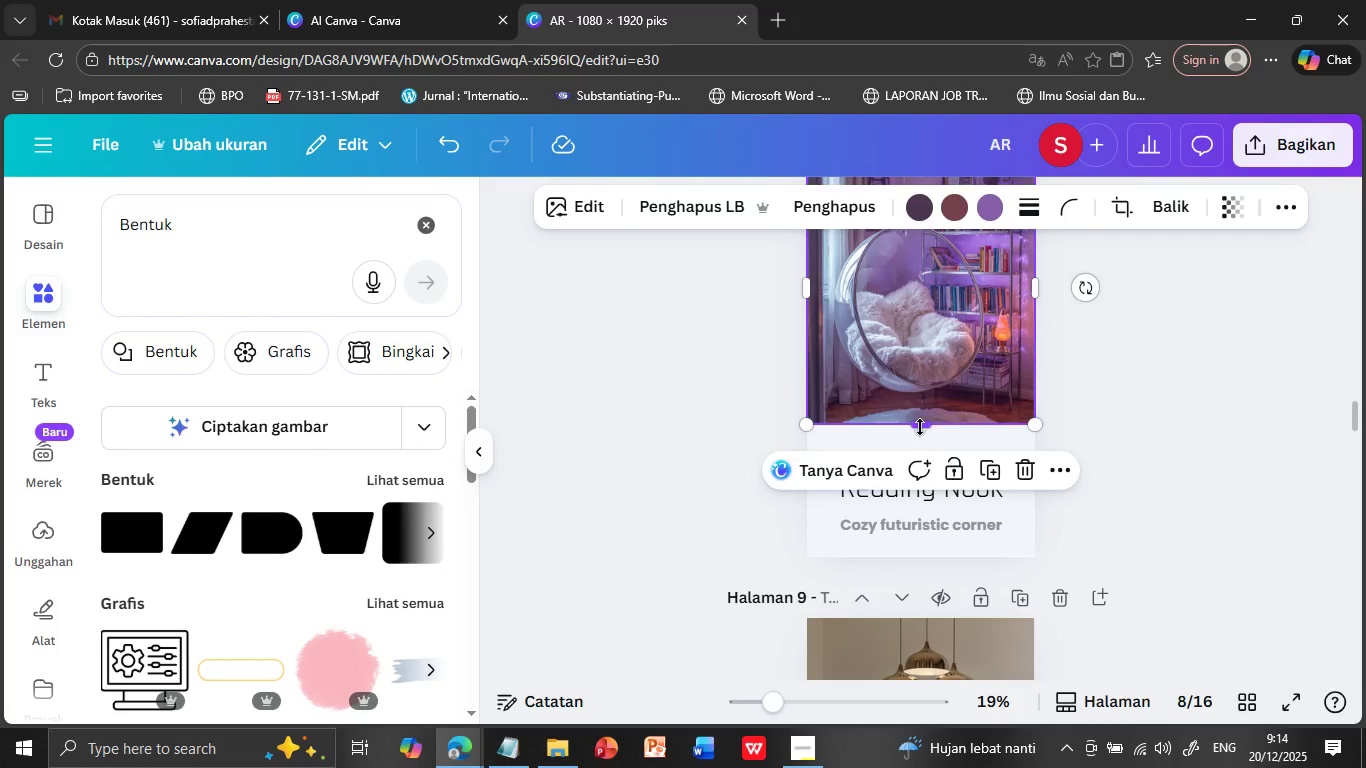 
left_click_drag(start_coordinate=[920, 424], to_coordinate=[923, 465])
 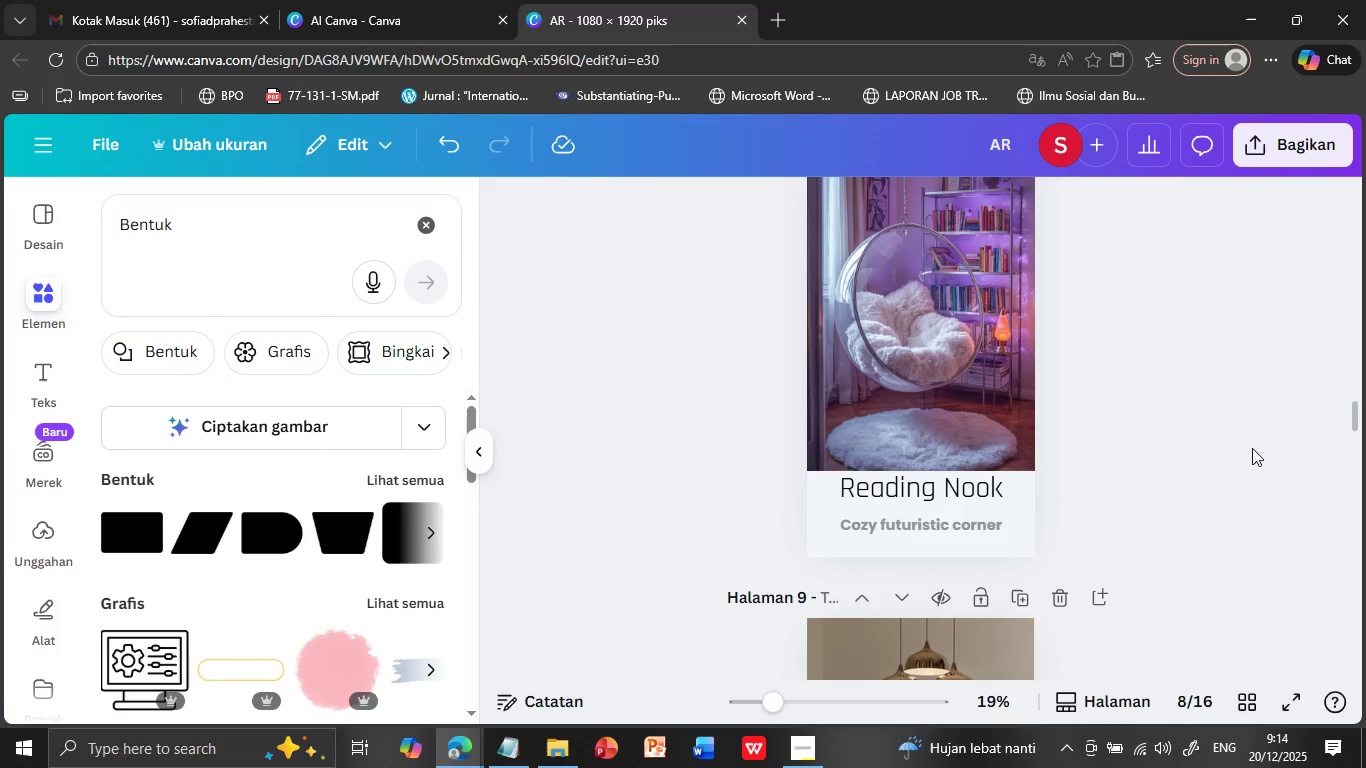 
left_click([1252, 448])
 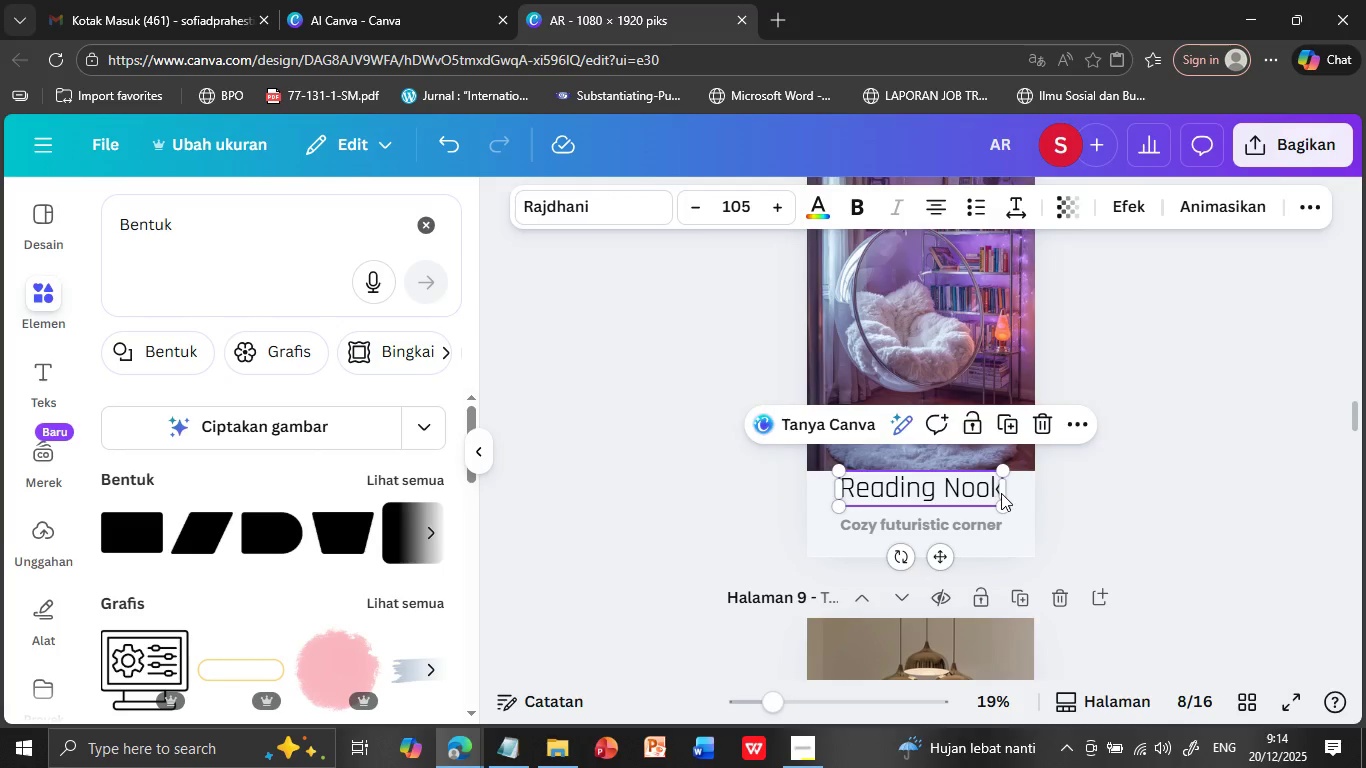 
left_click([1191, 460])
 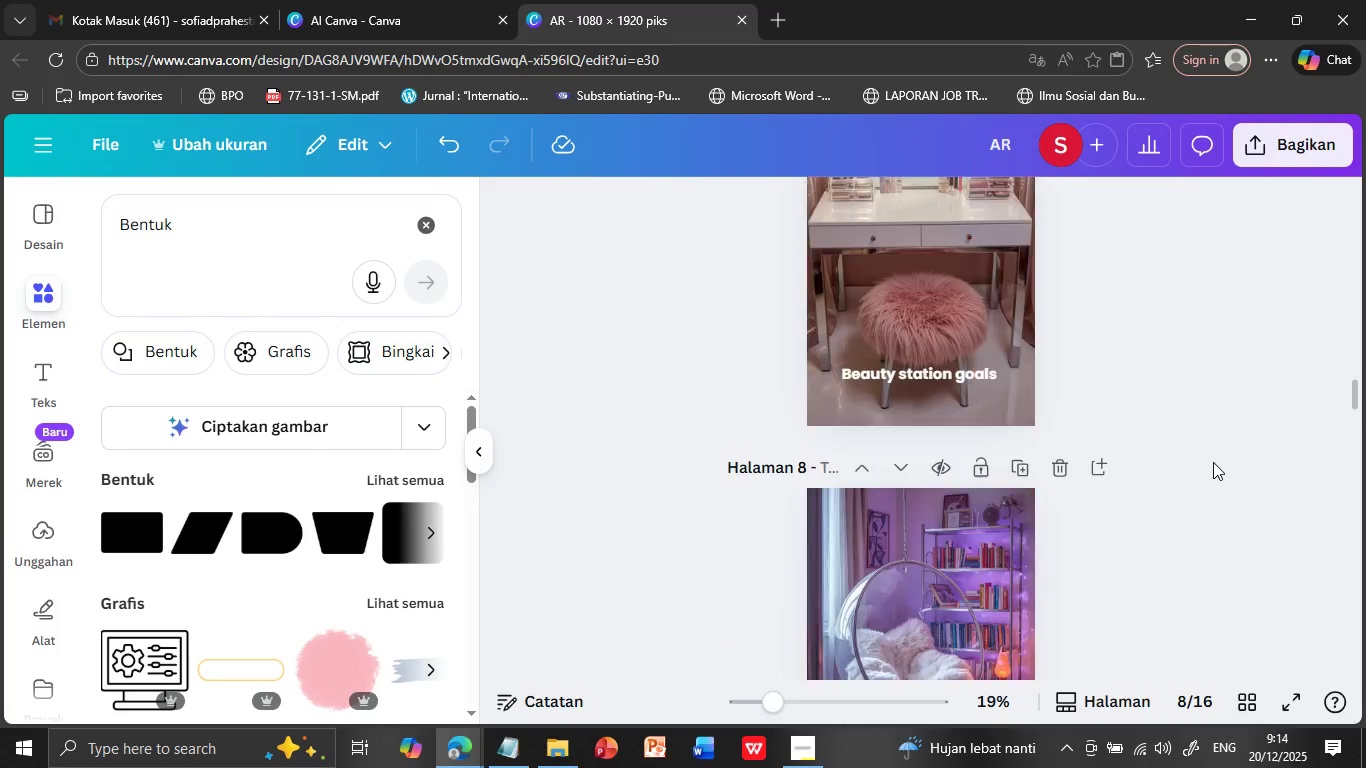 
scroll: coordinate [1223, 450], scroll_direction: up, amount: 8.0
 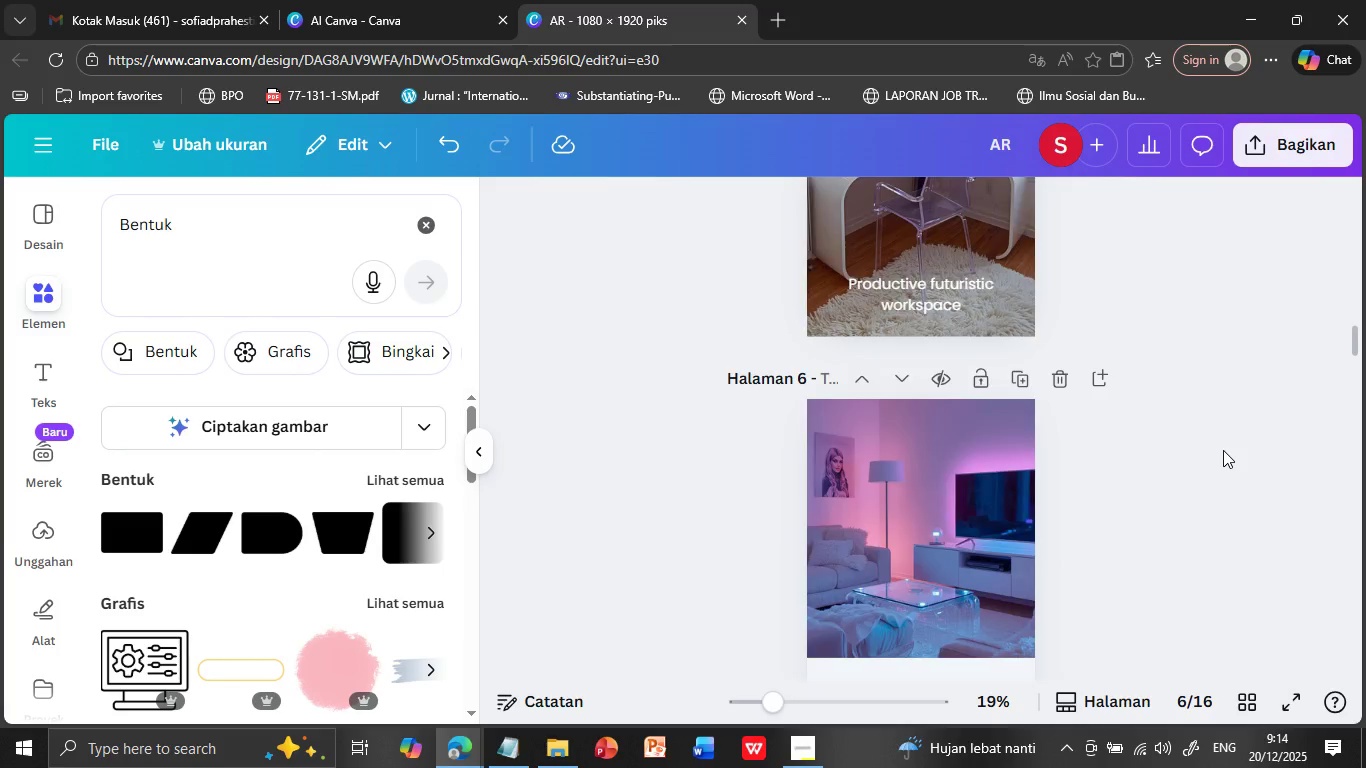 
scroll: coordinate [1223, 450], scroll_direction: down, amount: 3.0
 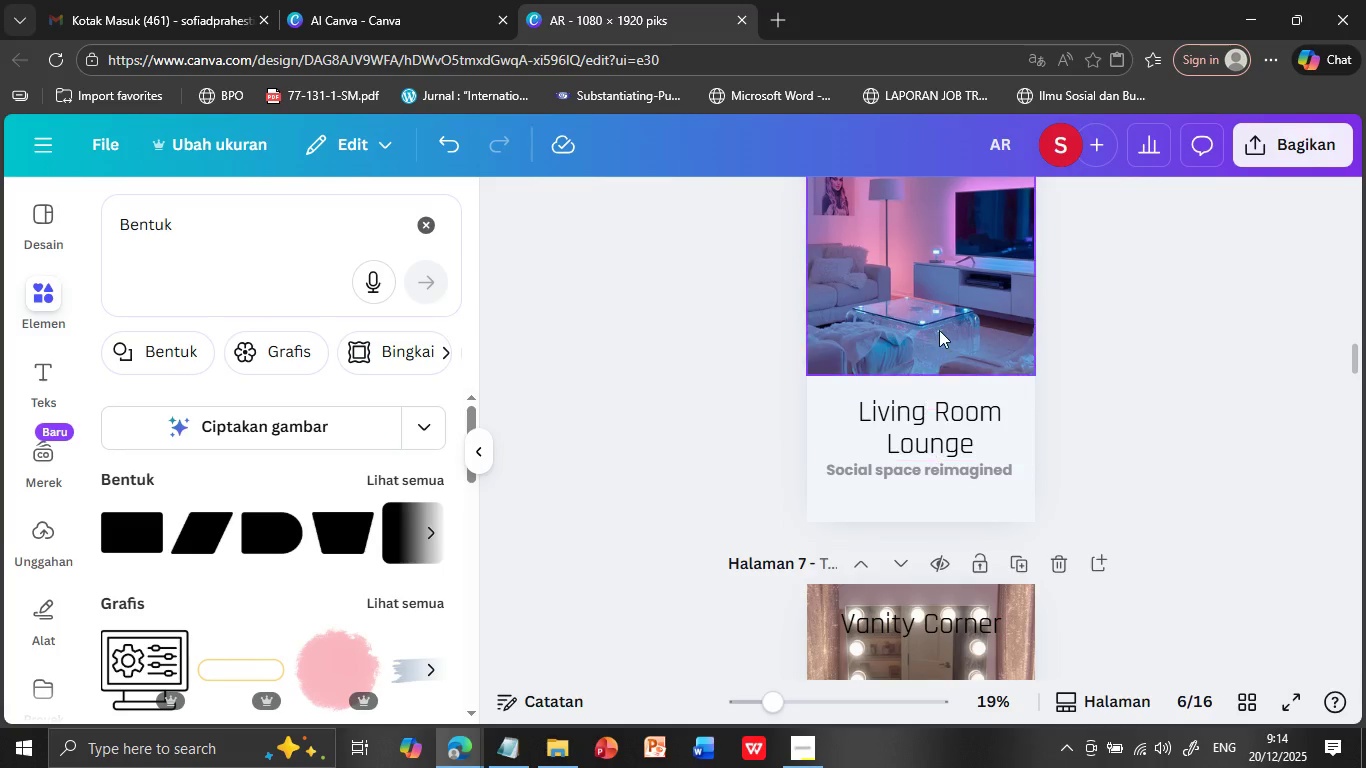 
left_click([939, 330])
 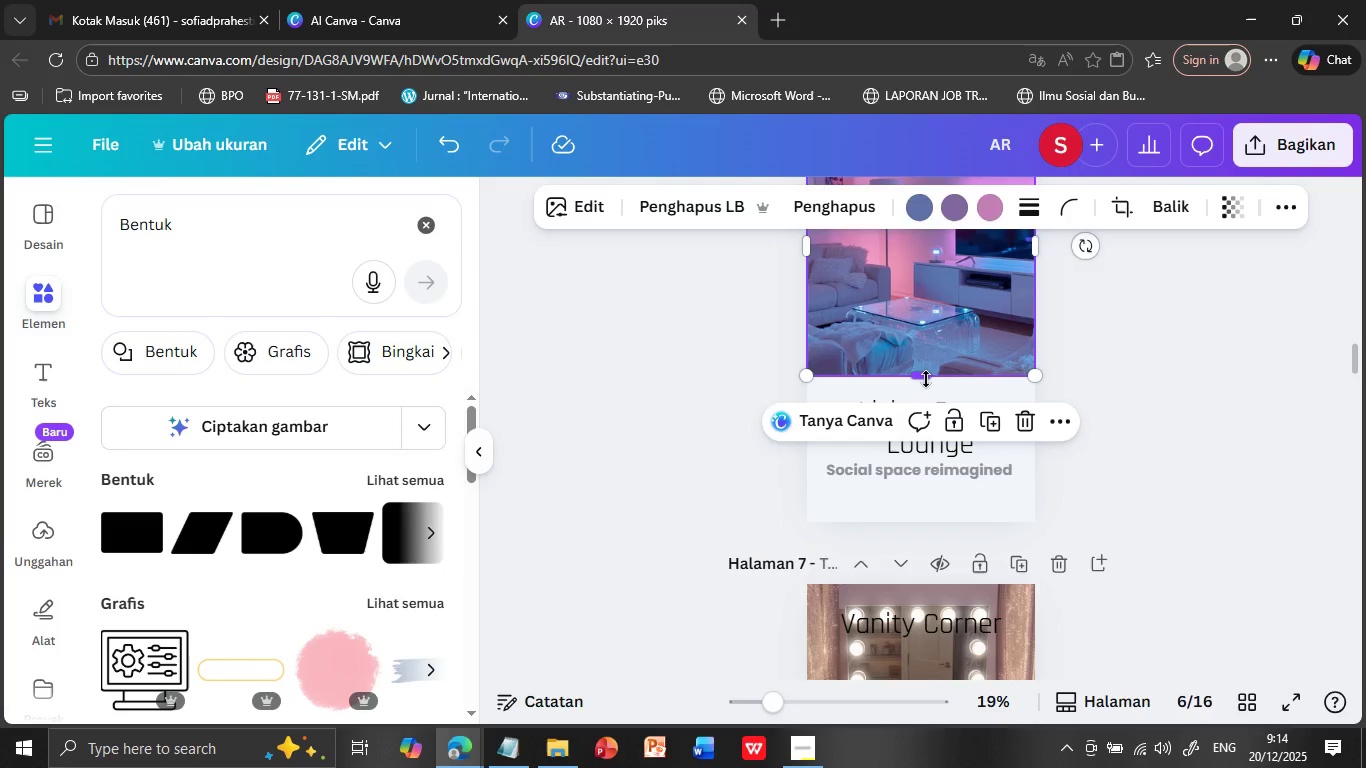 
left_click_drag(start_coordinate=[927, 372], to_coordinate=[928, 385])
 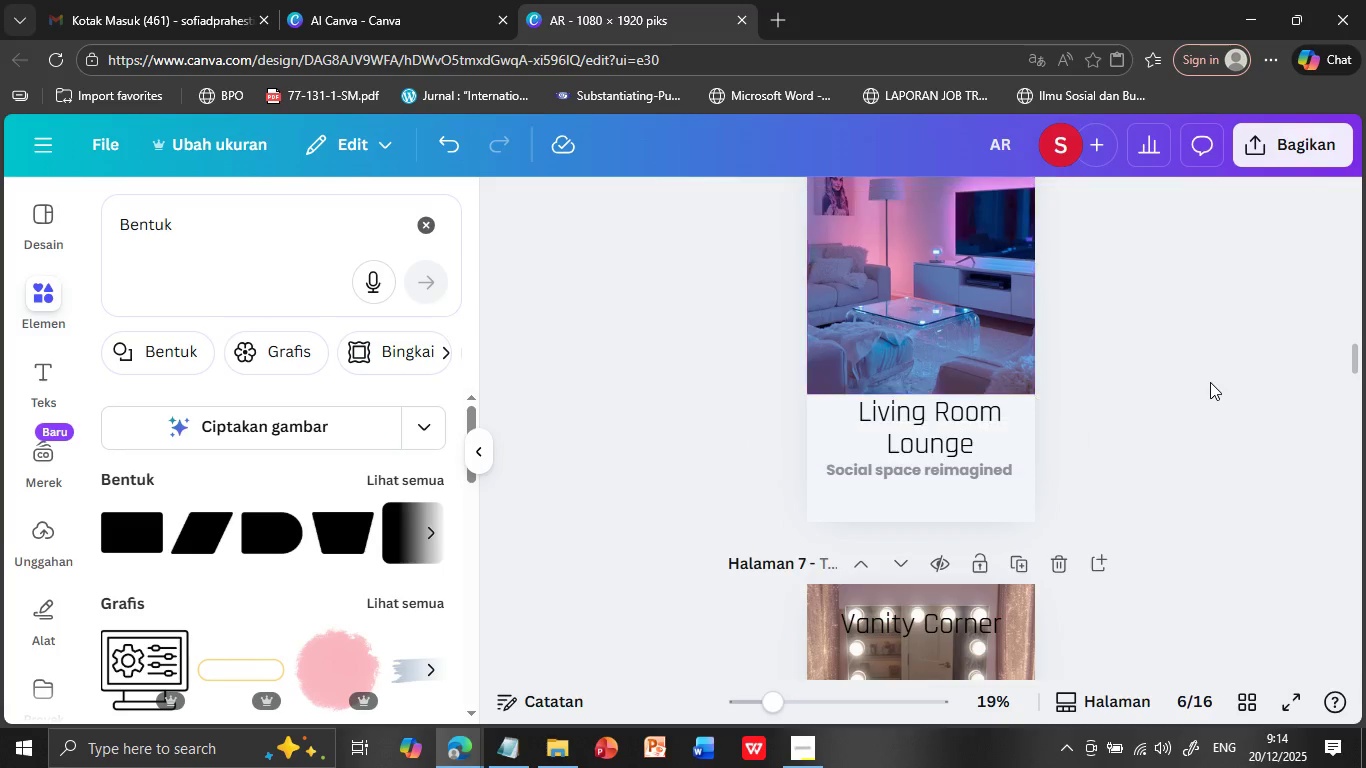 
left_click([1210, 382])
 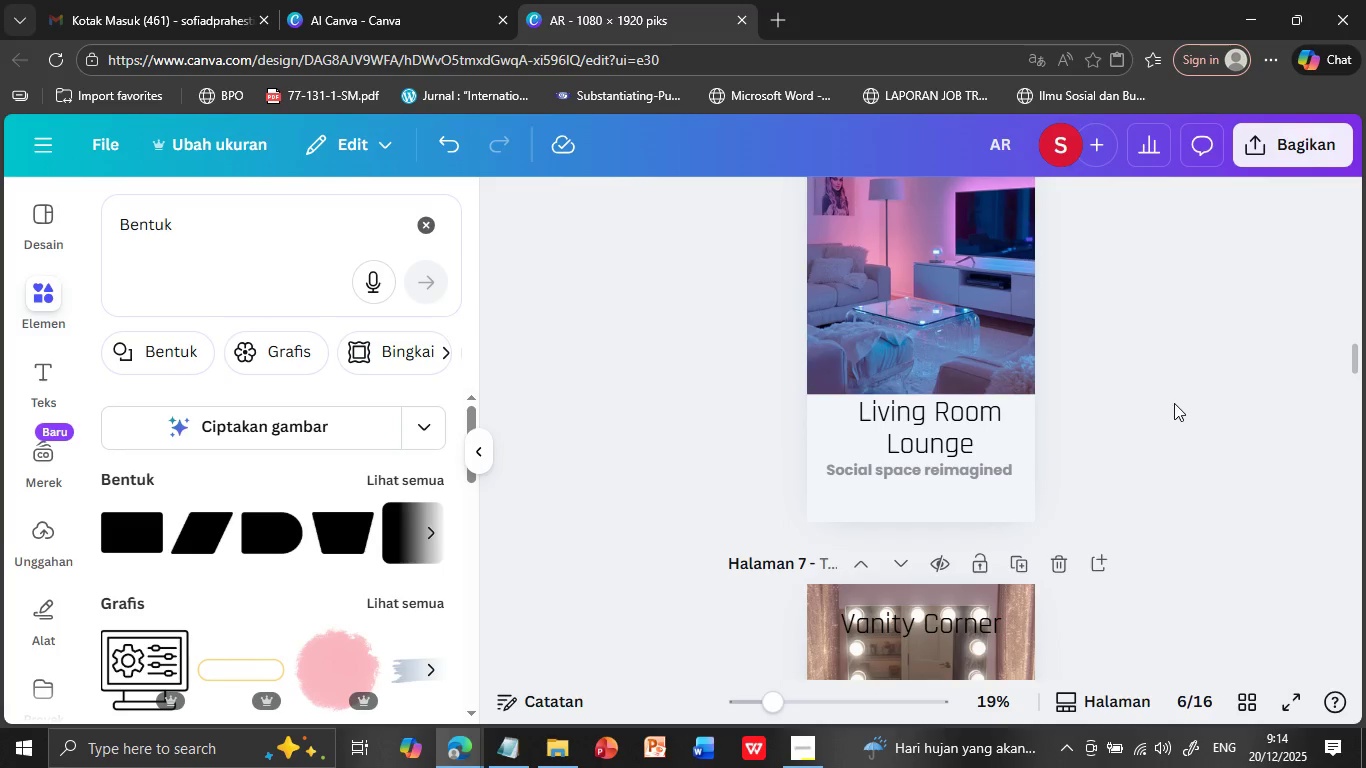 
left_click([1174, 403])
 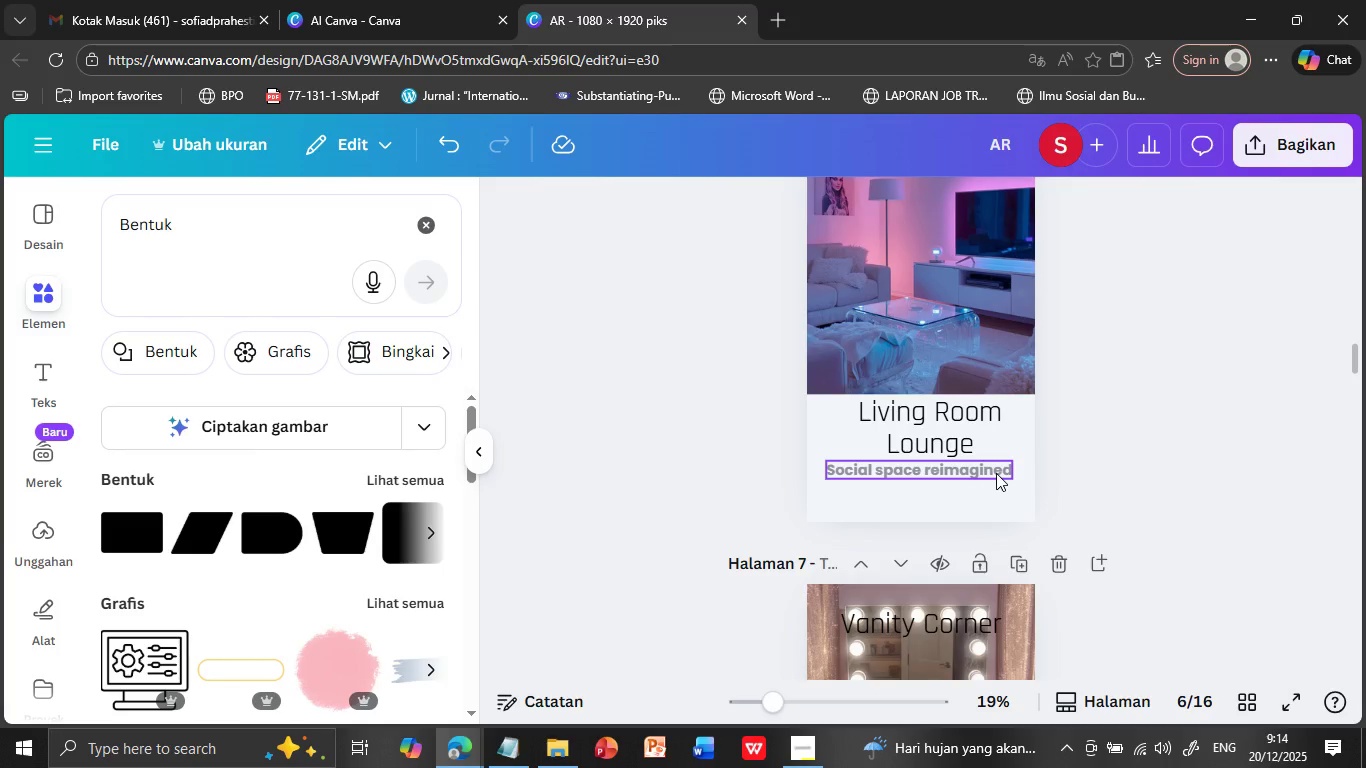 
left_click_drag(start_coordinate=[996, 473], to_coordinate=[999, 489])
 